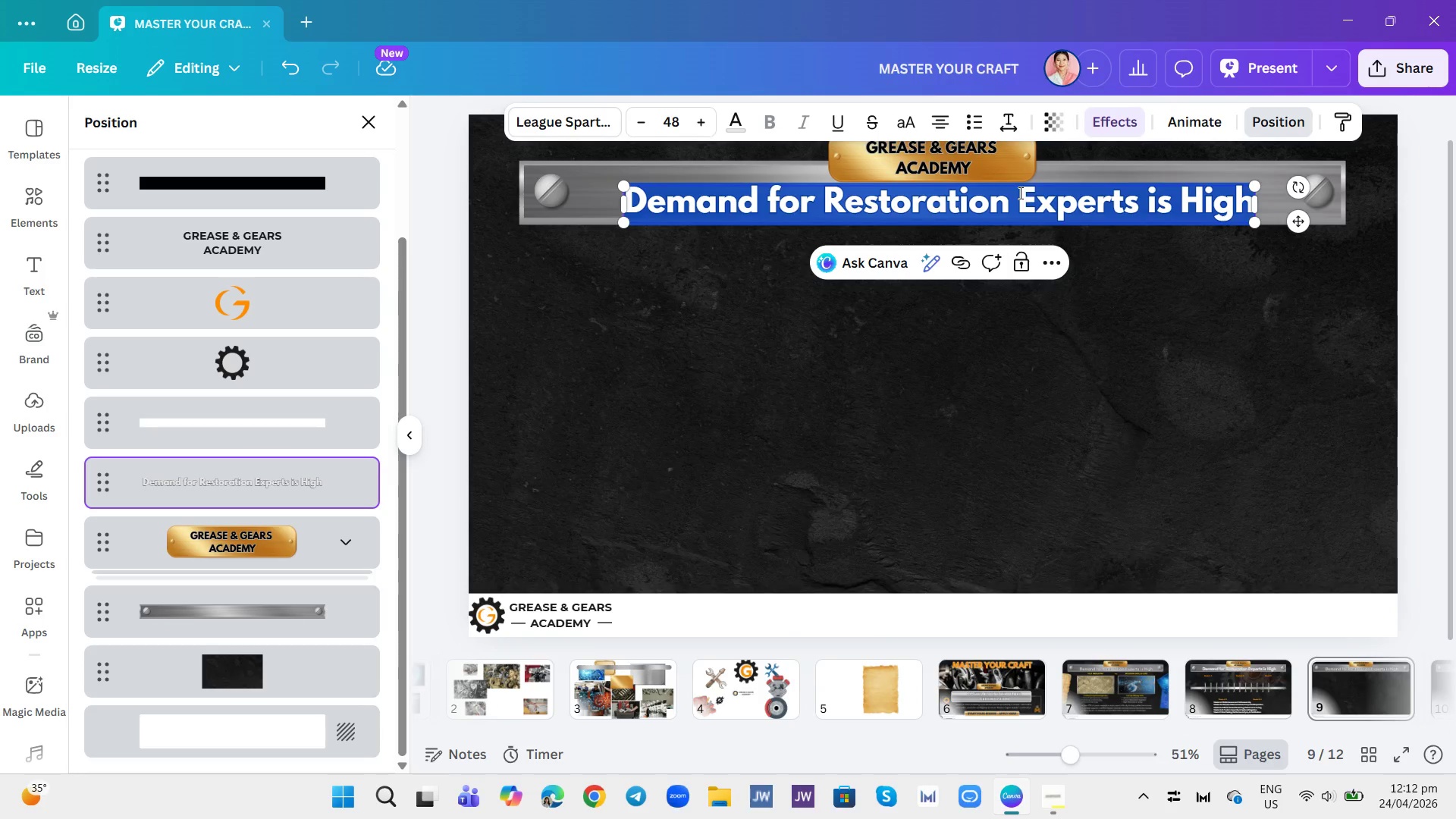 
type(PROFR)
key(Backspace)
type(ESSIONALTOOLKIT)
 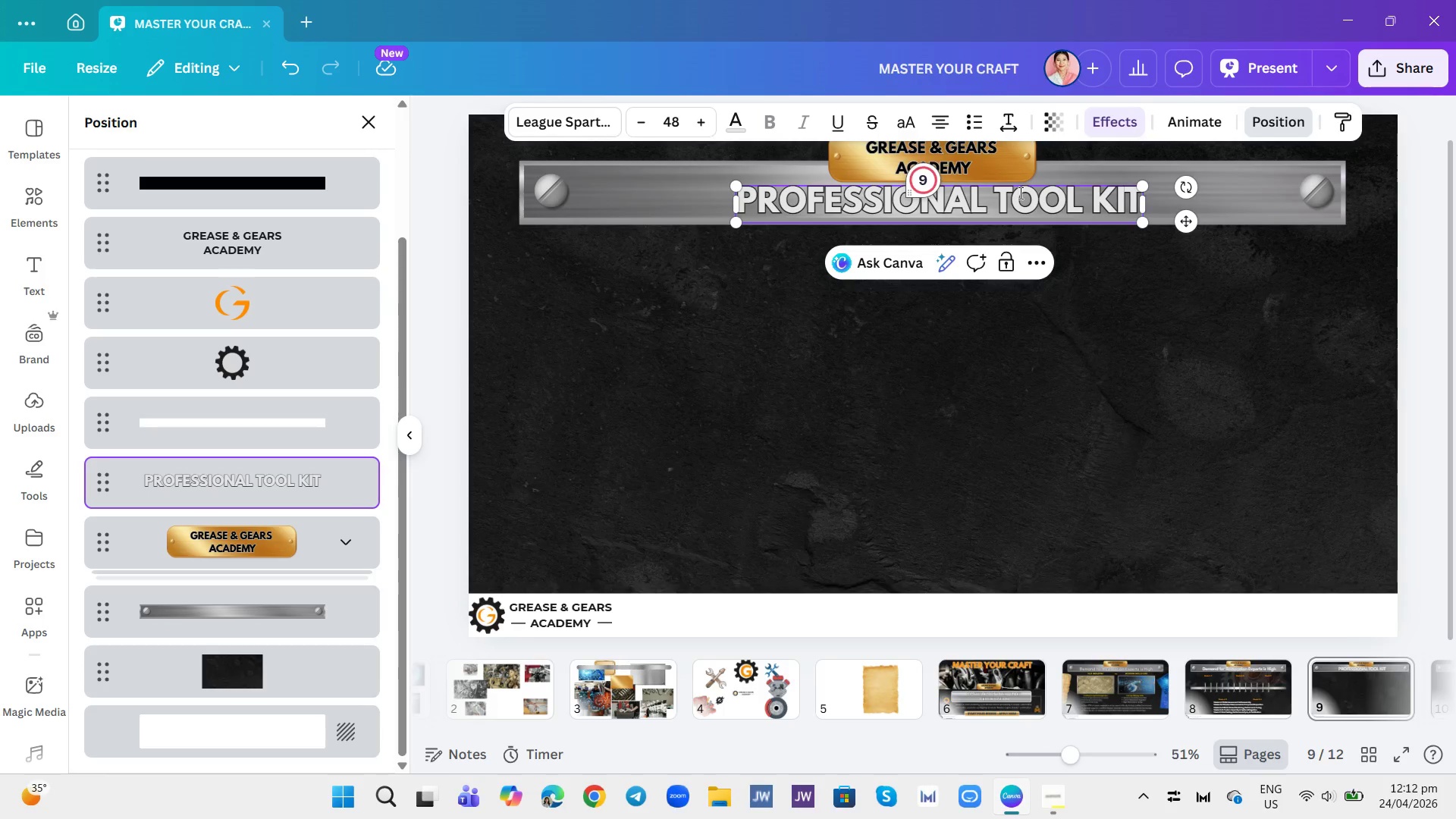 
hold_key(key=Space, duration=2.62)
 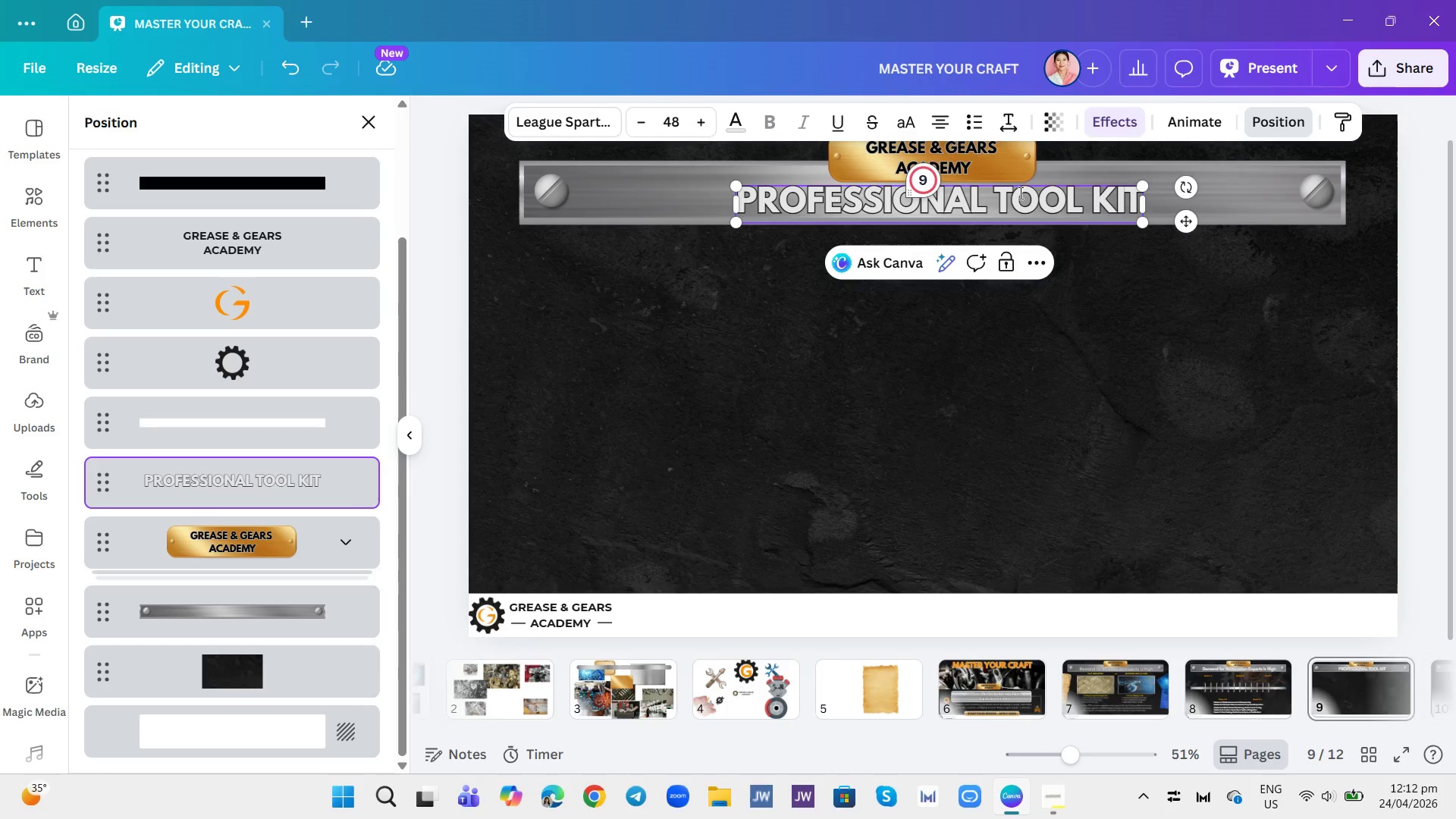 
left_click([1125, 312])
 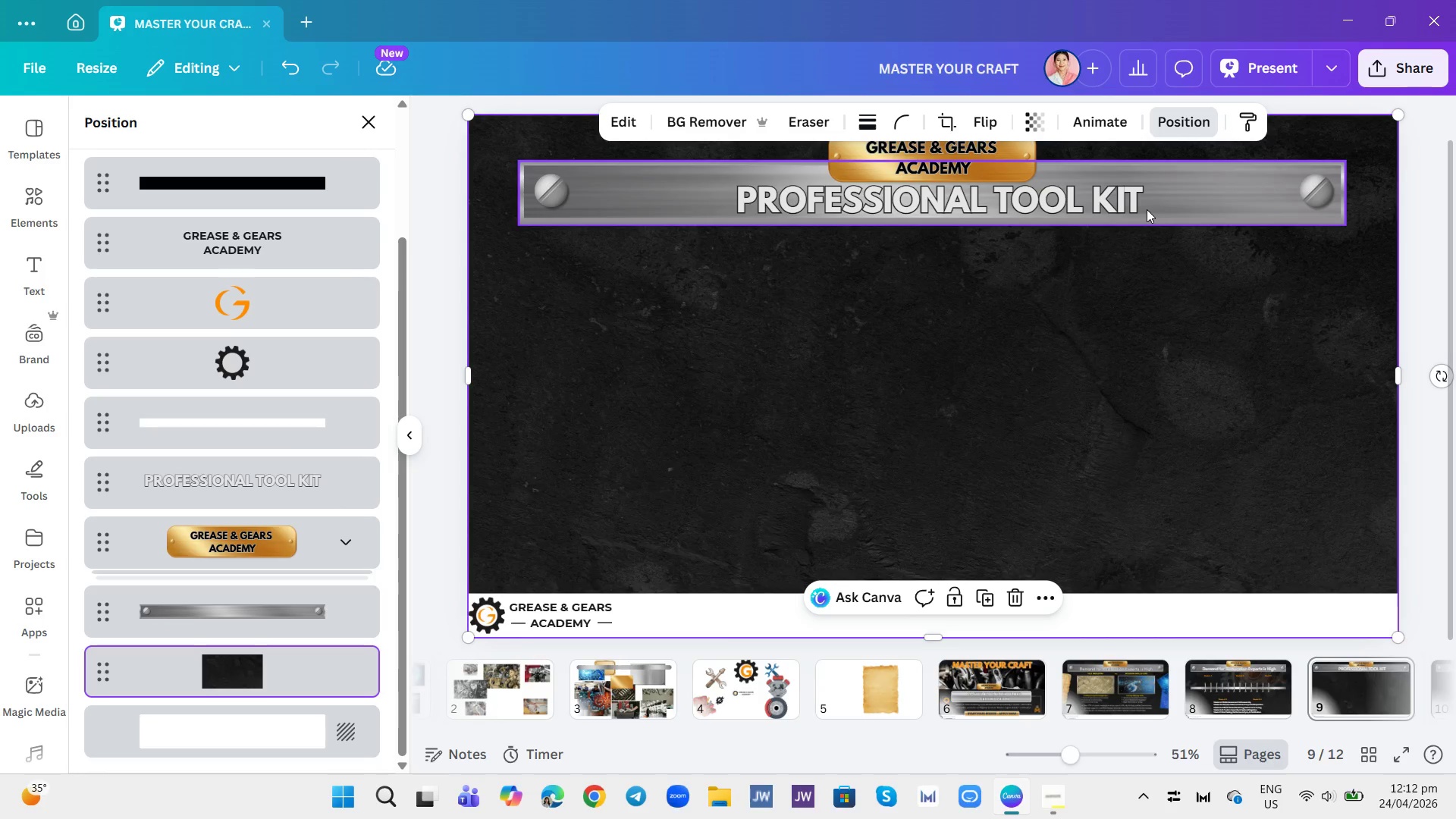 
double_click([1145, 199])
 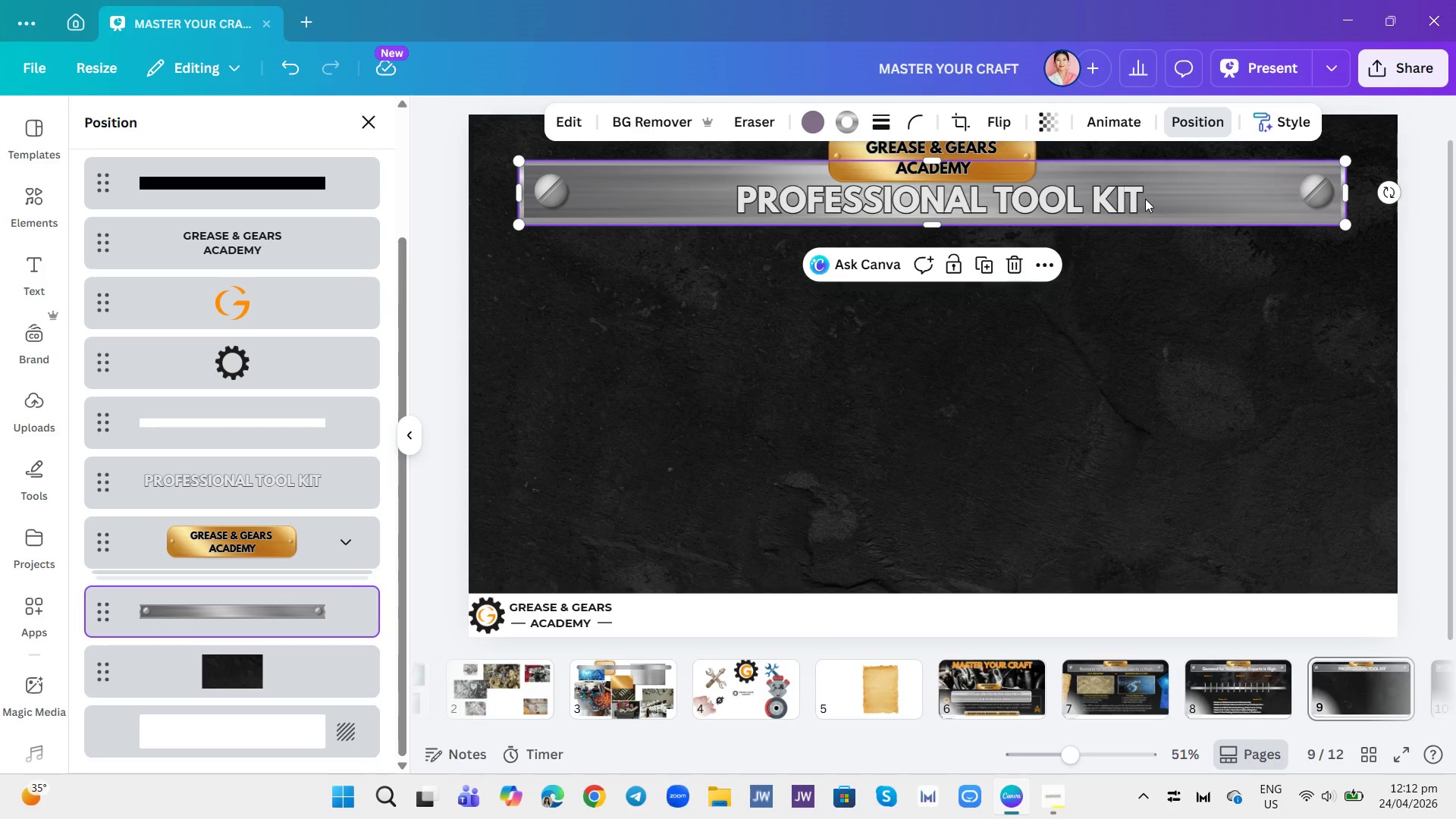 
left_click([1145, 199])
 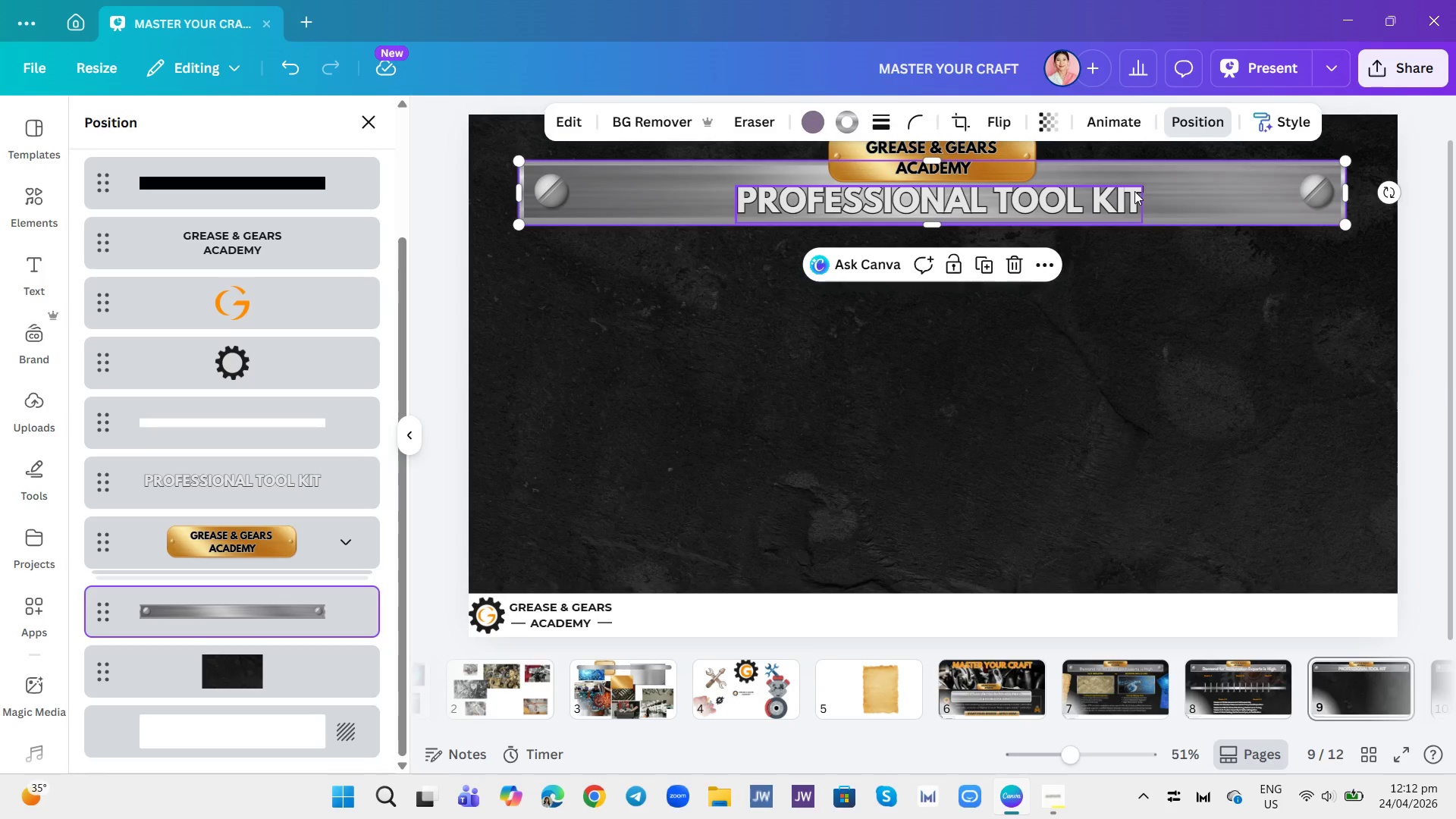 
double_click([1134, 191])
 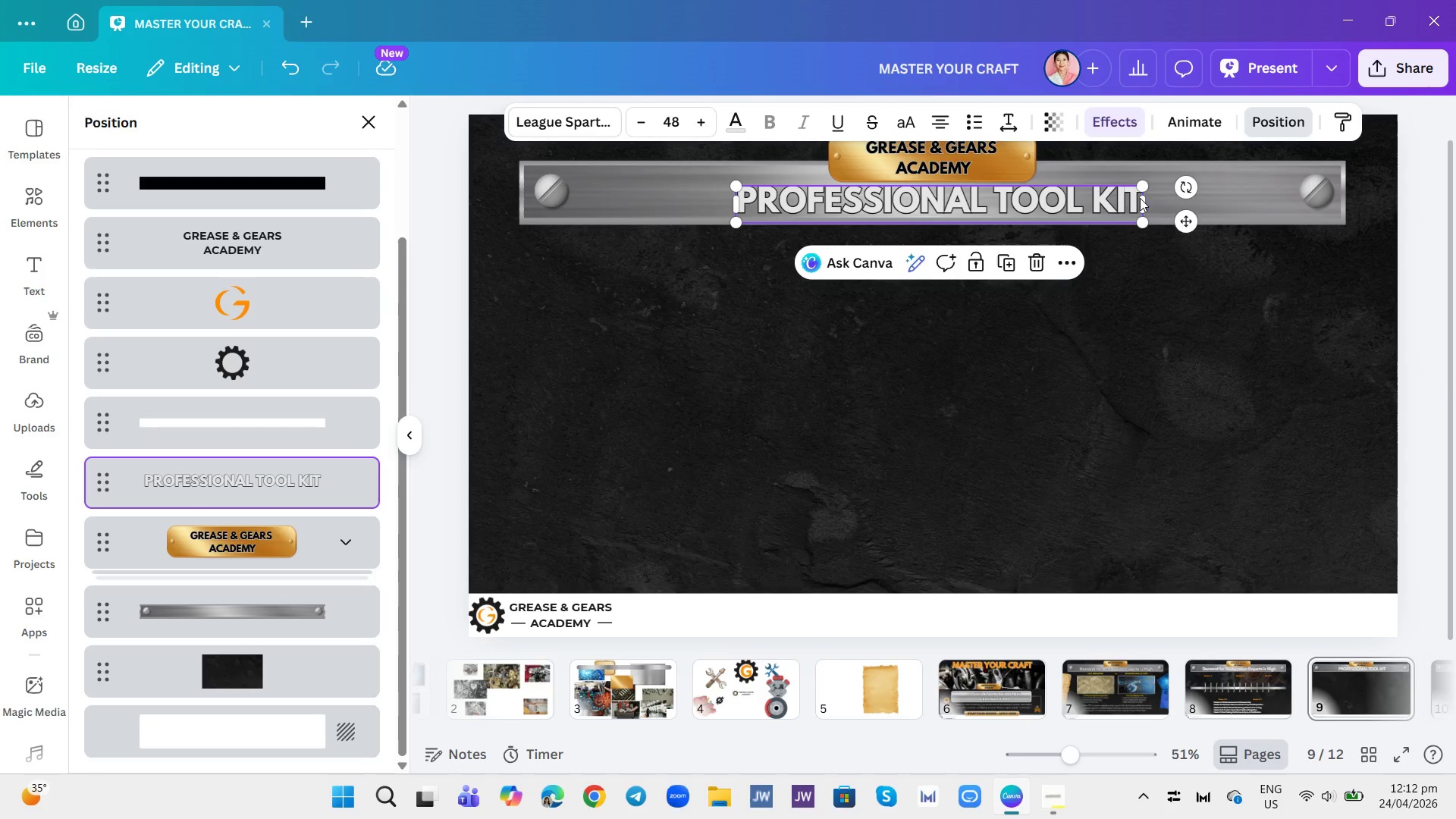 
left_click([1140, 198])
 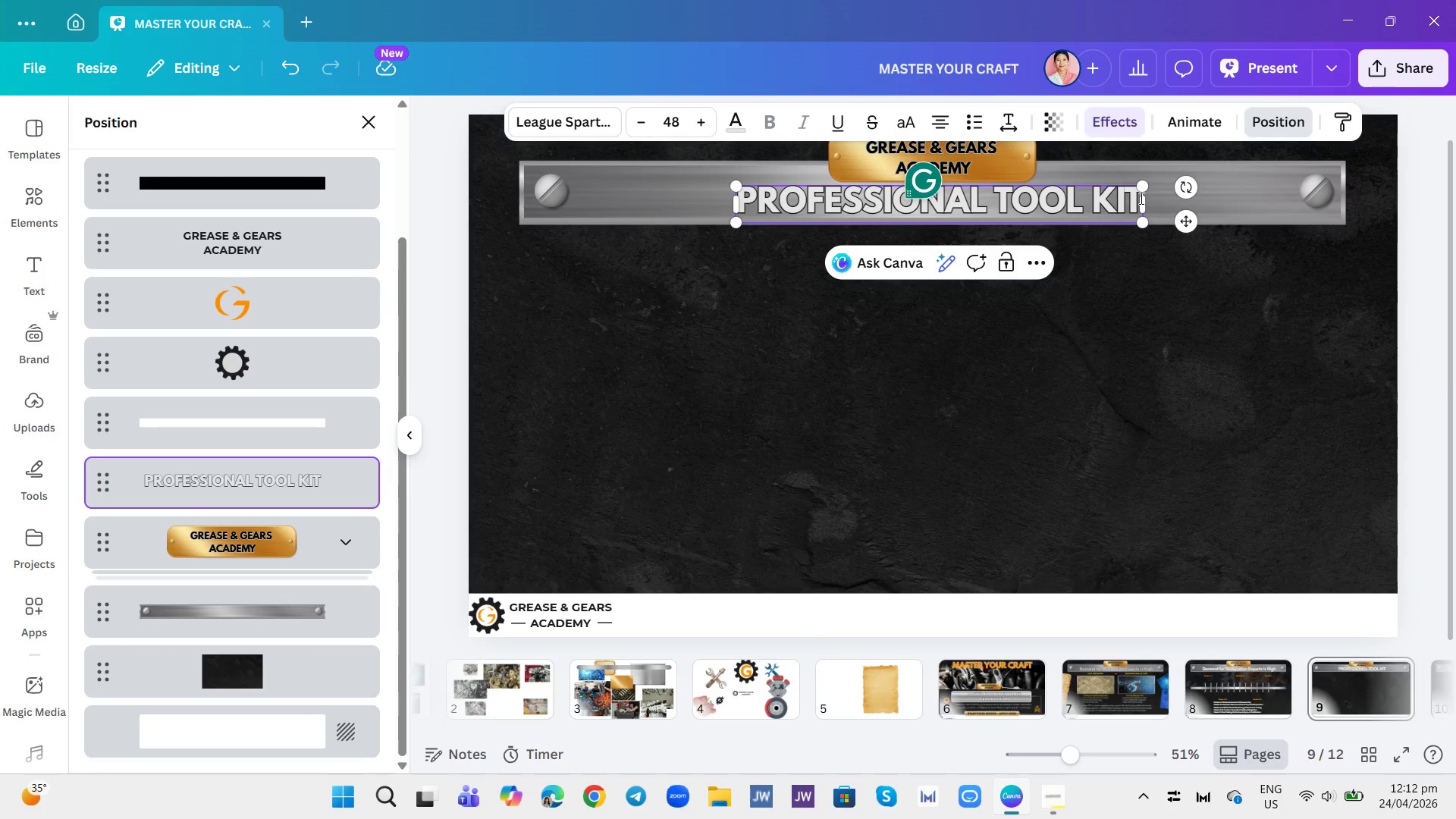 
type( INCLUDED)
 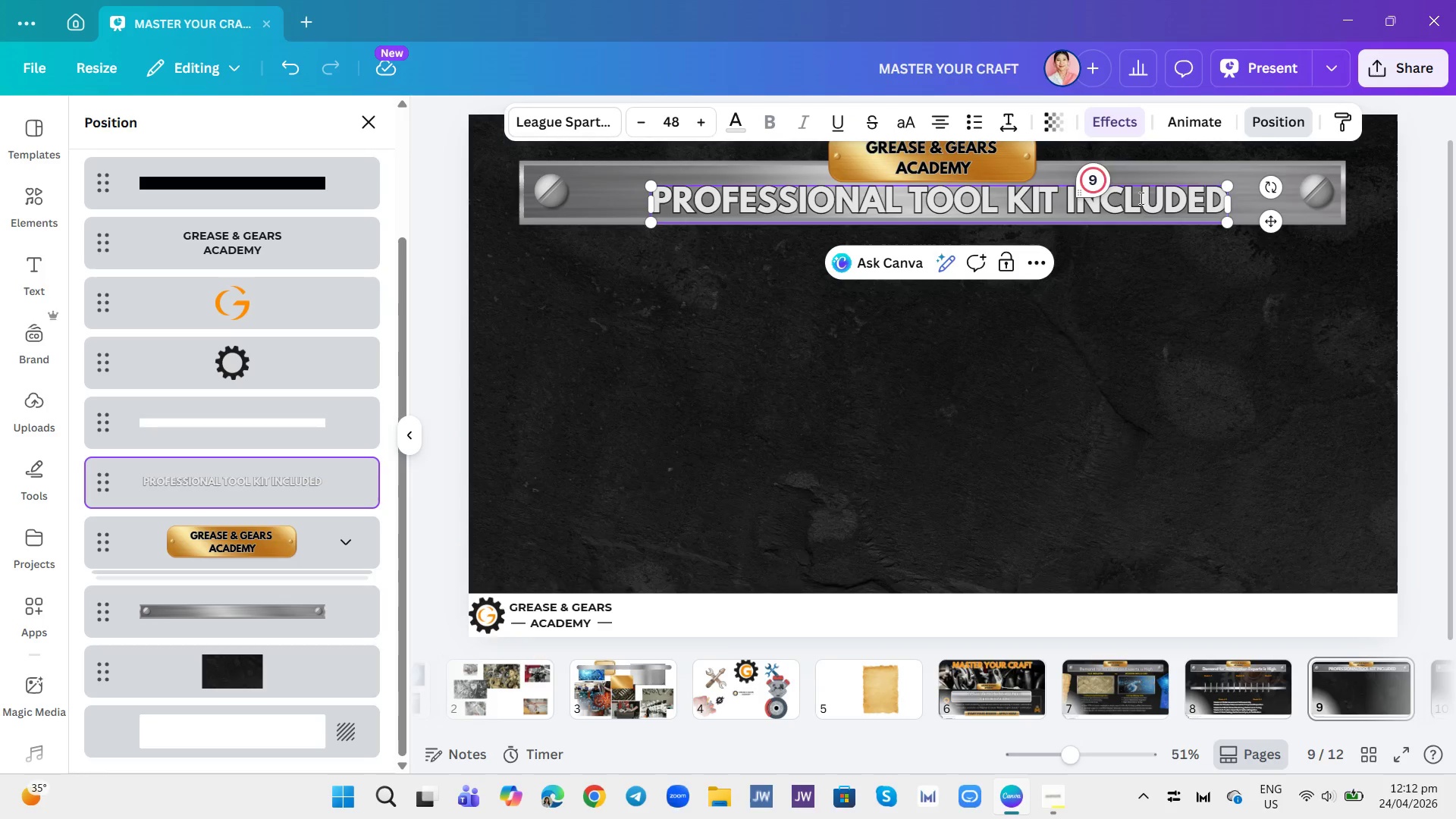 
left_click([1259, 361])
 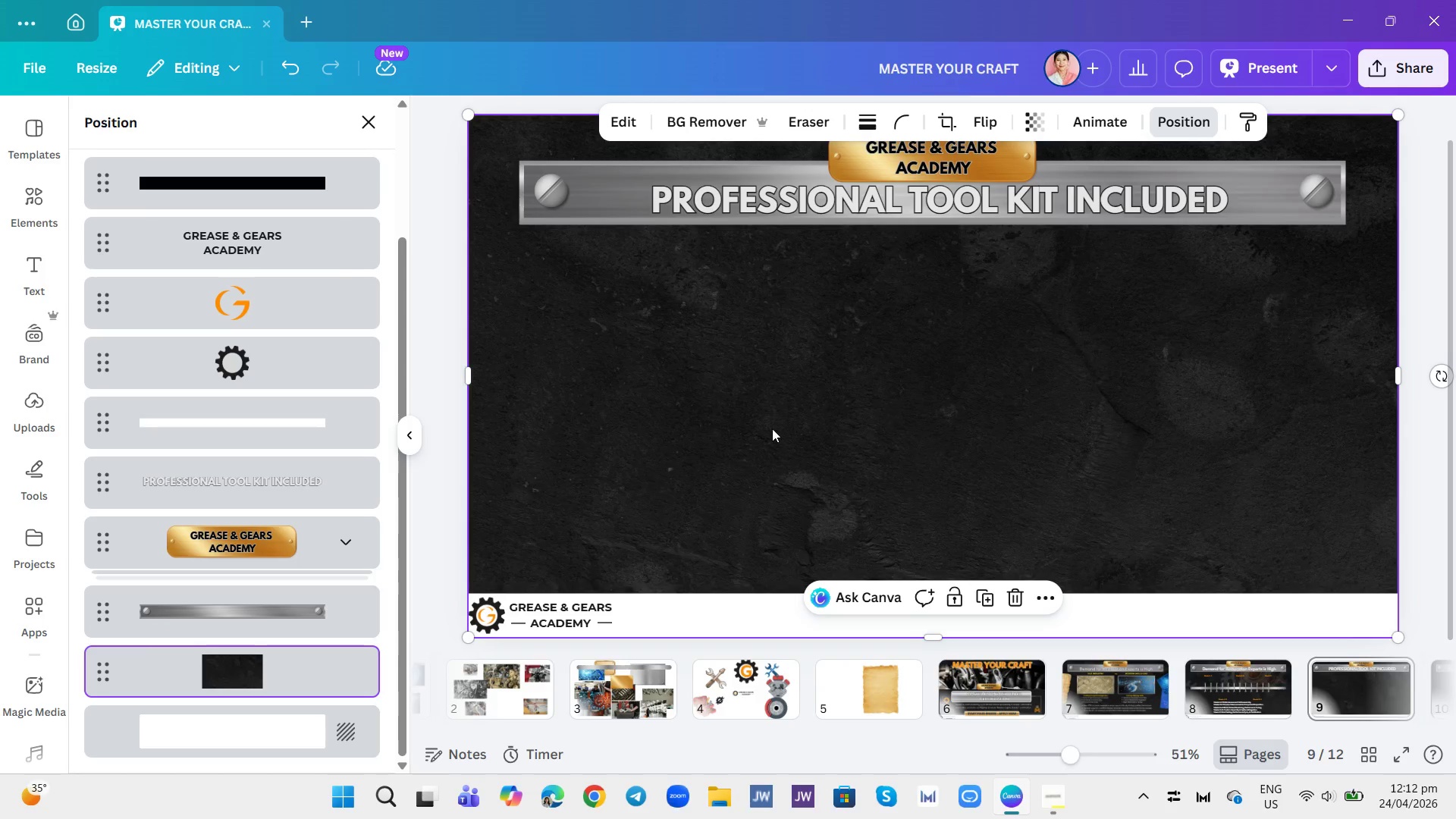 
wait(5.25)
 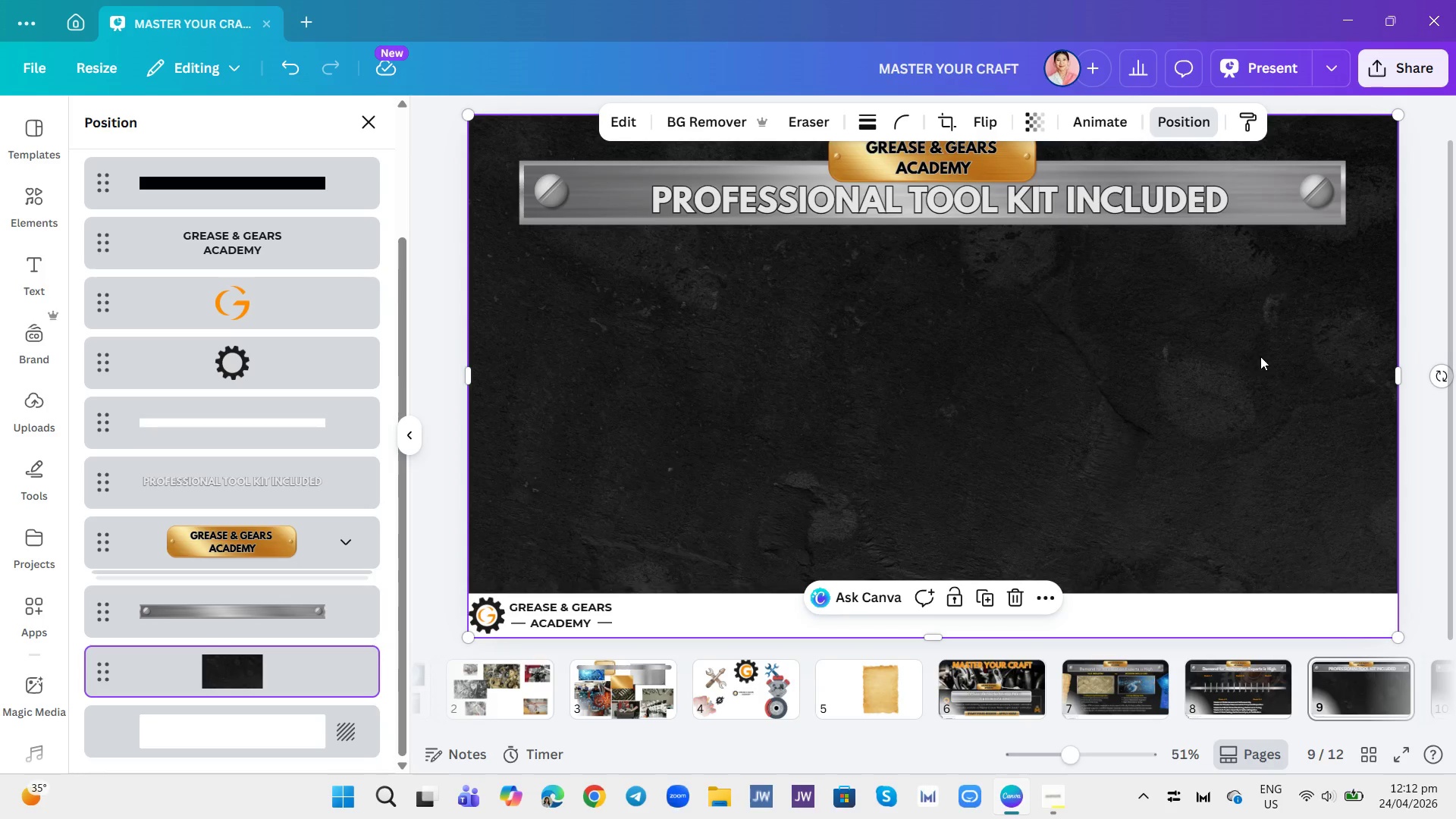 
left_click([651, 695])
 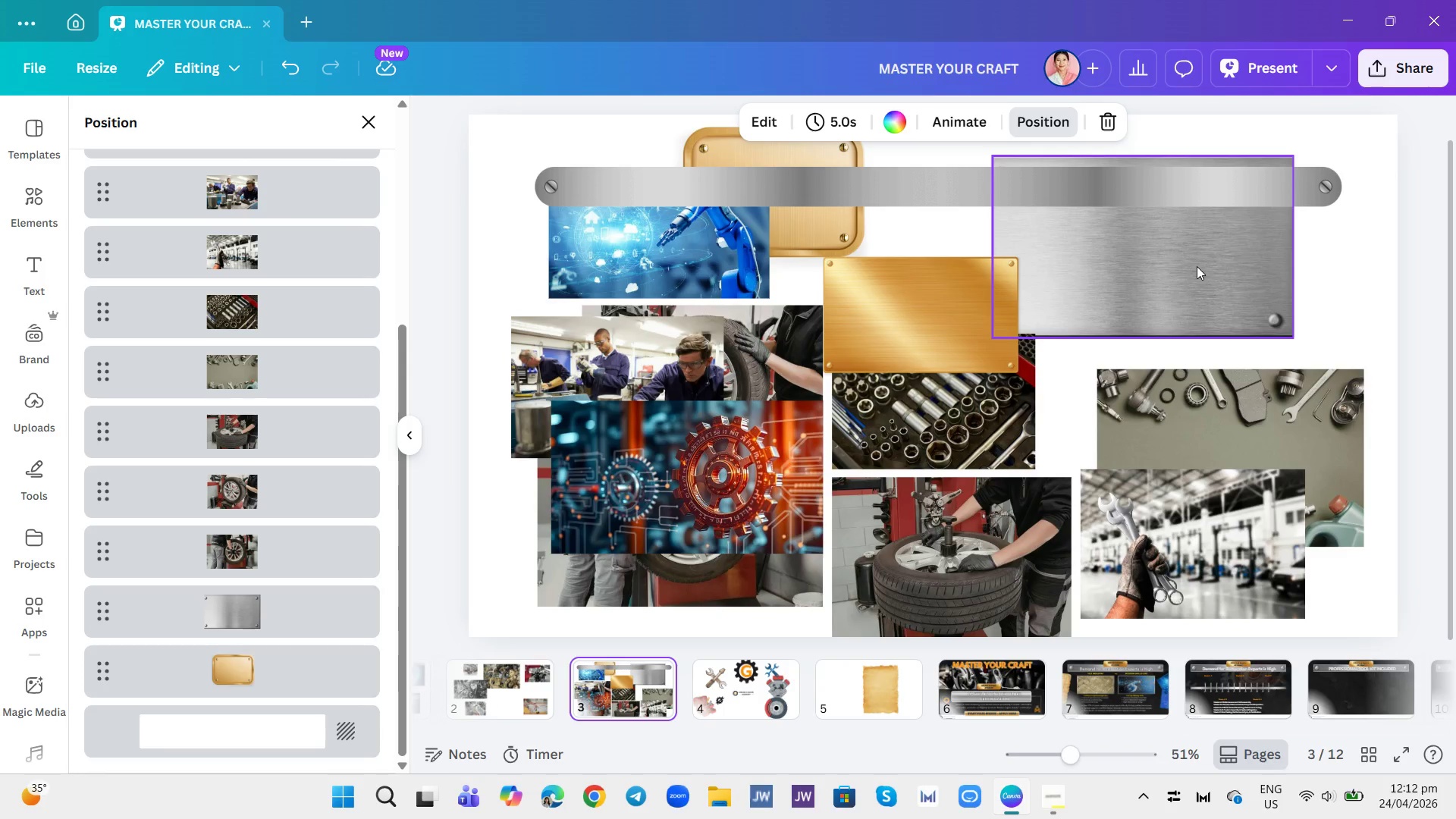 
wait(6.95)
 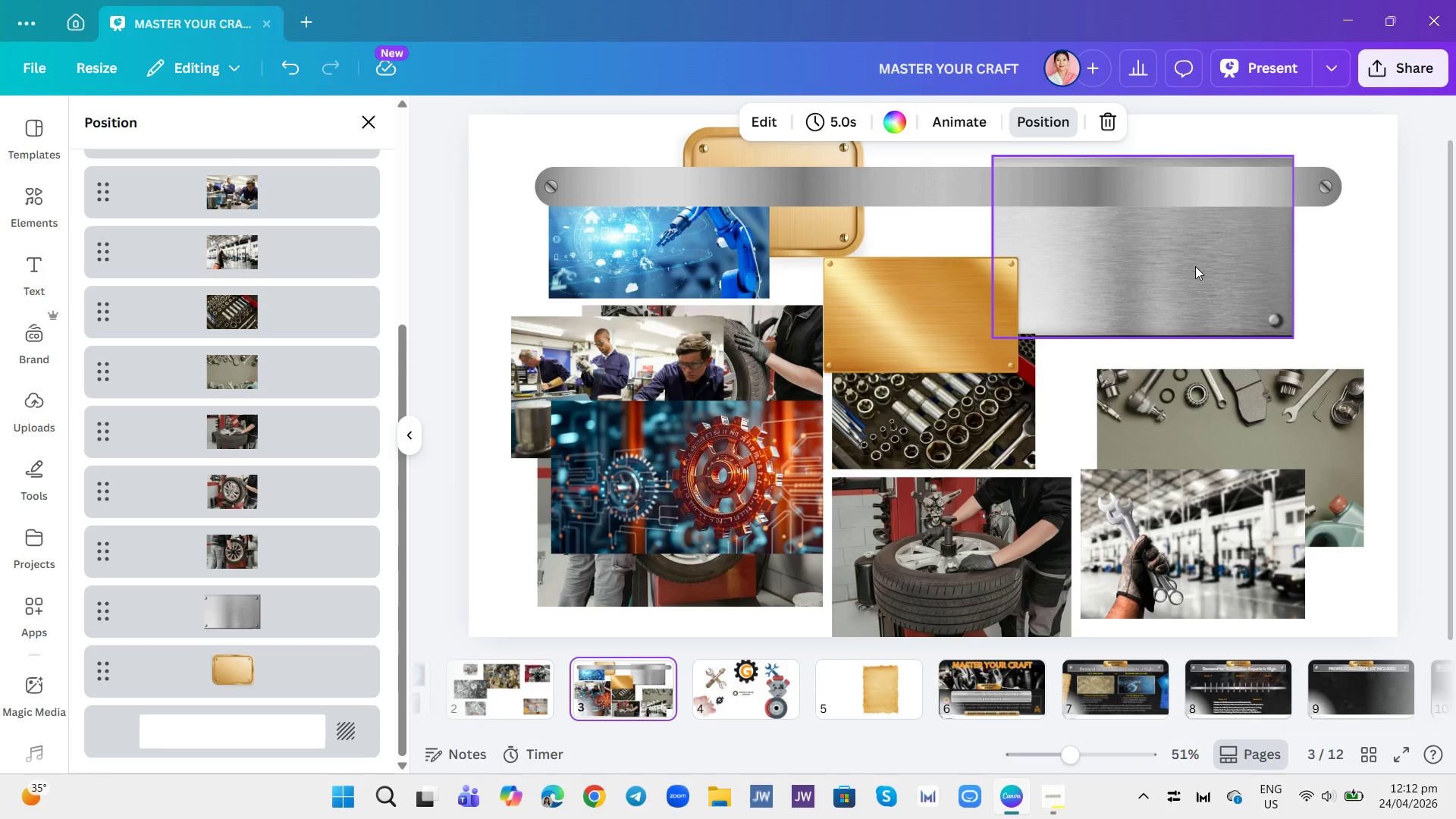 
left_click_drag(start_coordinate=[1192, 263], to_coordinate=[1341, 677])
 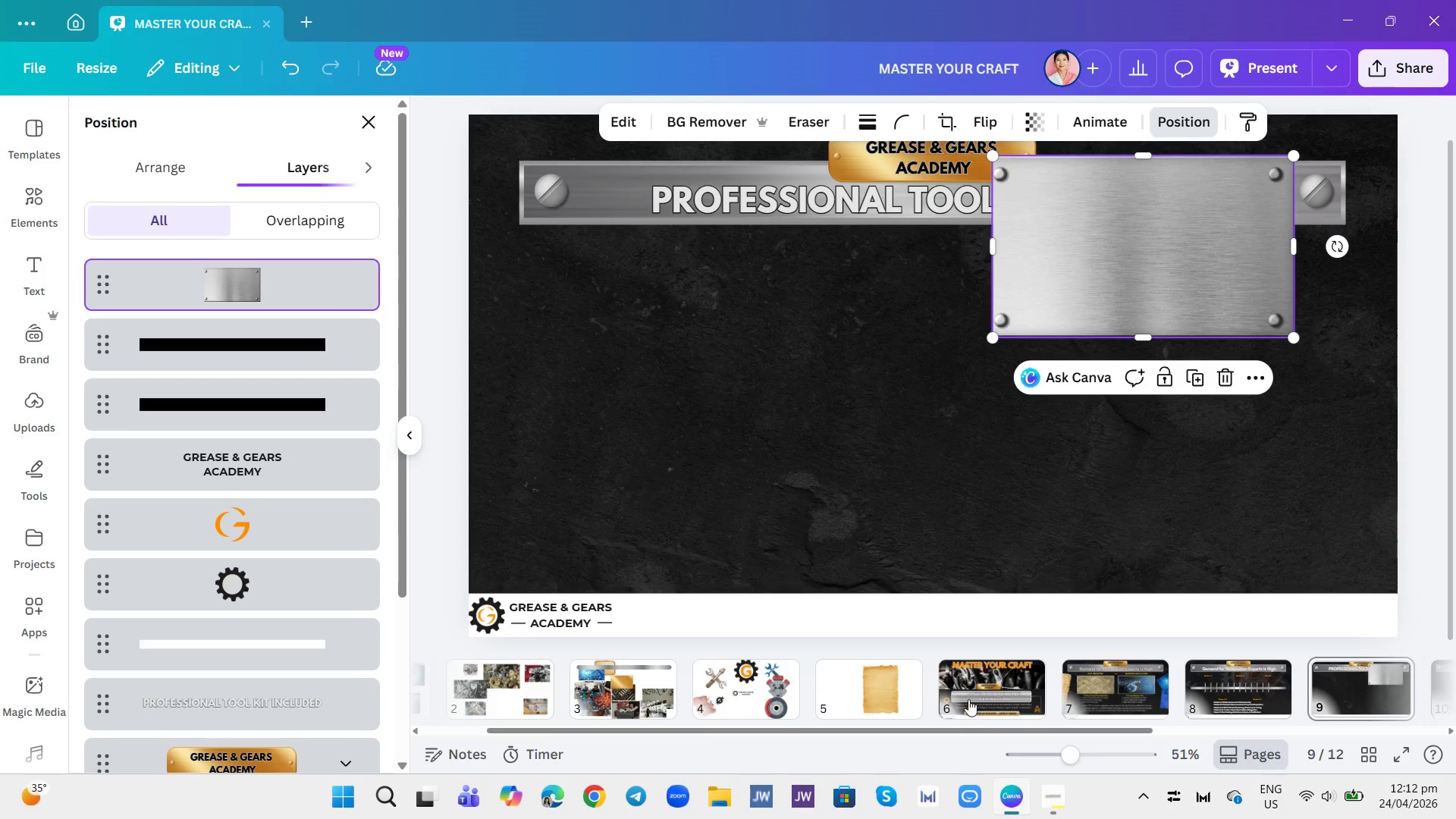 
left_click([886, 683])
 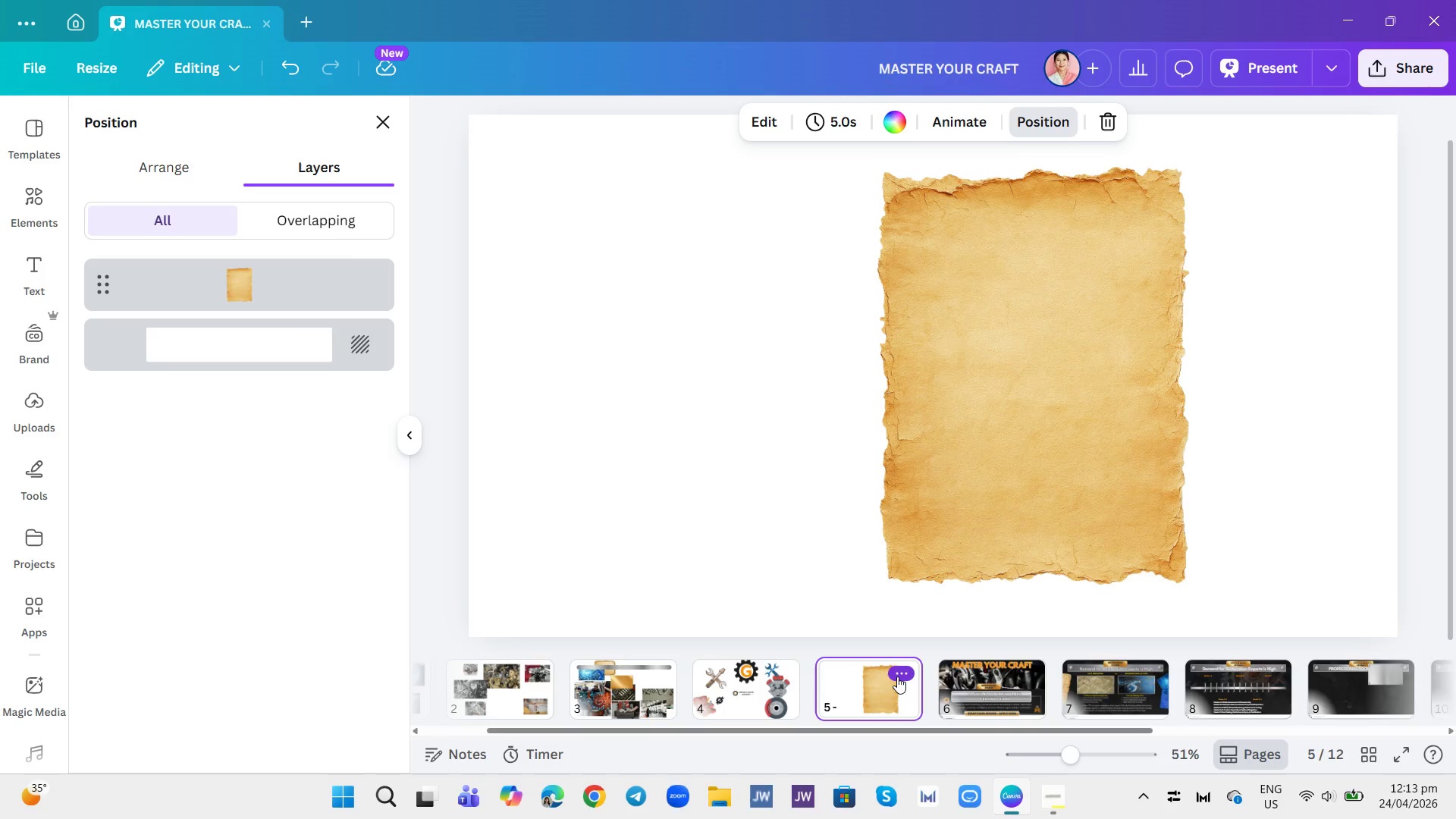 
left_click([897, 676])
 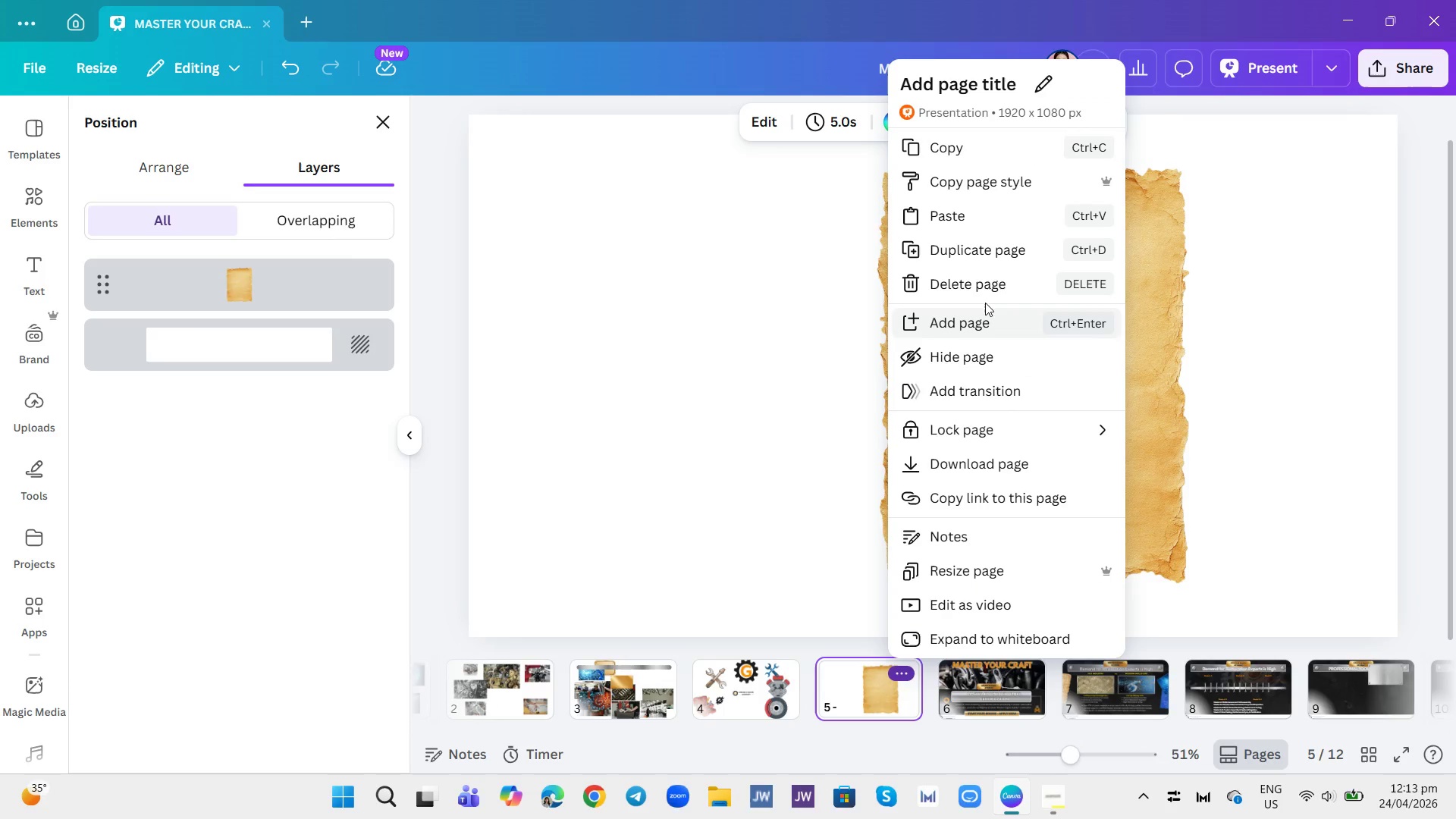 
left_click([980, 281])
 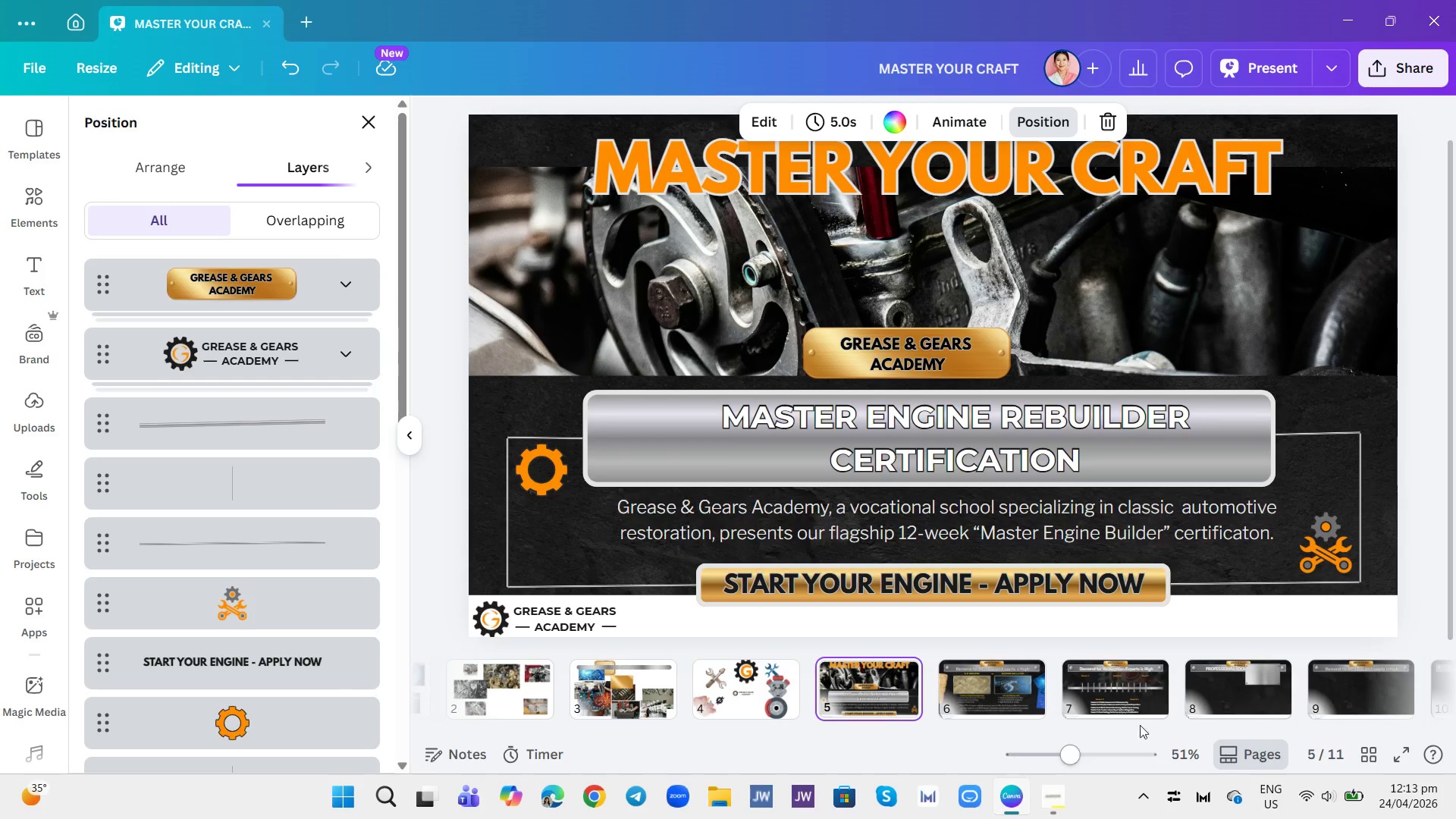 
left_click([1218, 700])
 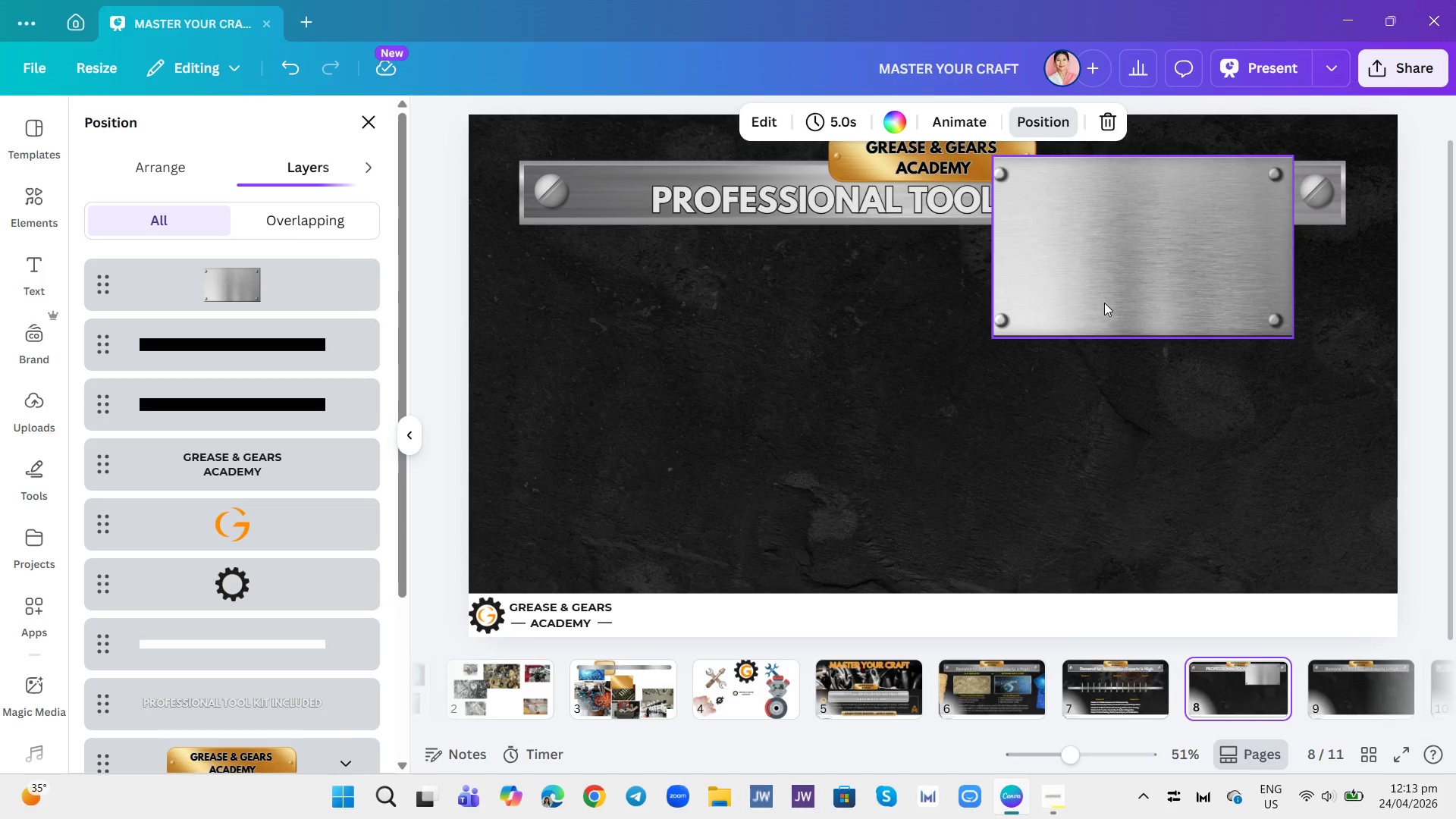 
left_click_drag(start_coordinate=[1119, 272], to_coordinate=[755, 362])
 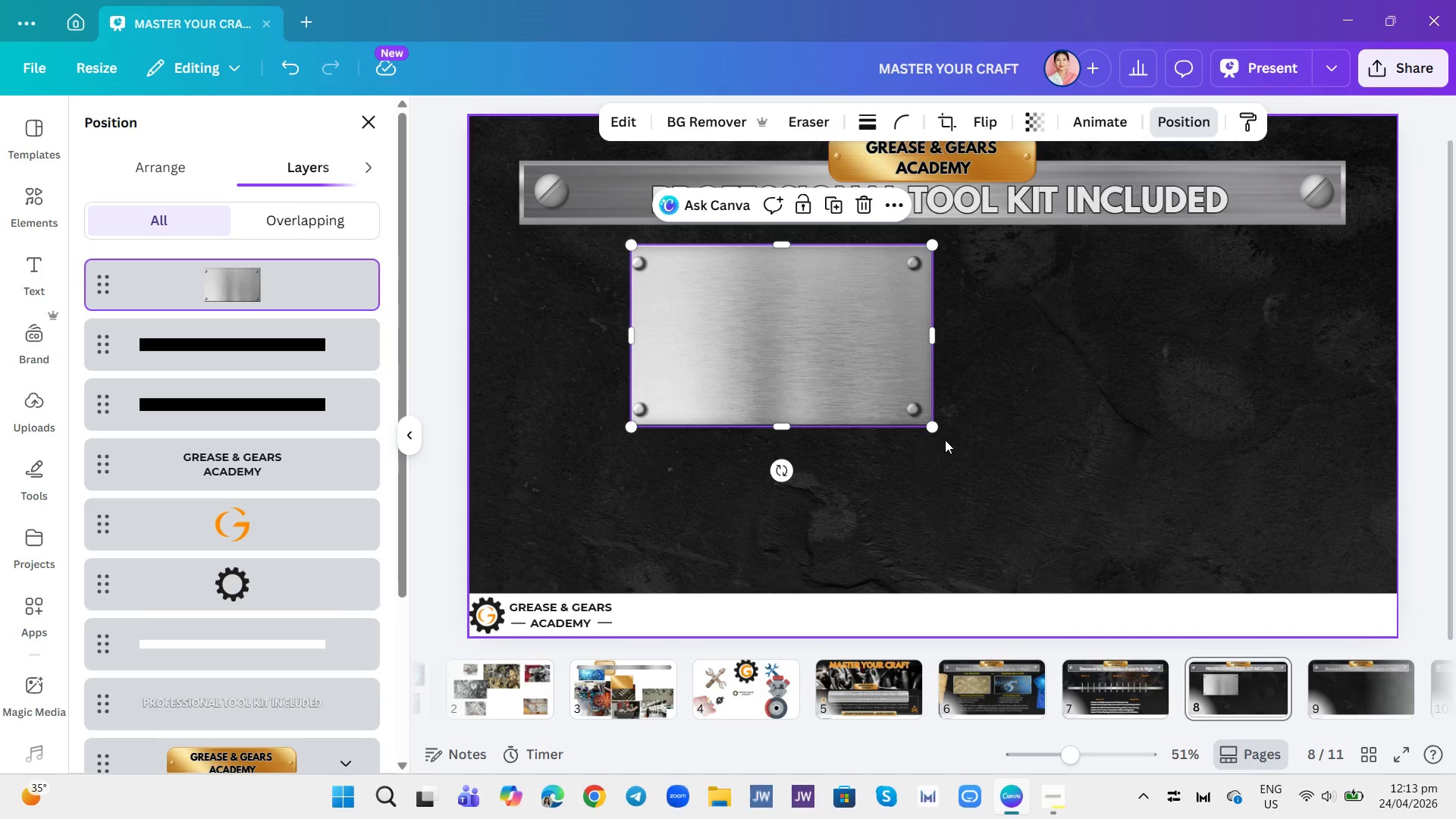 
left_click_drag(start_coordinate=[933, 424], to_coordinate=[1050, 439])
 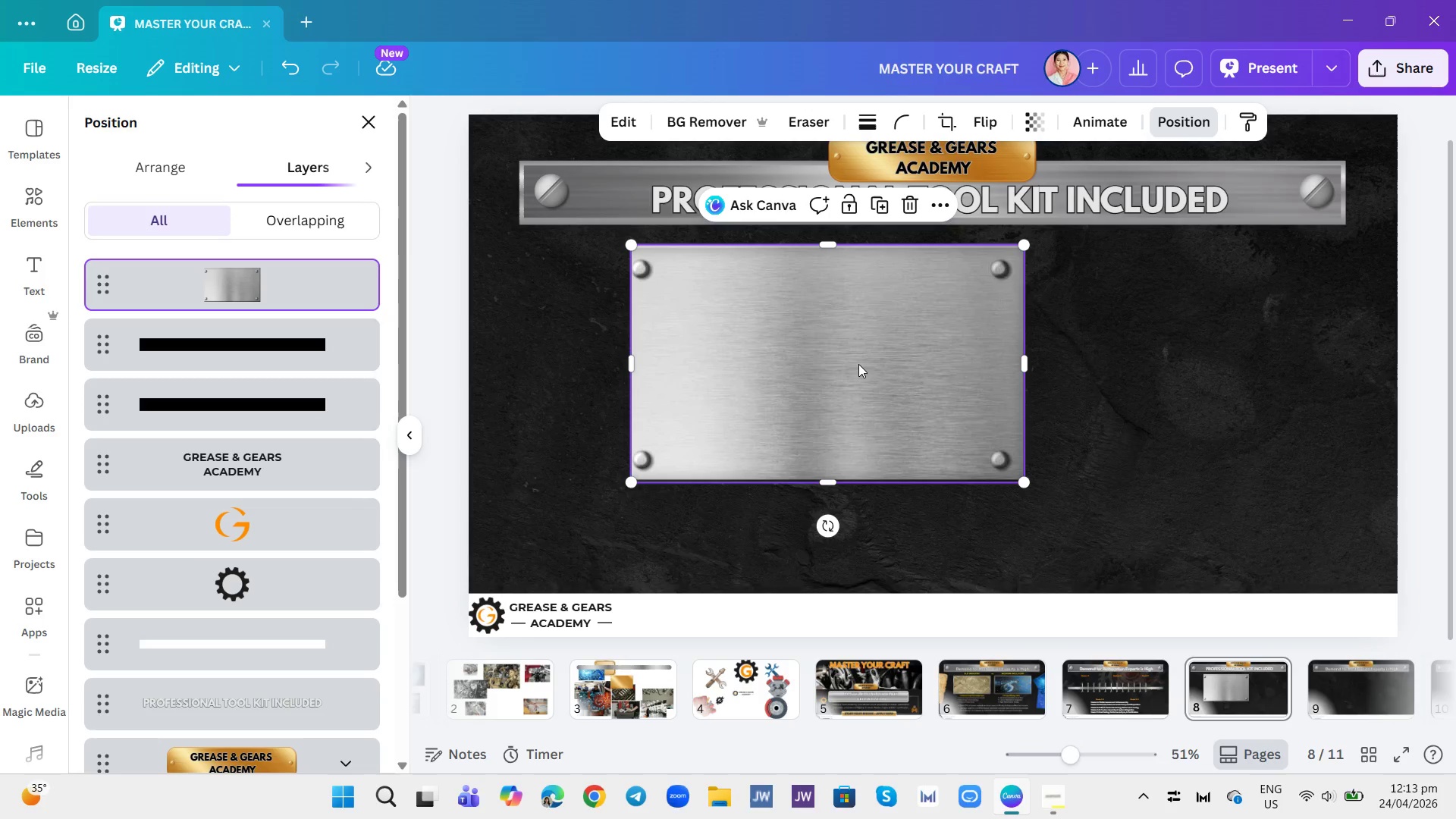 
left_click_drag(start_coordinate=[858, 364], to_coordinate=[899, 366])
 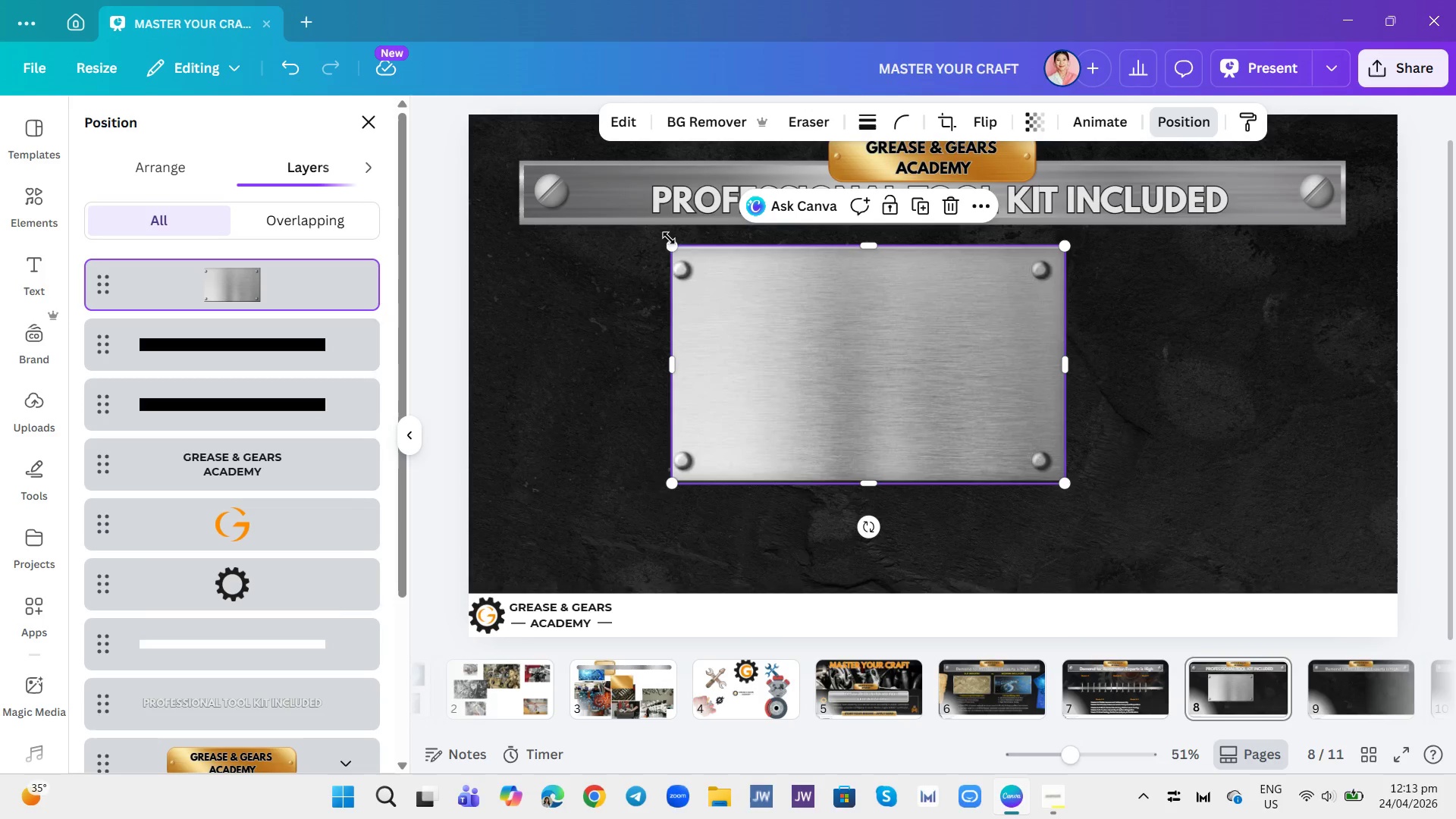 
left_click_drag(start_coordinate=[673, 243], to_coordinate=[655, 251])
 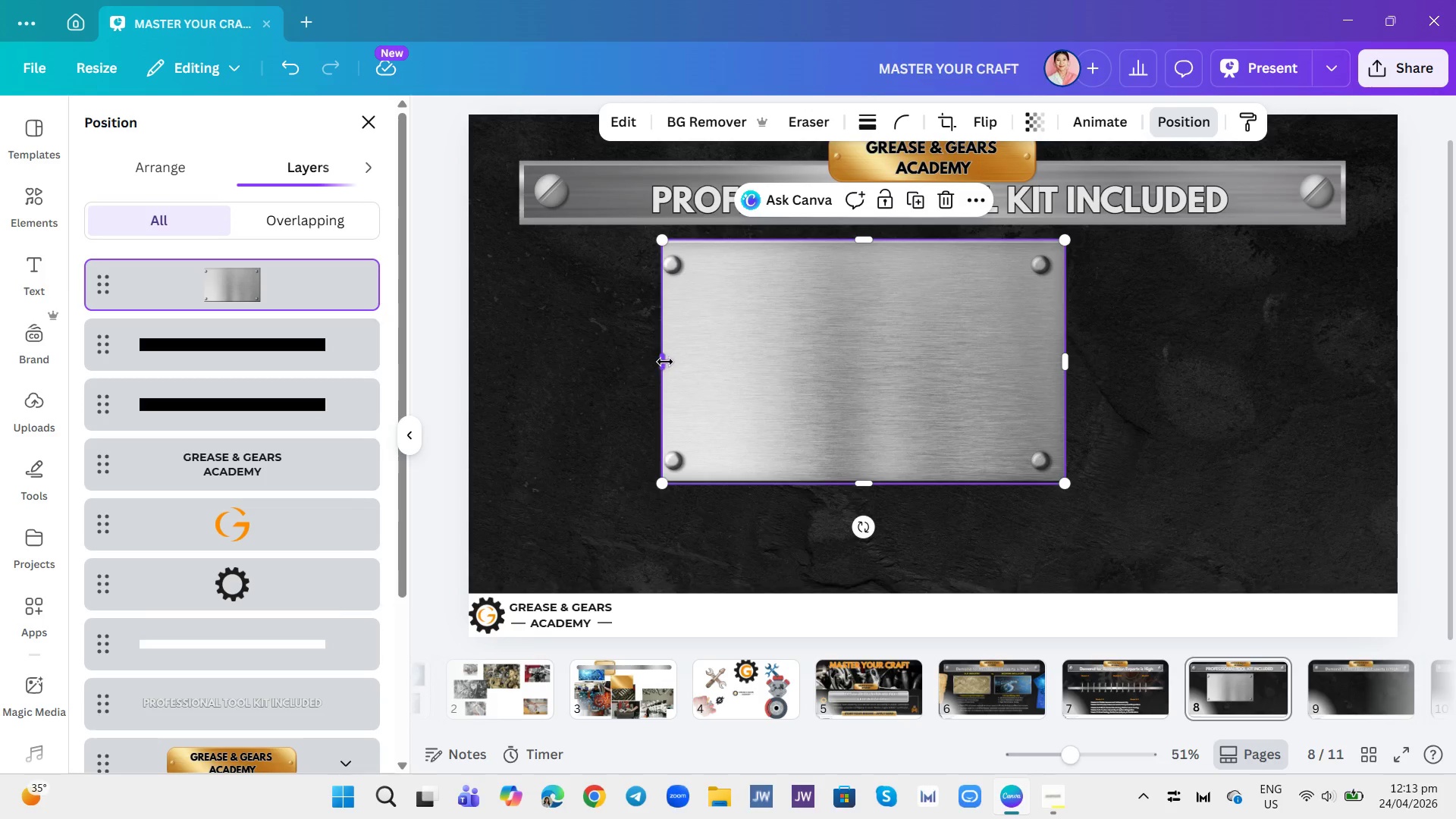 
left_click_drag(start_coordinate=[665, 362], to_coordinate=[651, 355])
 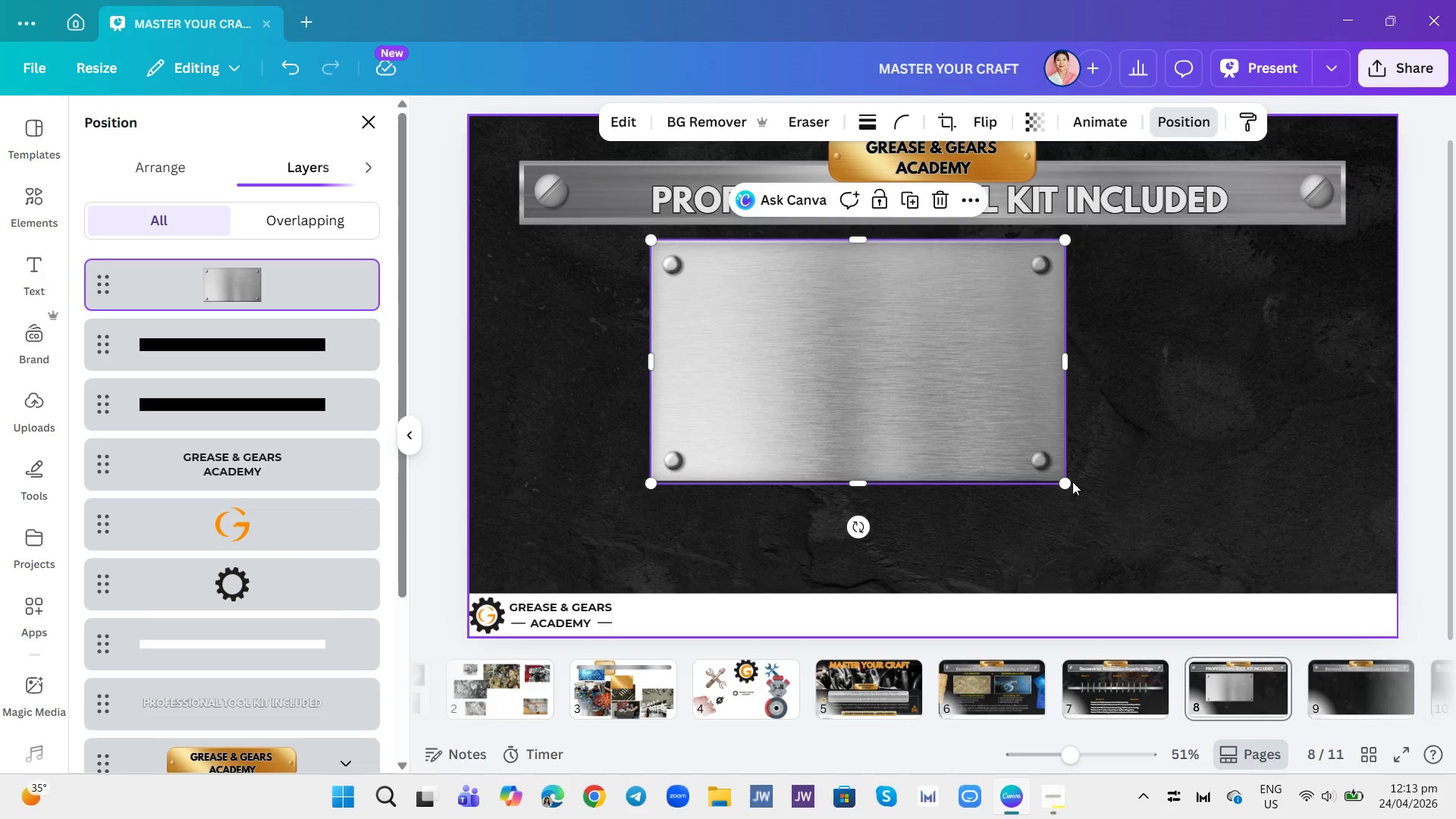 
left_click_drag(start_coordinate=[1066, 482], to_coordinate=[1094, 497])
 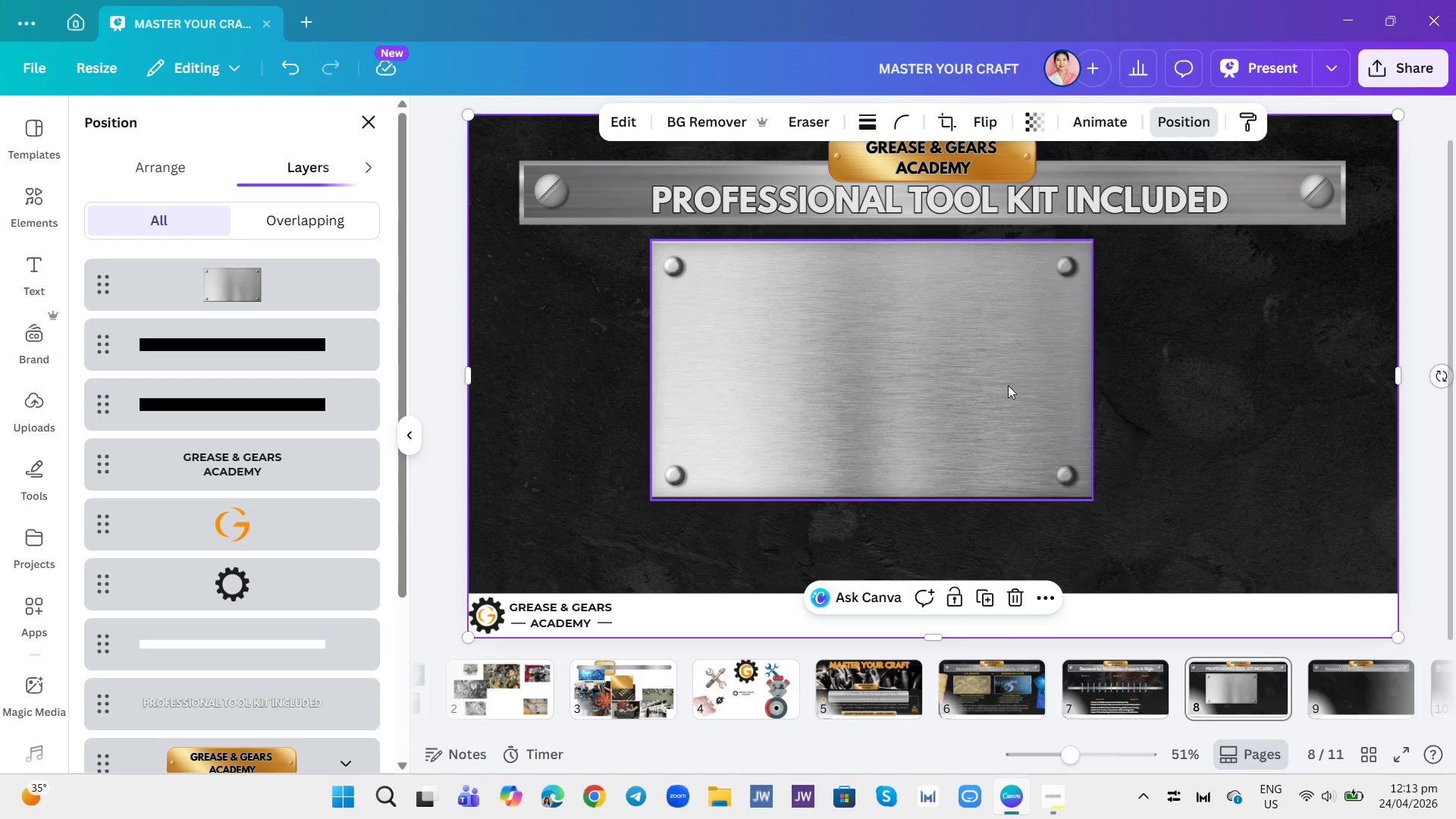 
left_click_drag(start_coordinate=[975, 375], to_coordinate=[1033, 383])
 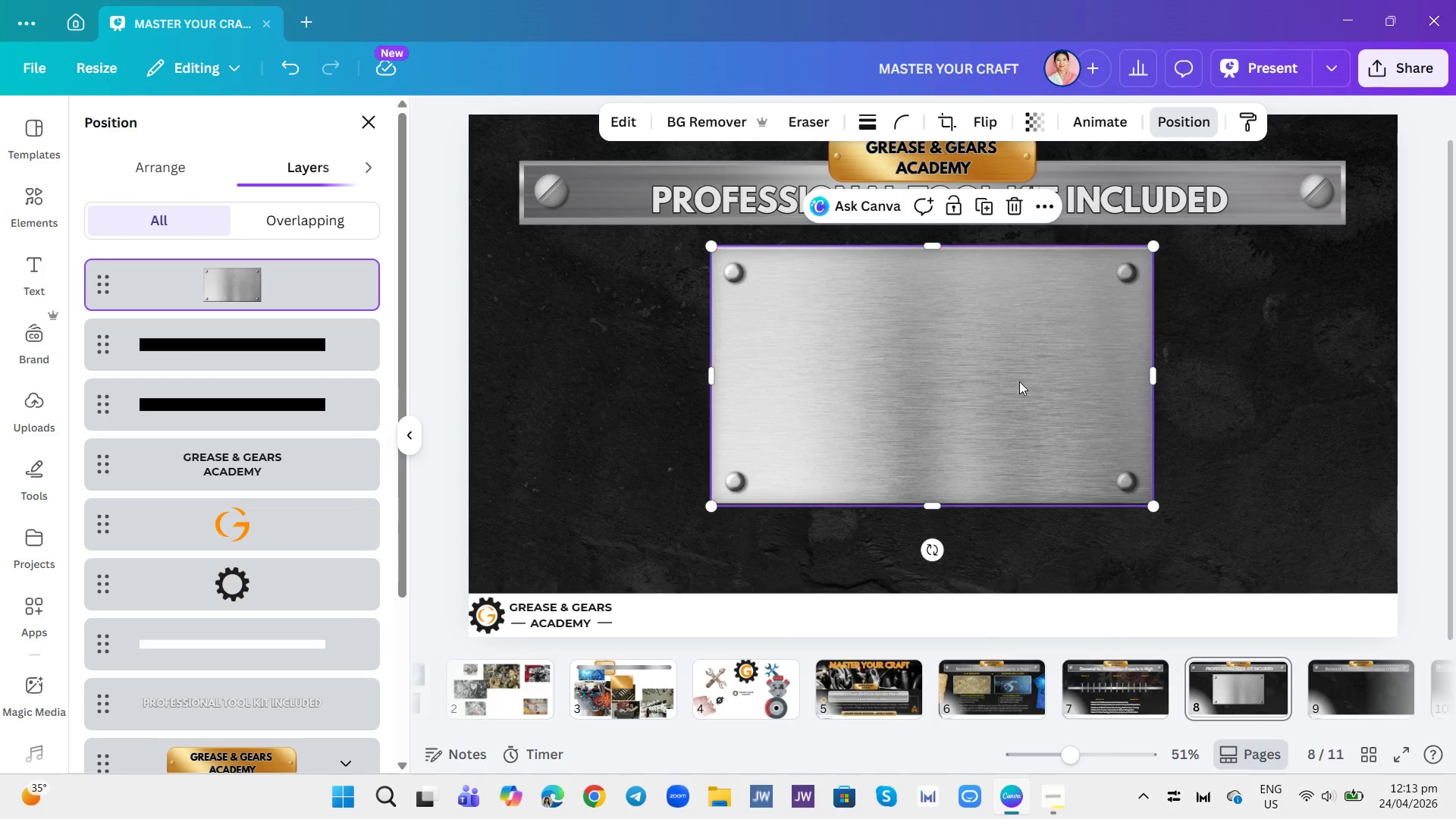 
left_click_drag(start_coordinate=[1025, 381], to_coordinate=[903, 383])
 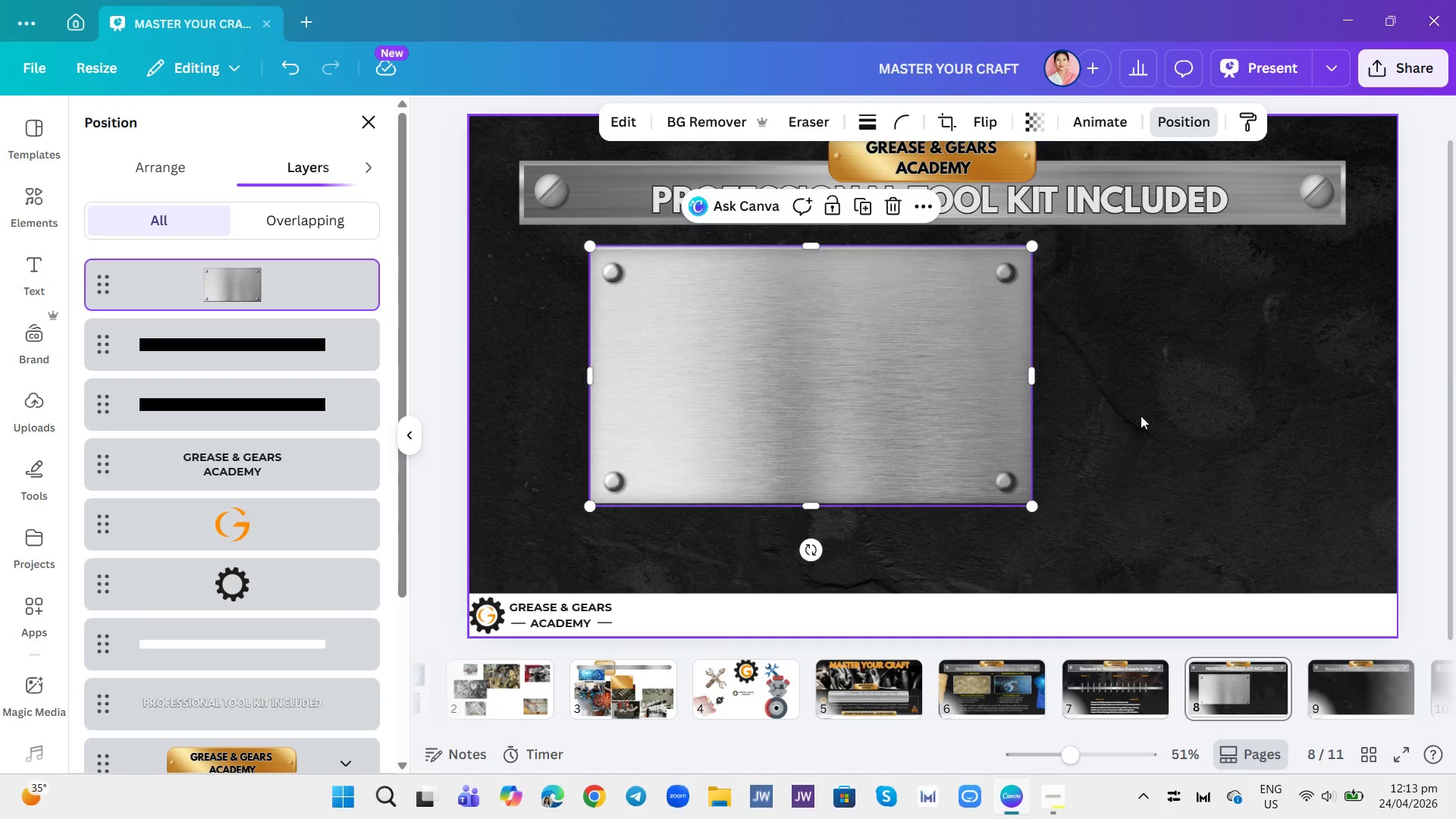 
left_click([1141, 416])
 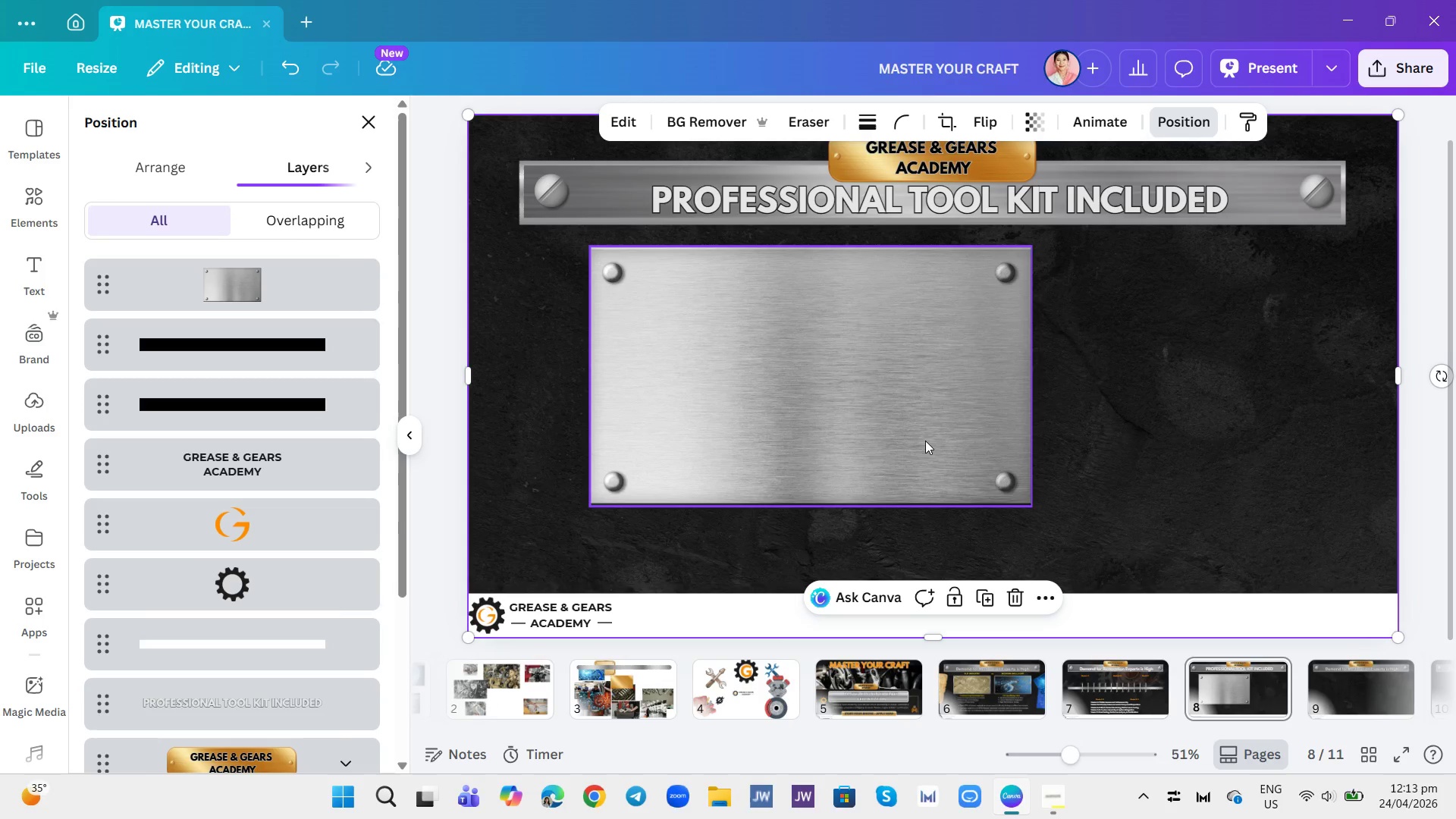 
left_click([919, 435])
 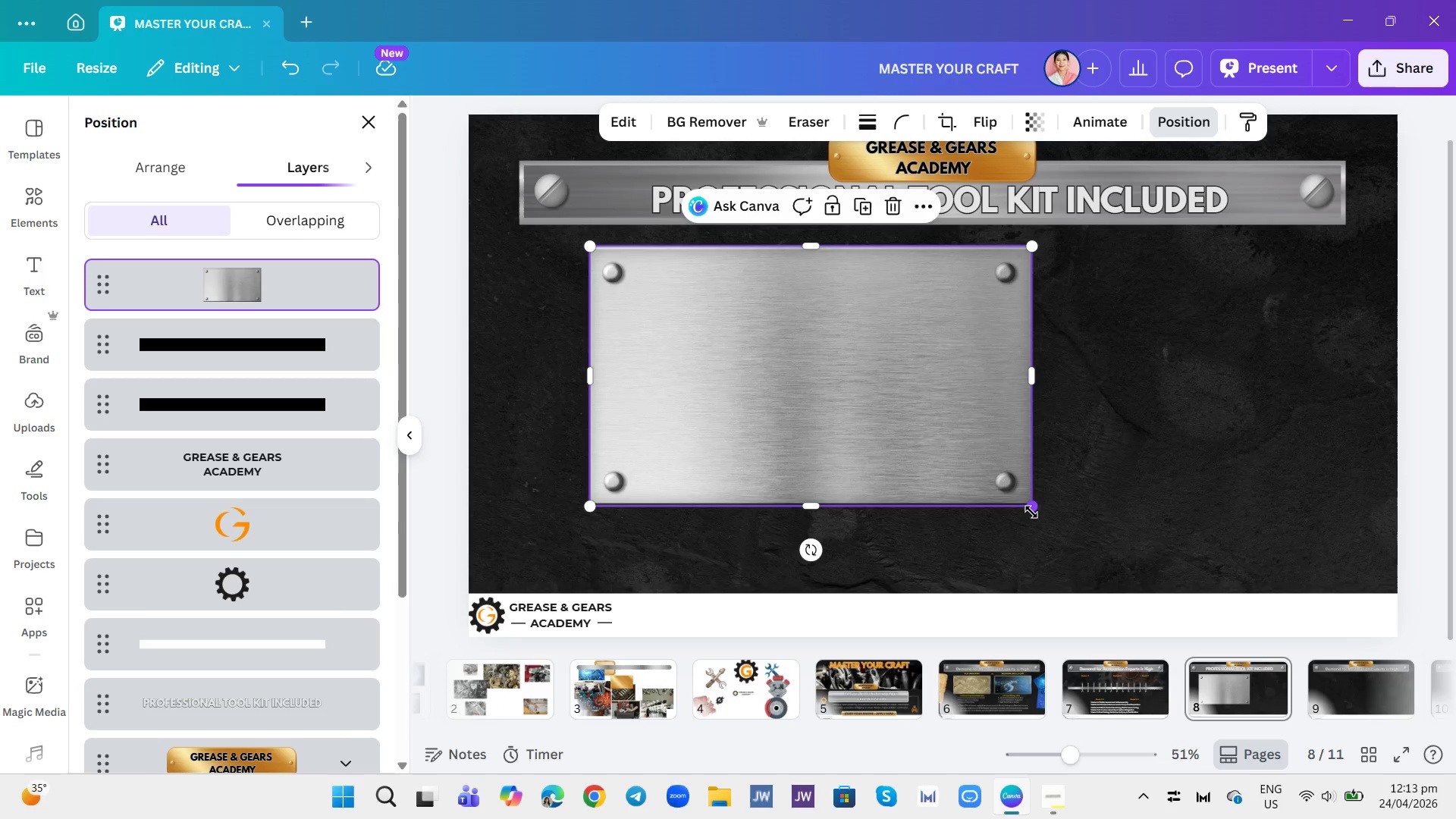 
left_click_drag(start_coordinate=[1037, 507], to_coordinate=[1053, 528])
 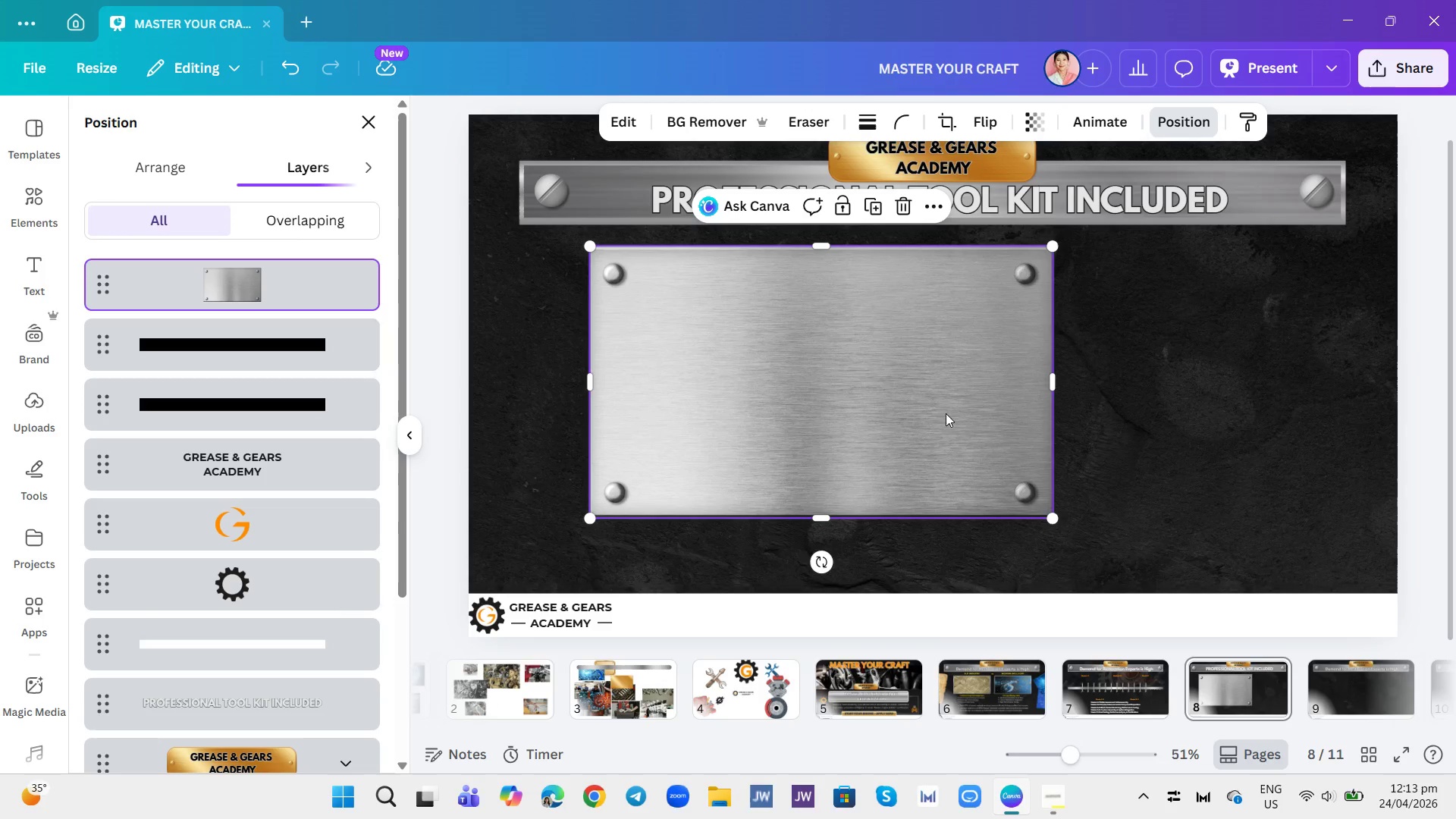 
left_click_drag(start_coordinate=[940, 407], to_coordinate=[898, 416])
 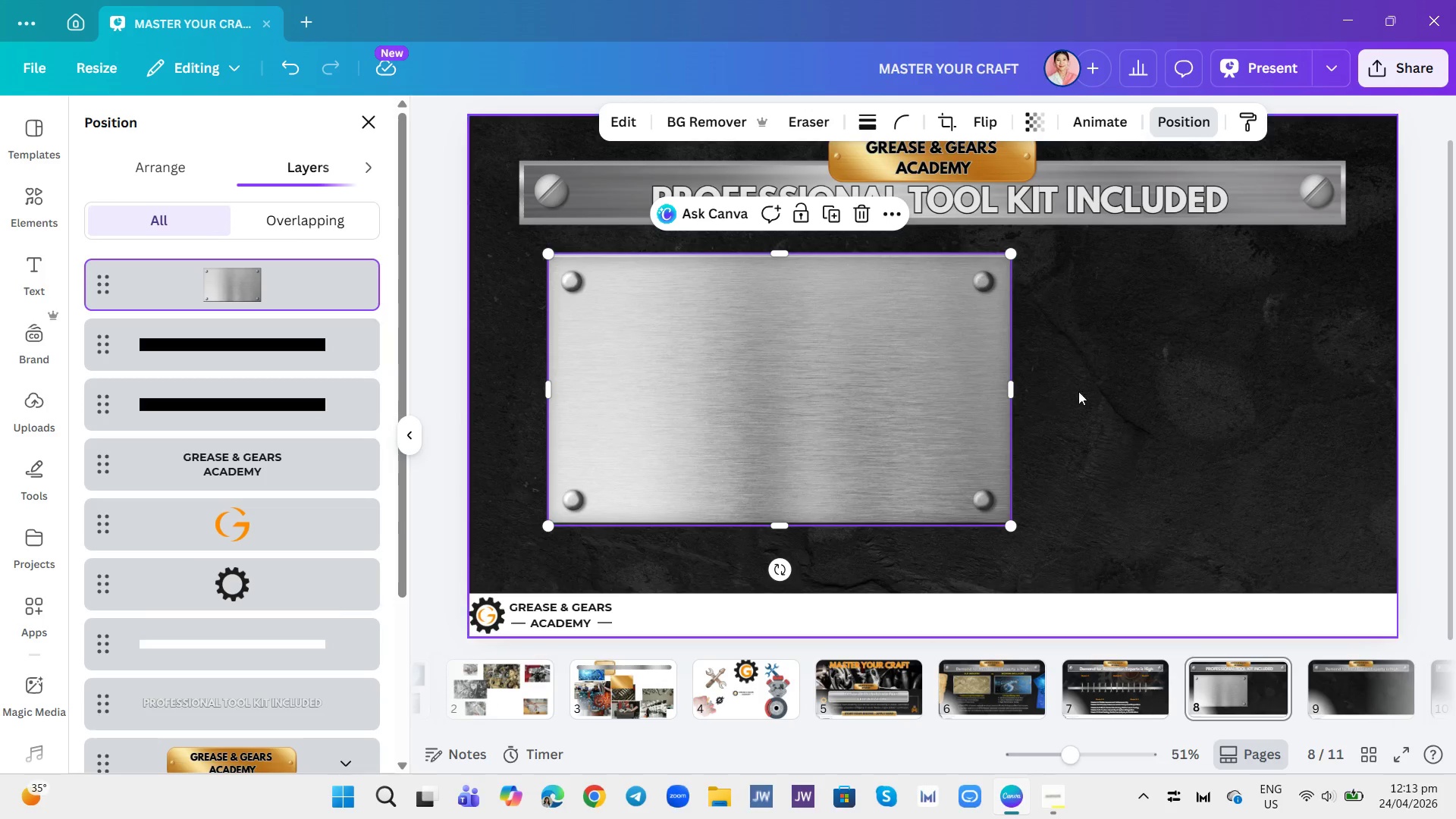 
left_click([1114, 384])
 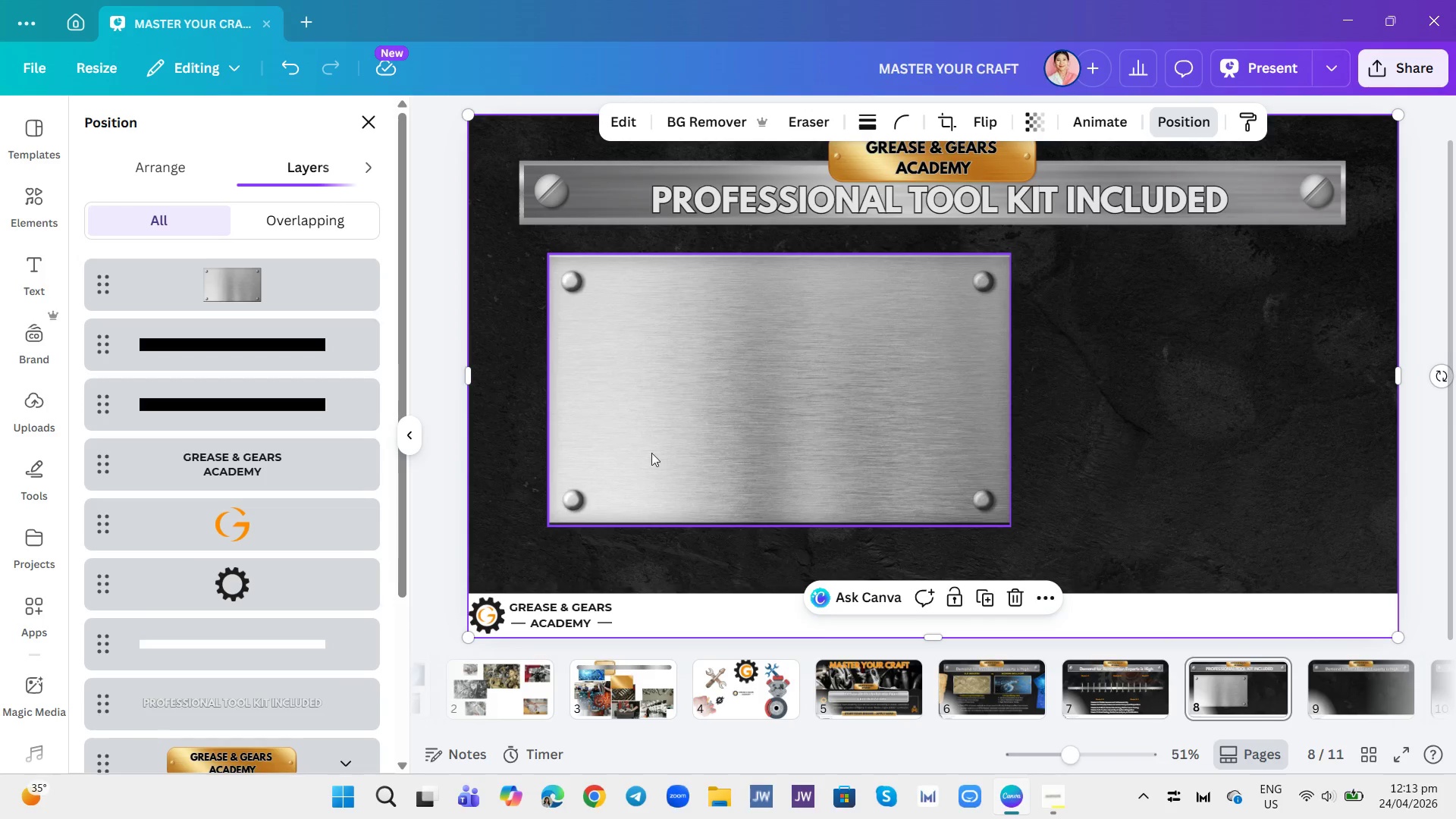 
wait(7.05)
 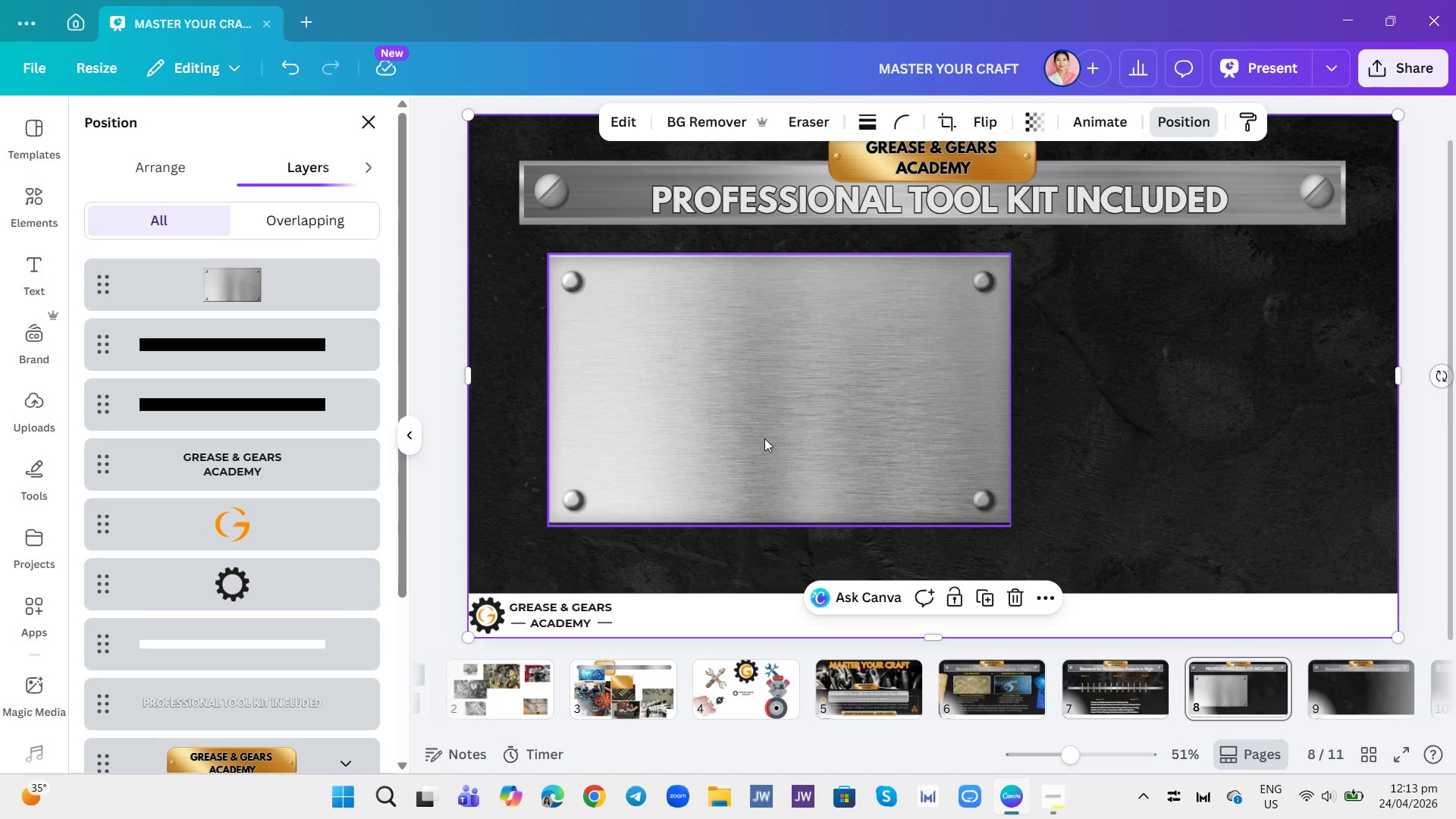 
left_click([36, 205])
 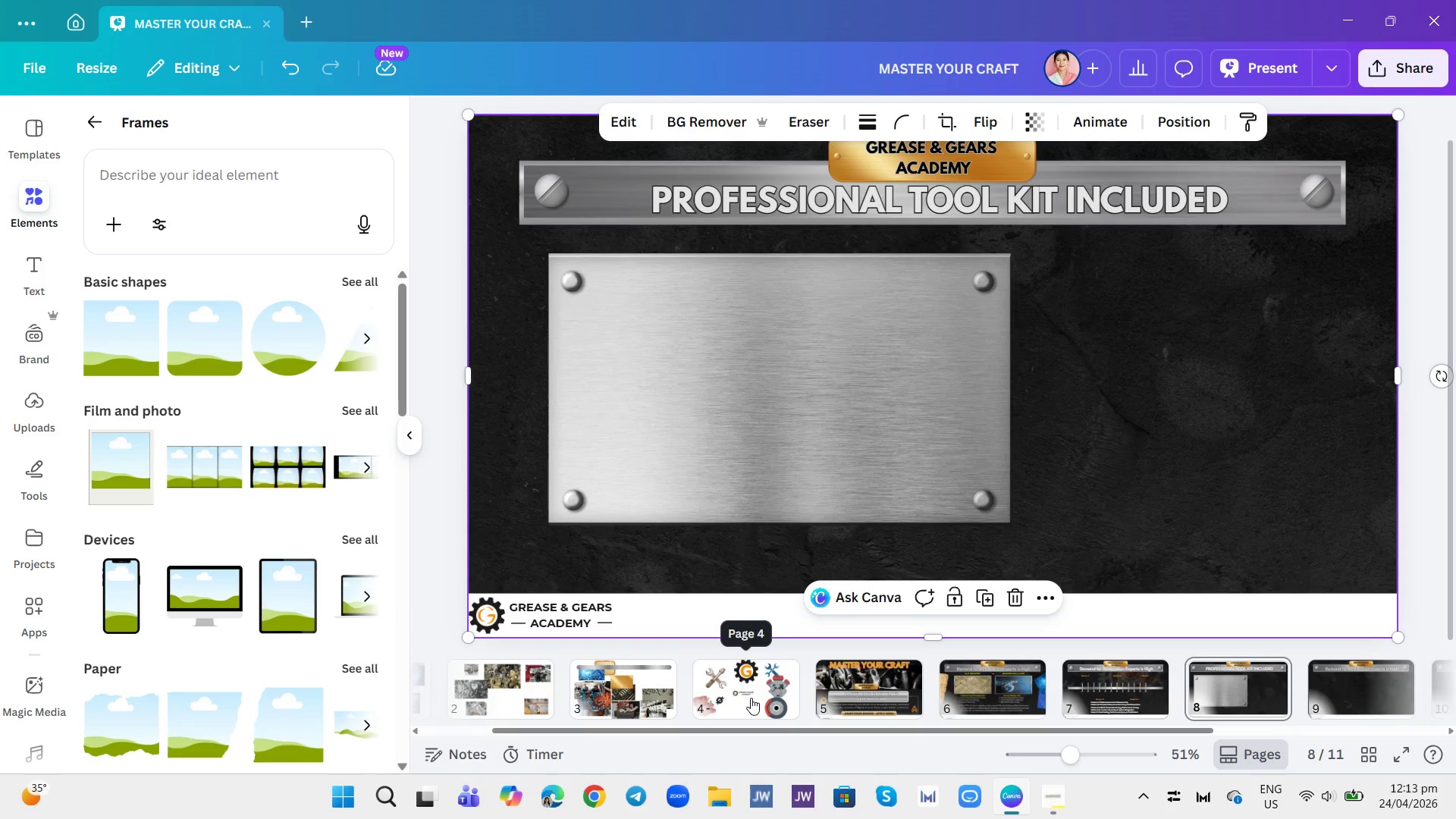 
mouse_move([814, 679])
 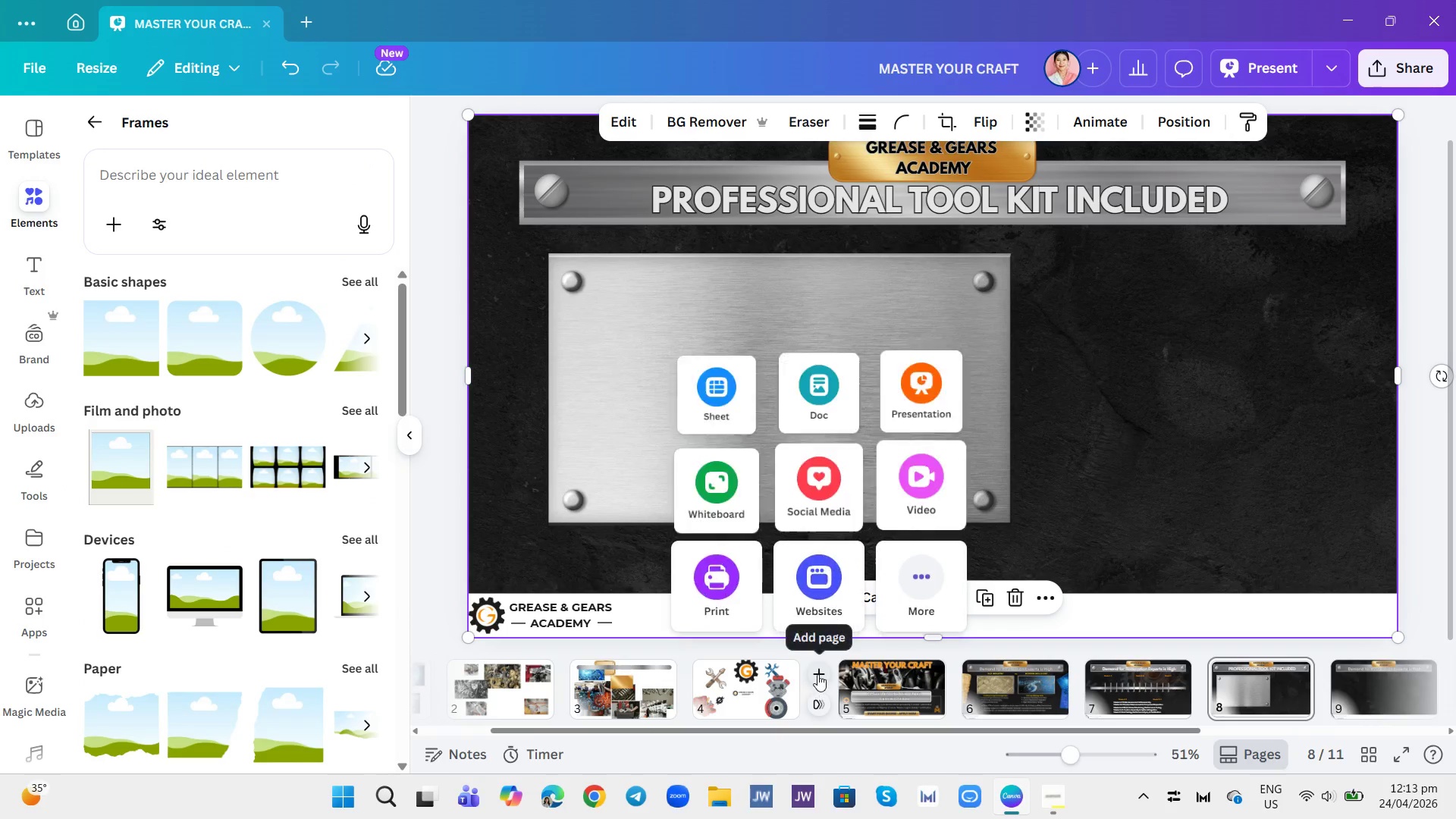 
left_click([817, 674])
 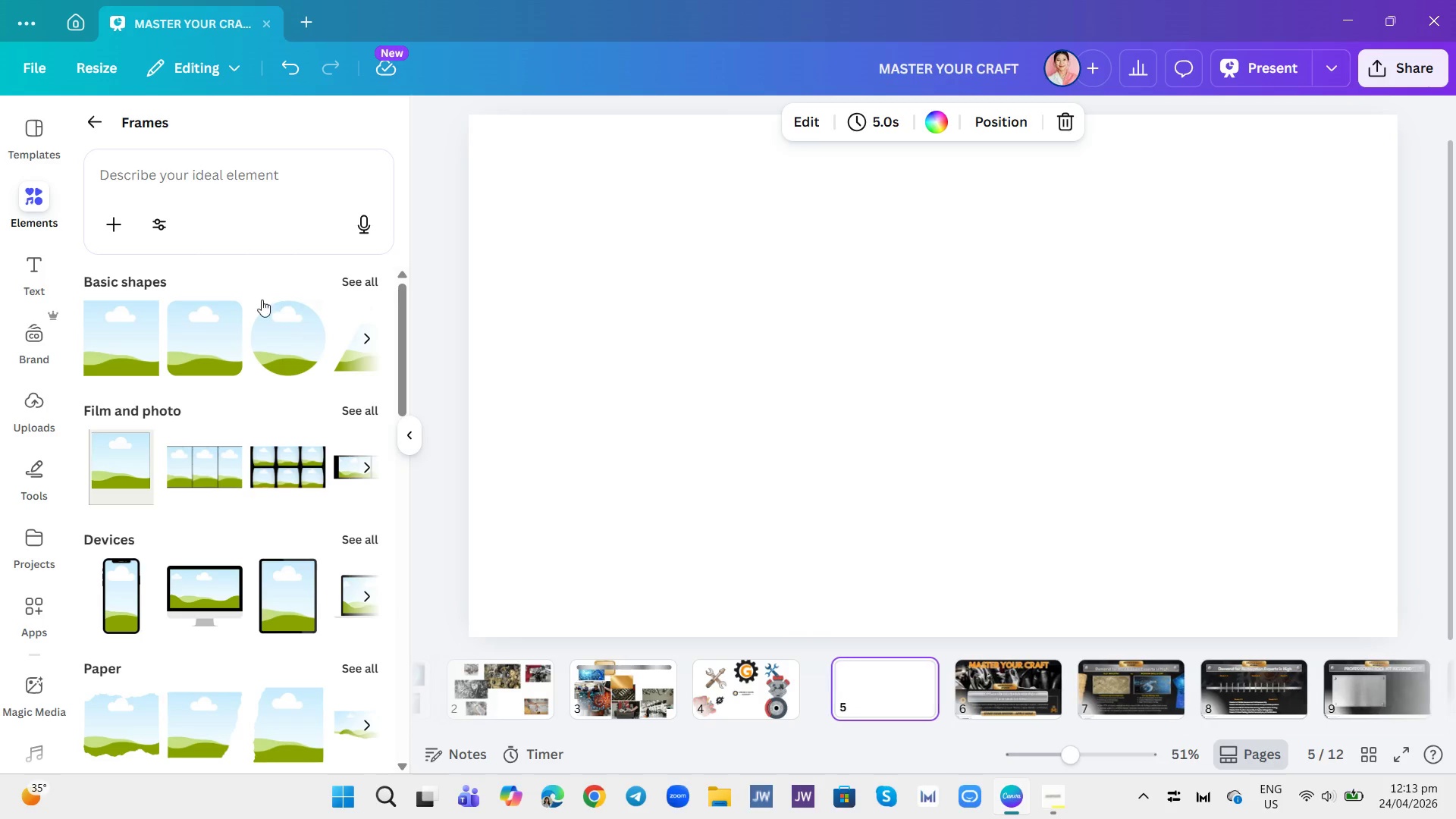 
left_click([173, 179])
 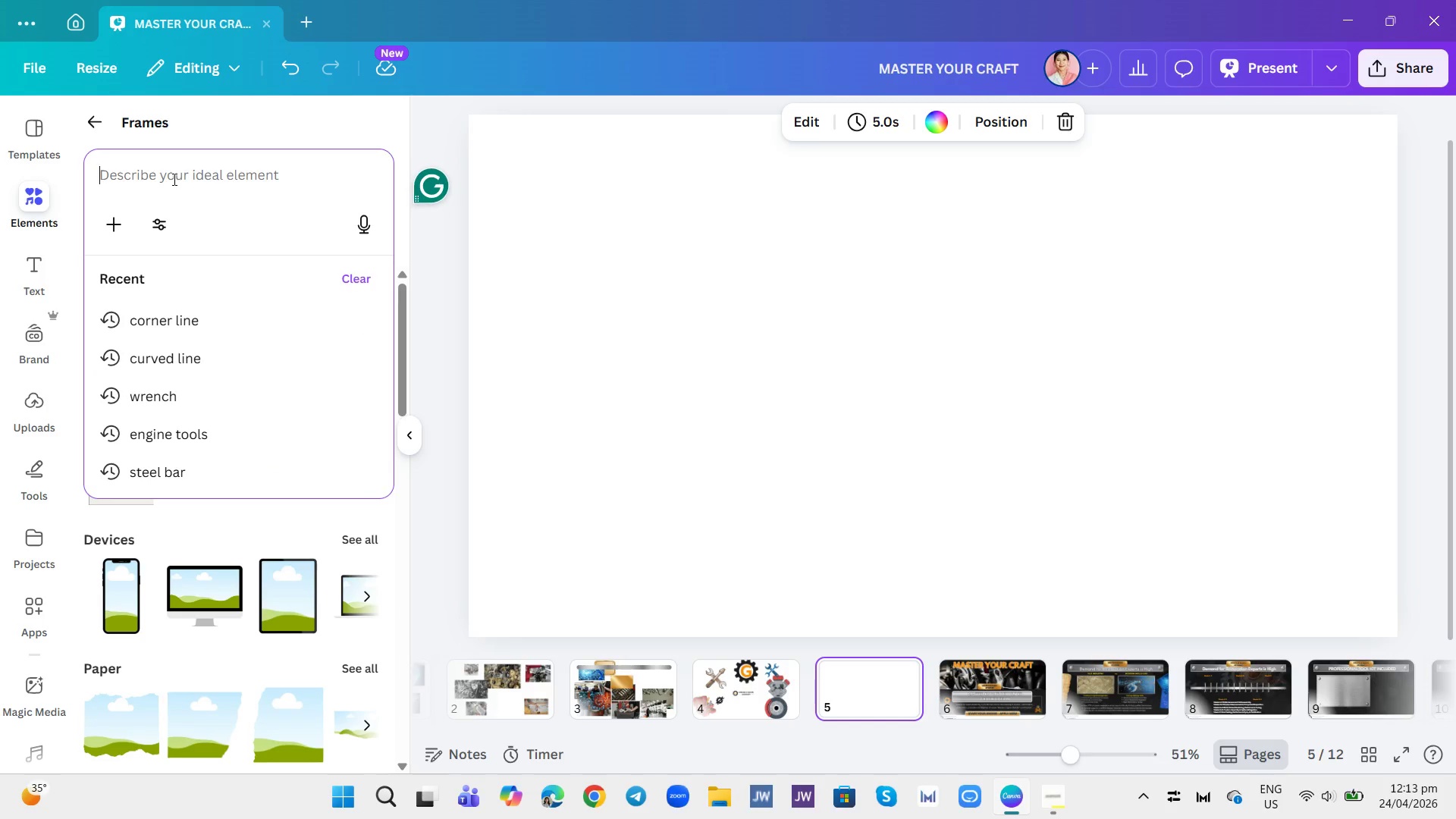 
type(CH)
key(Backspace)
type(r)
key(Backspace)
type(hrome vanadium wrenchy)
 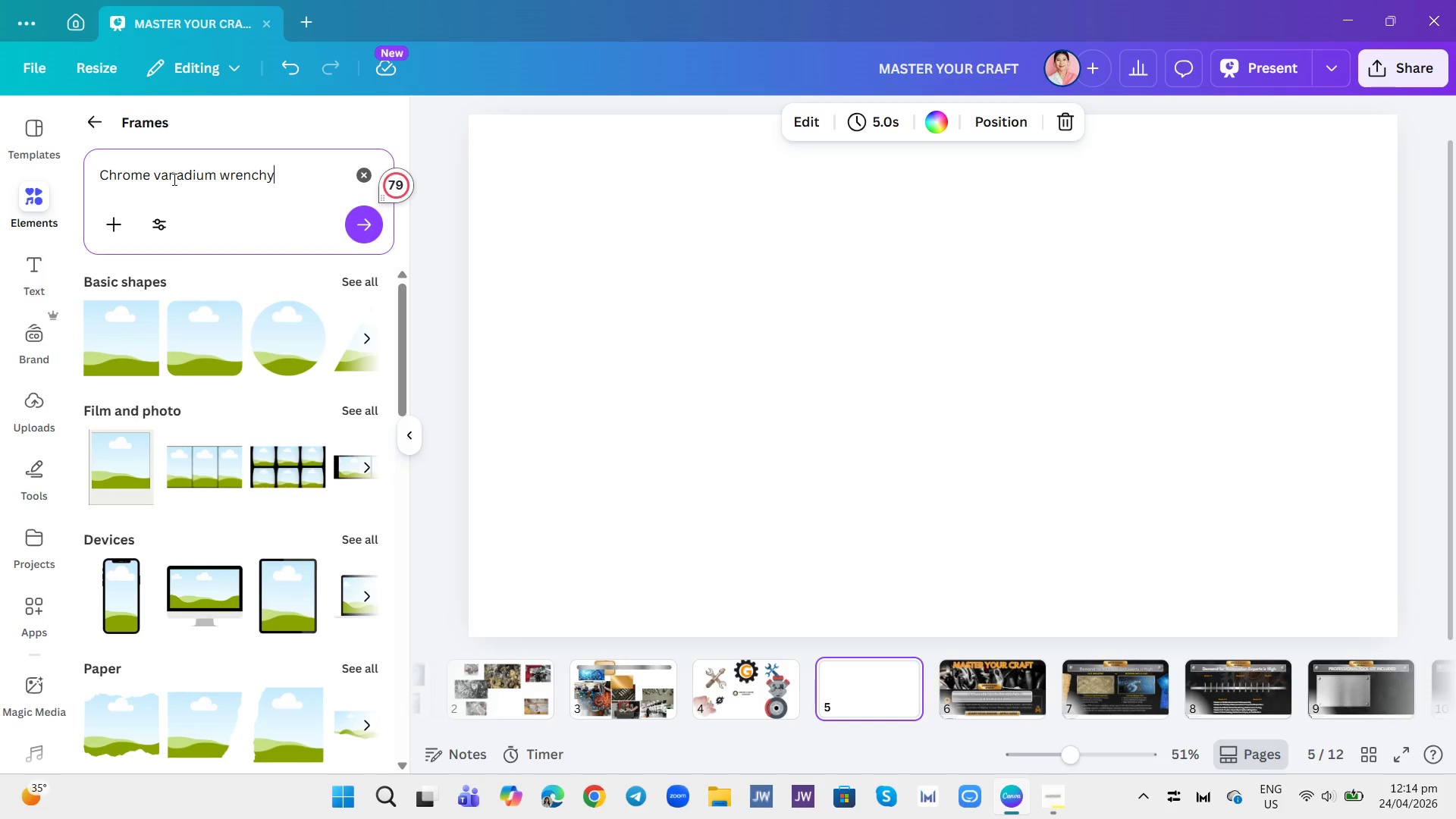 
key(Enter)
 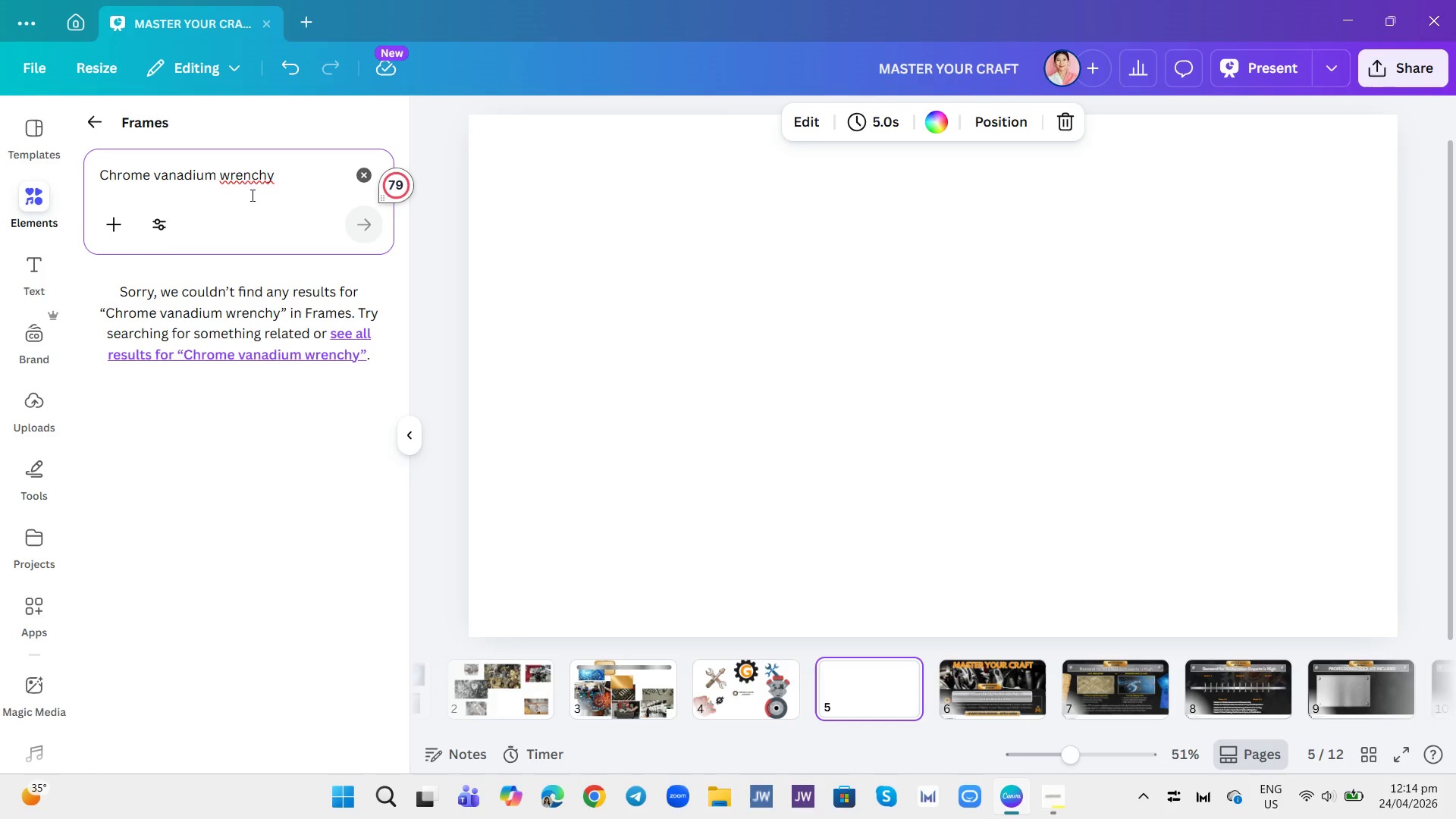 
left_click([359, 178])
 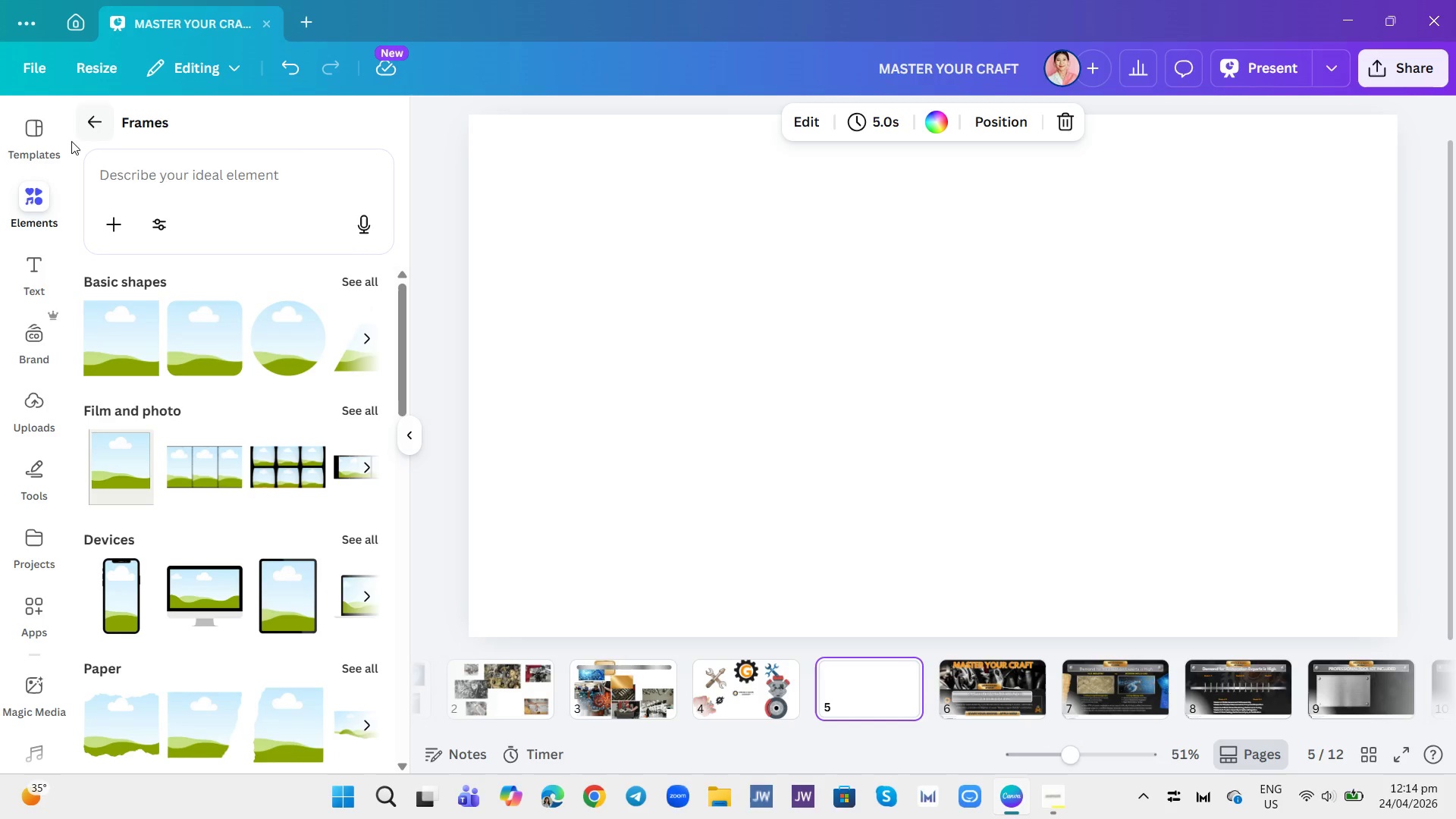 
left_click([101, 127])
 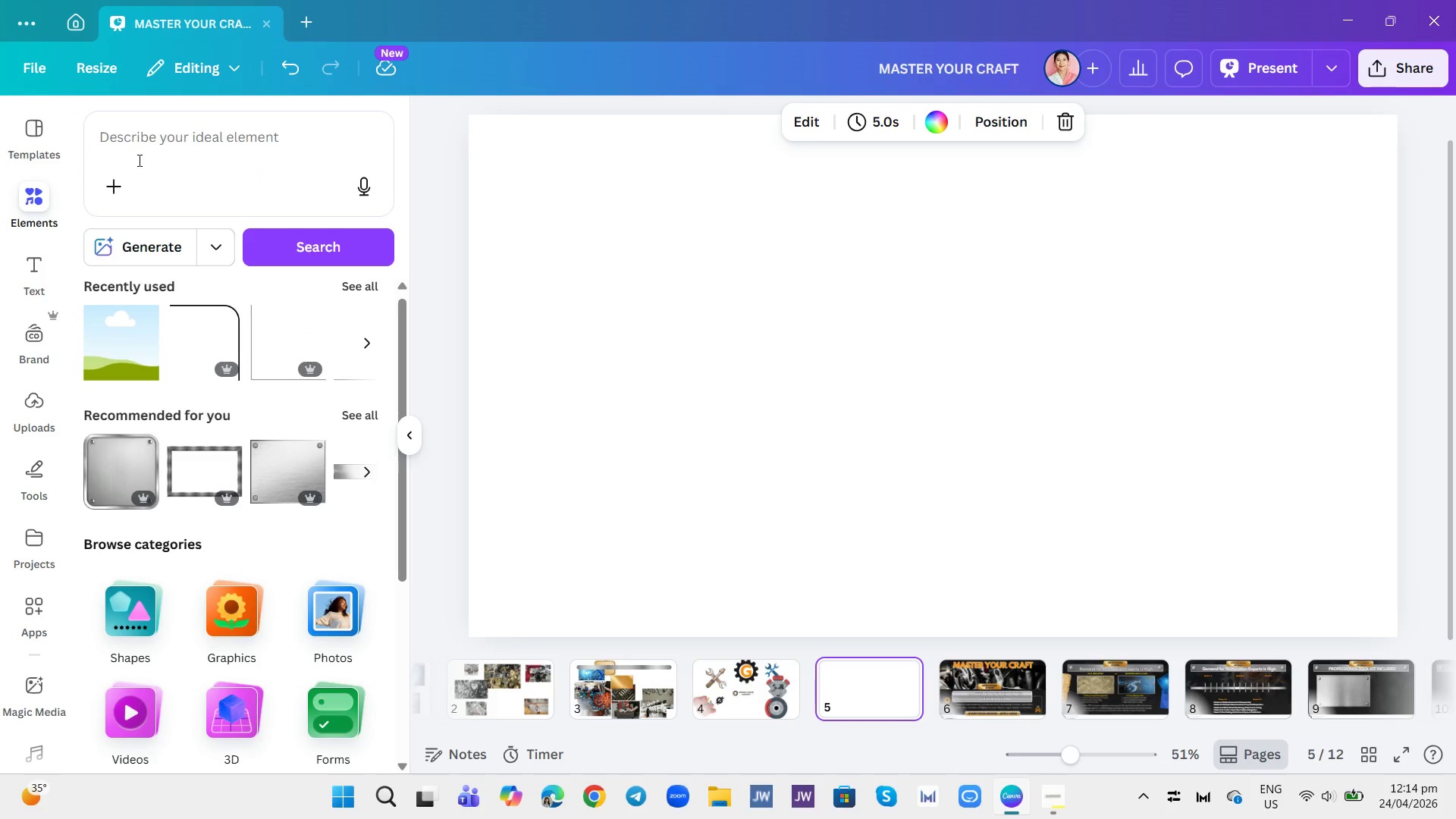 
left_click([154, 148])
 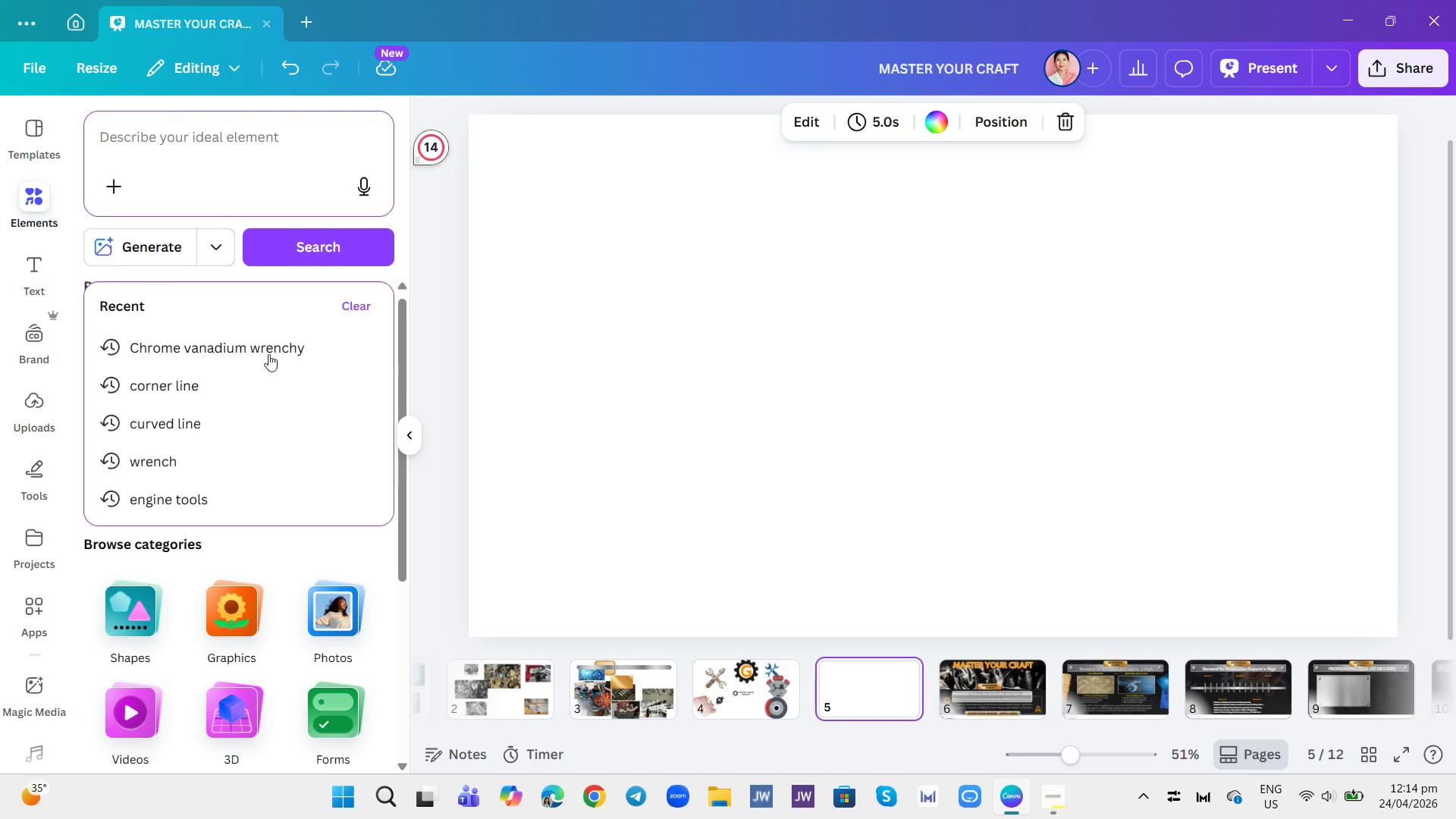 
left_click([269, 337])
 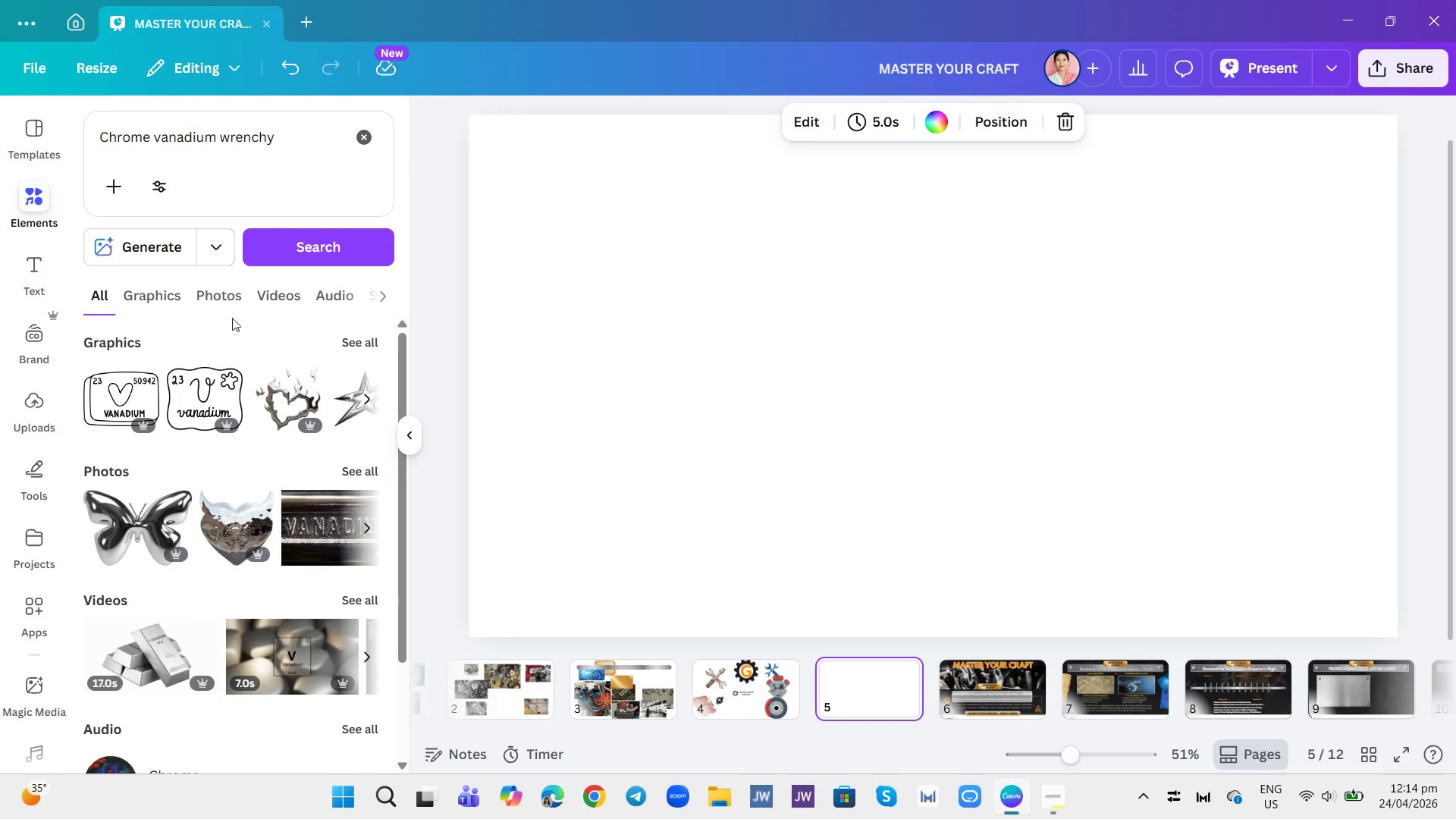 
wait(7.38)
 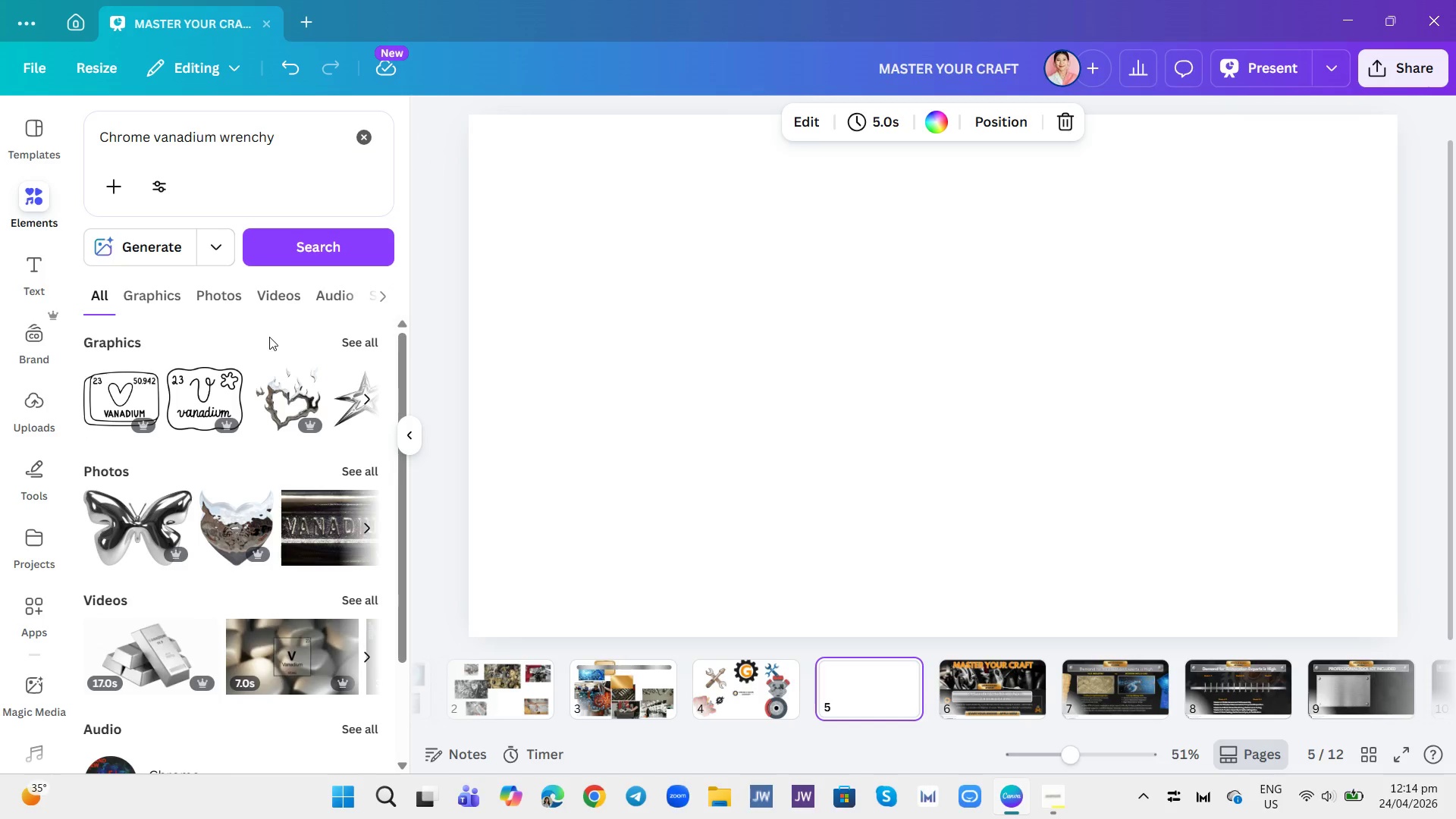 
left_click([192, 298])
 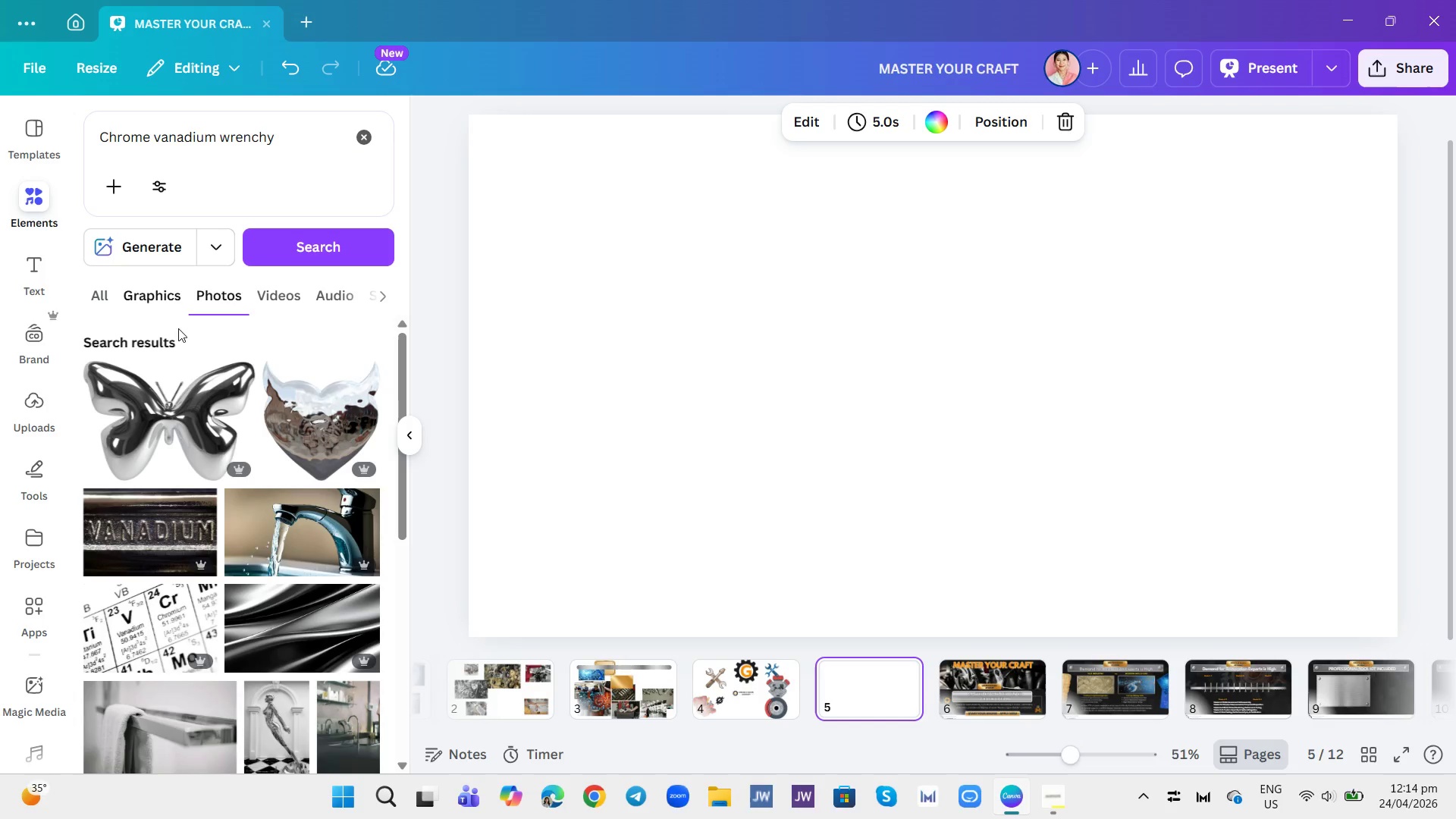 
scroll: coordinate [247, 532], scroll_direction: down, amount: 11.0
 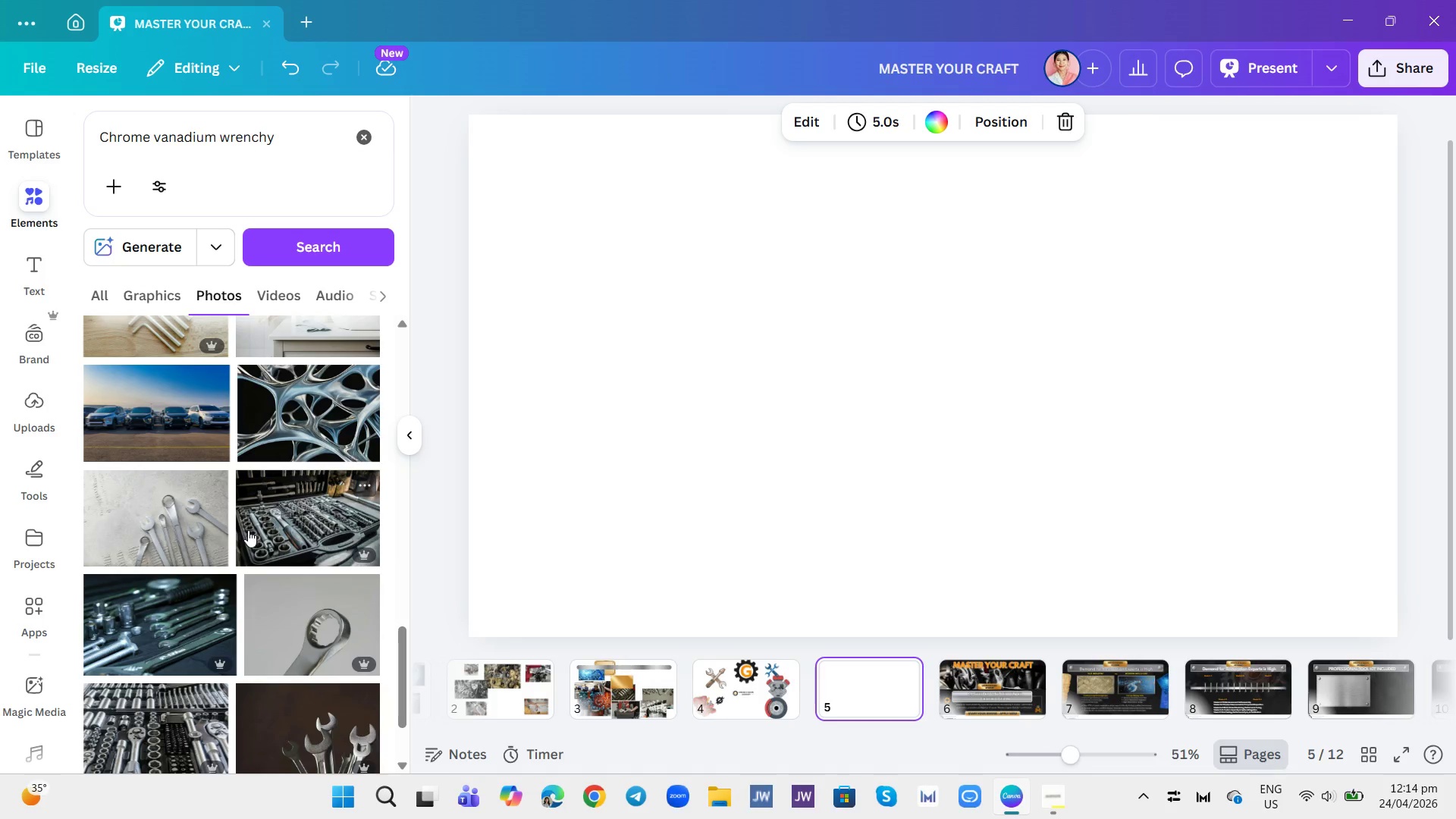 
left_click([274, 519])
 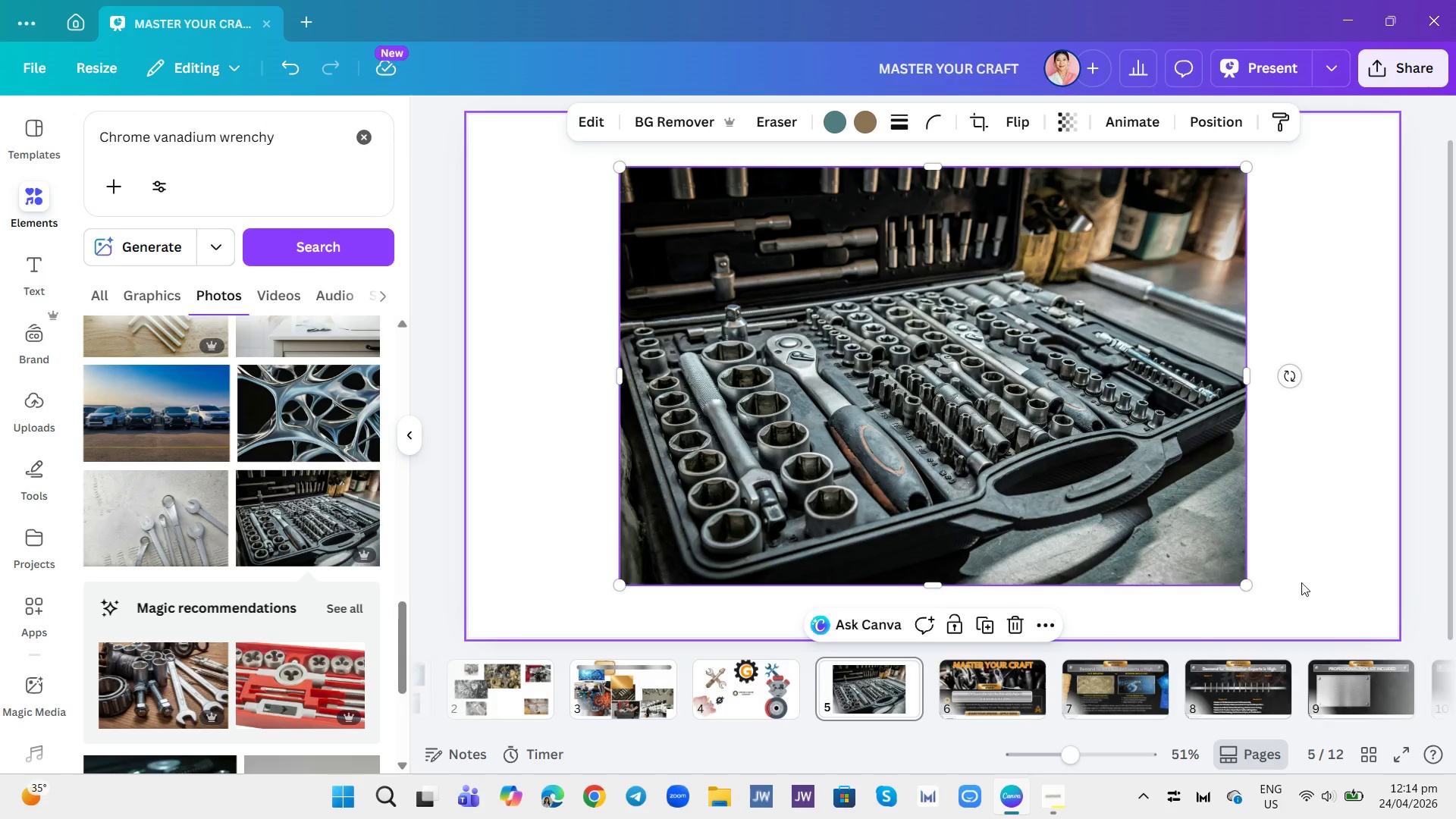 
left_click_drag(start_coordinate=[1244, 585], to_coordinate=[720, 369])
 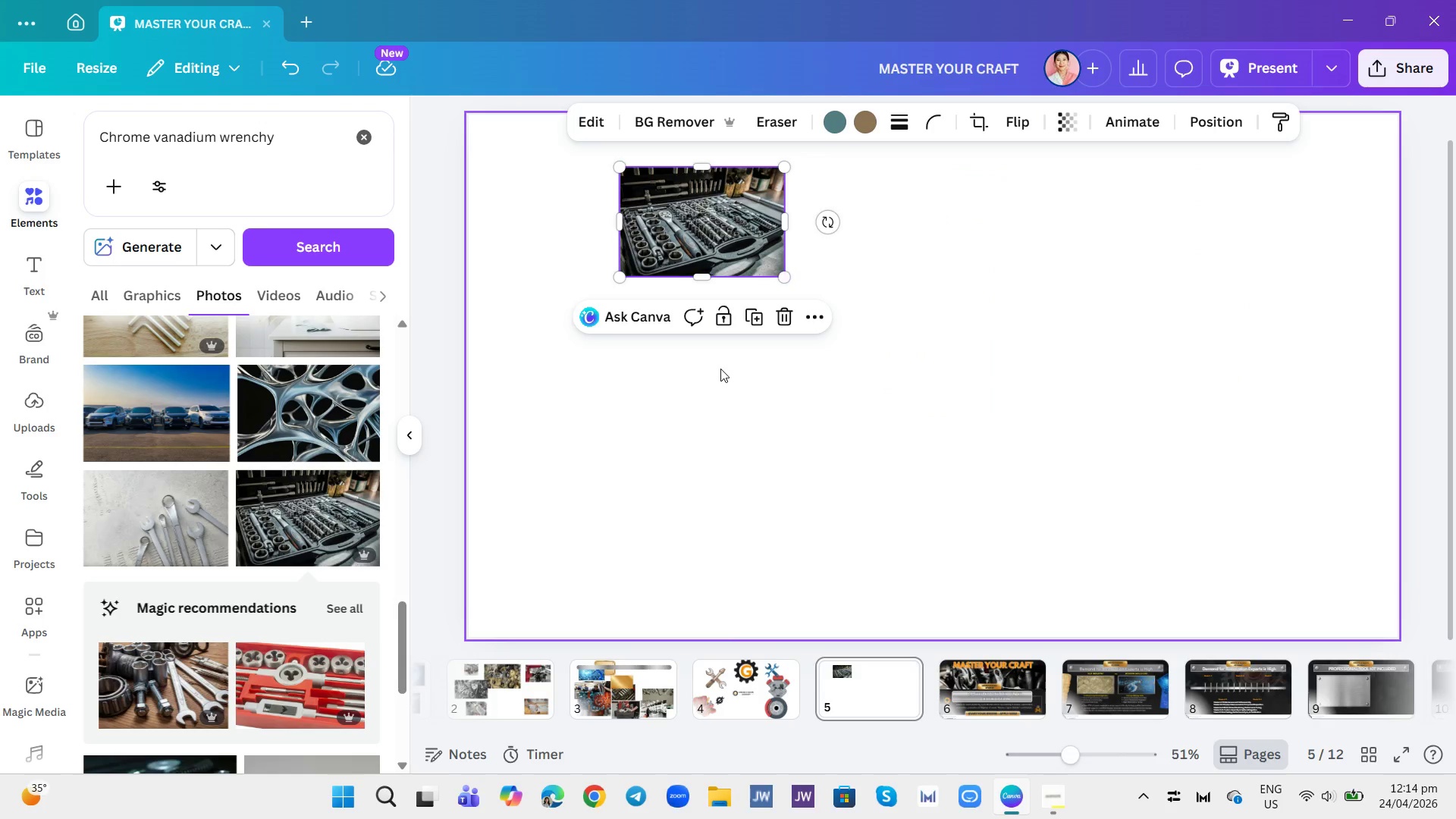 
left_click_drag(start_coordinate=[720, 369], to_coordinate=[704, 350])
 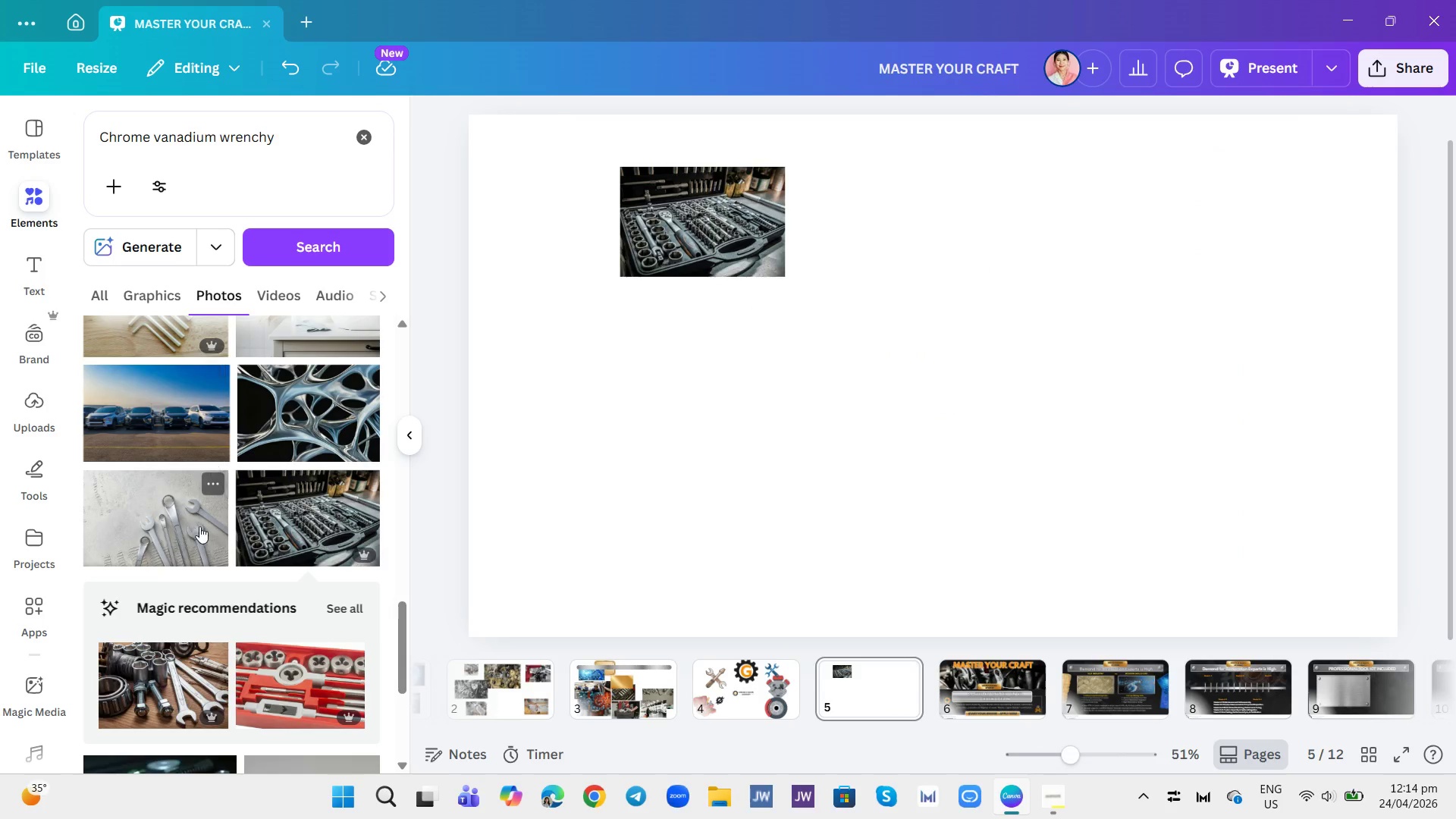 
scroll: coordinate [218, 529], scroll_direction: down, amount: 1.0
 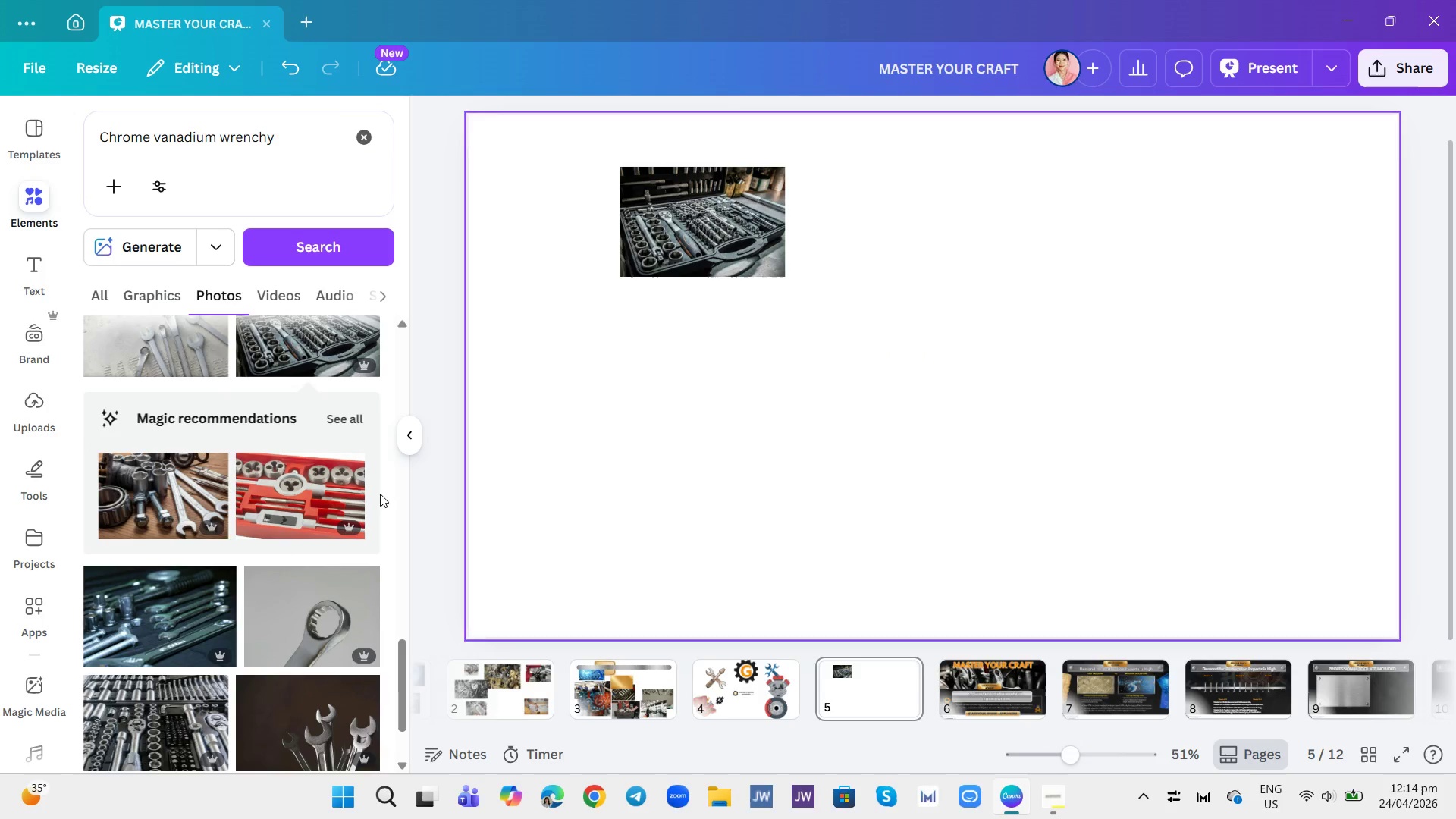 
left_click([147, 506])
 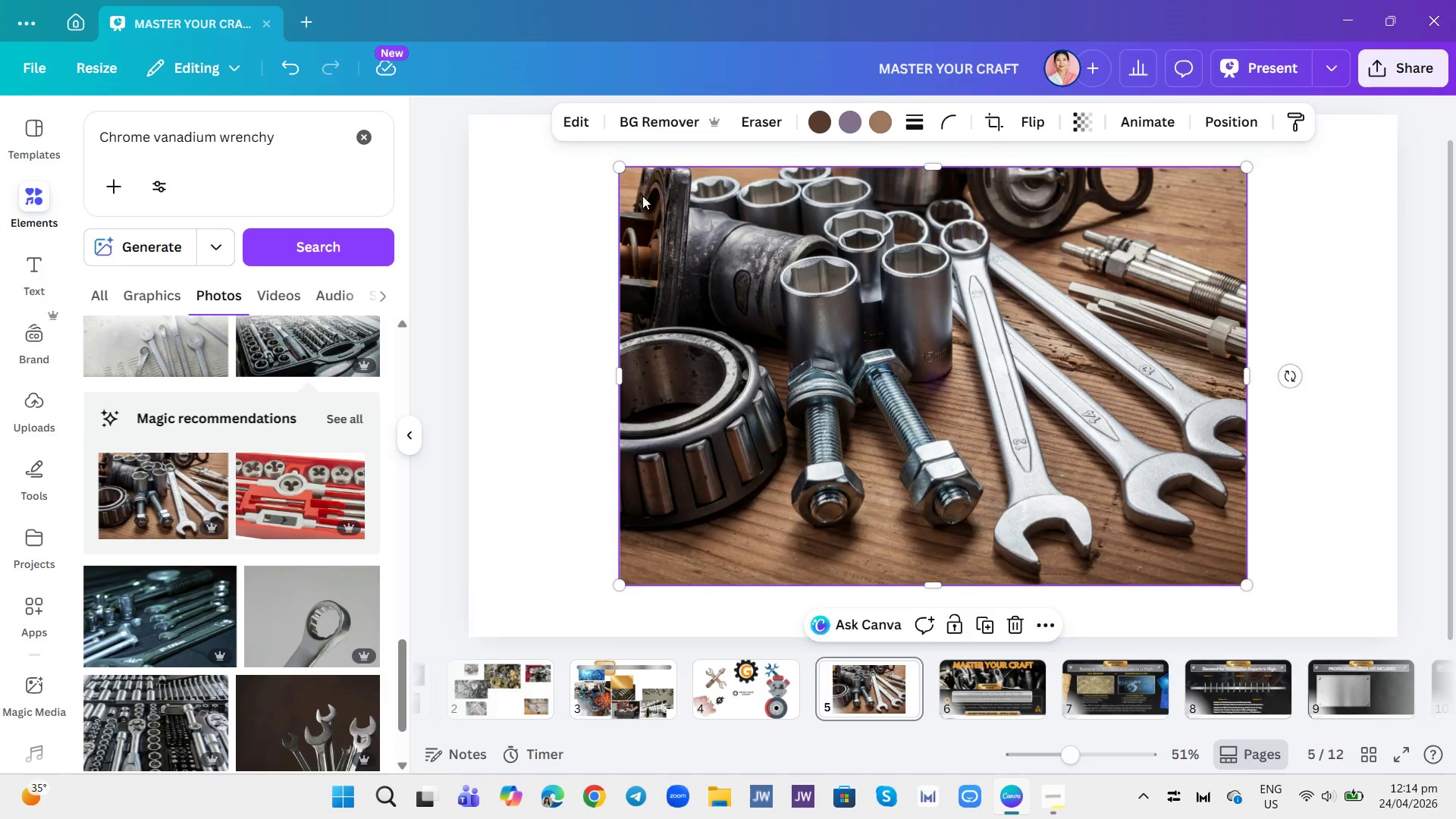 
left_click_drag(start_coordinate=[621, 166], to_coordinate=[895, 400])
 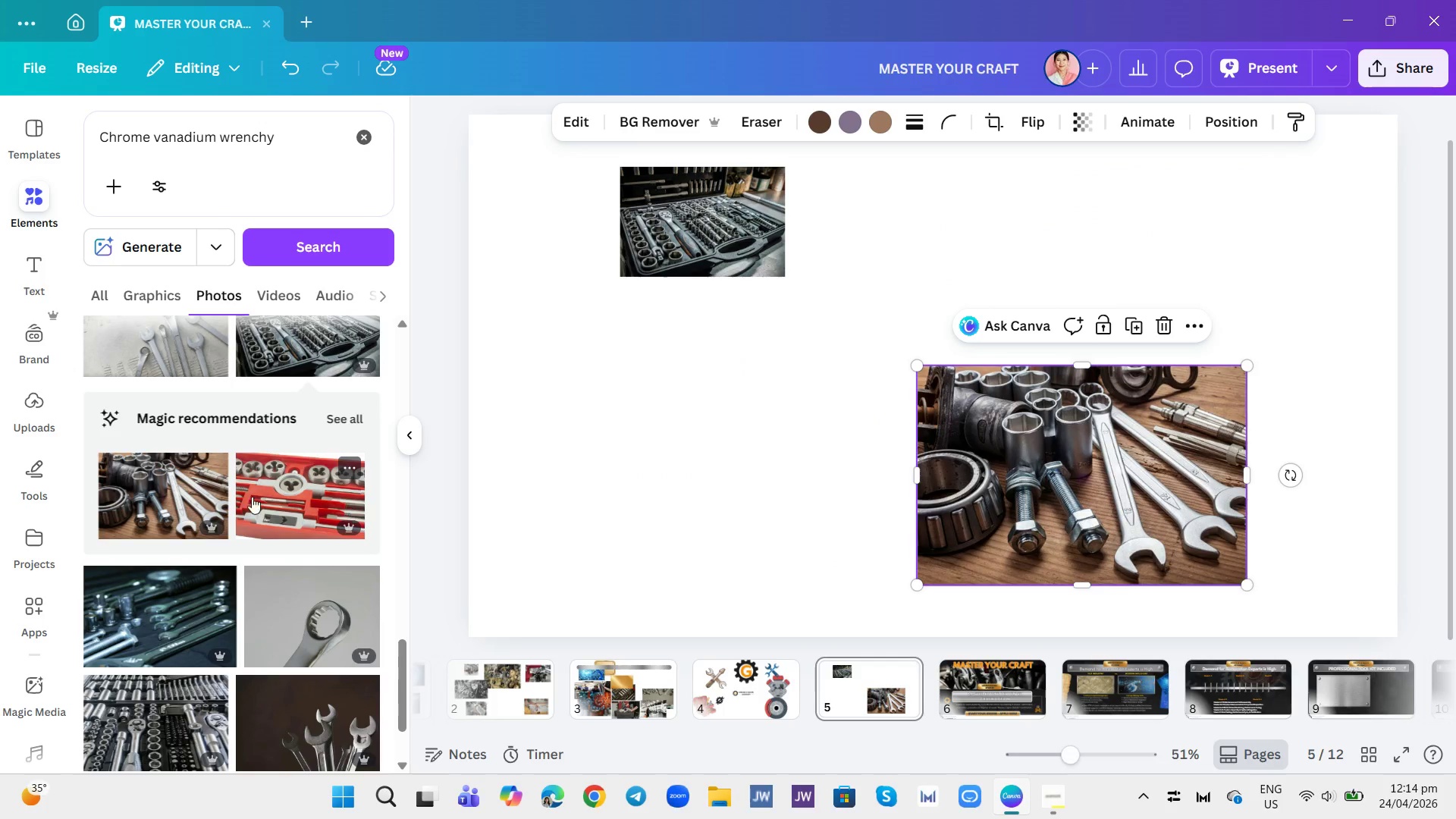 
scroll: coordinate [180, 548], scroll_direction: down, amount: 7.0
 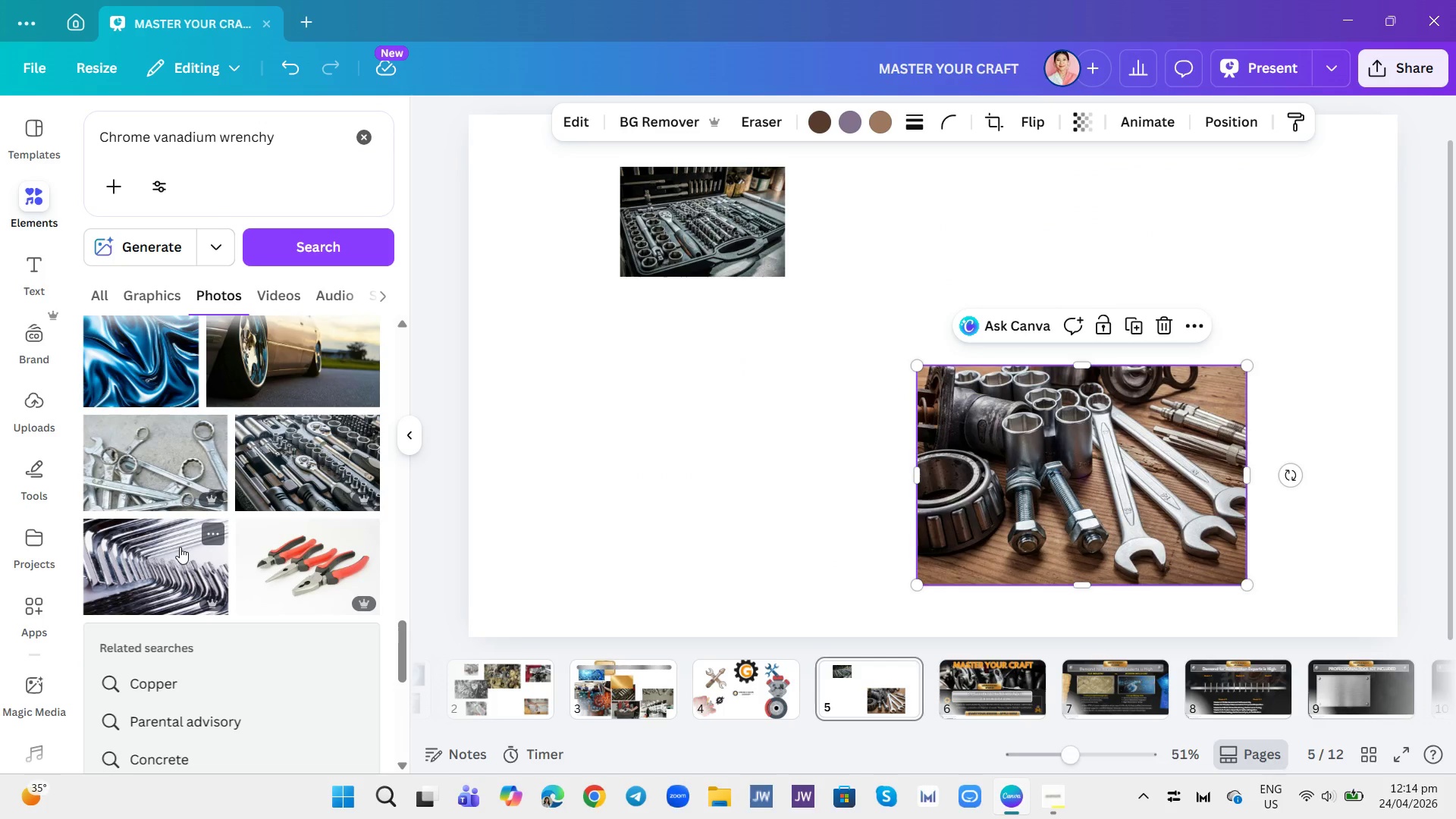 
scroll: coordinate [180, 546], scroll_direction: down, amount: 9.0
 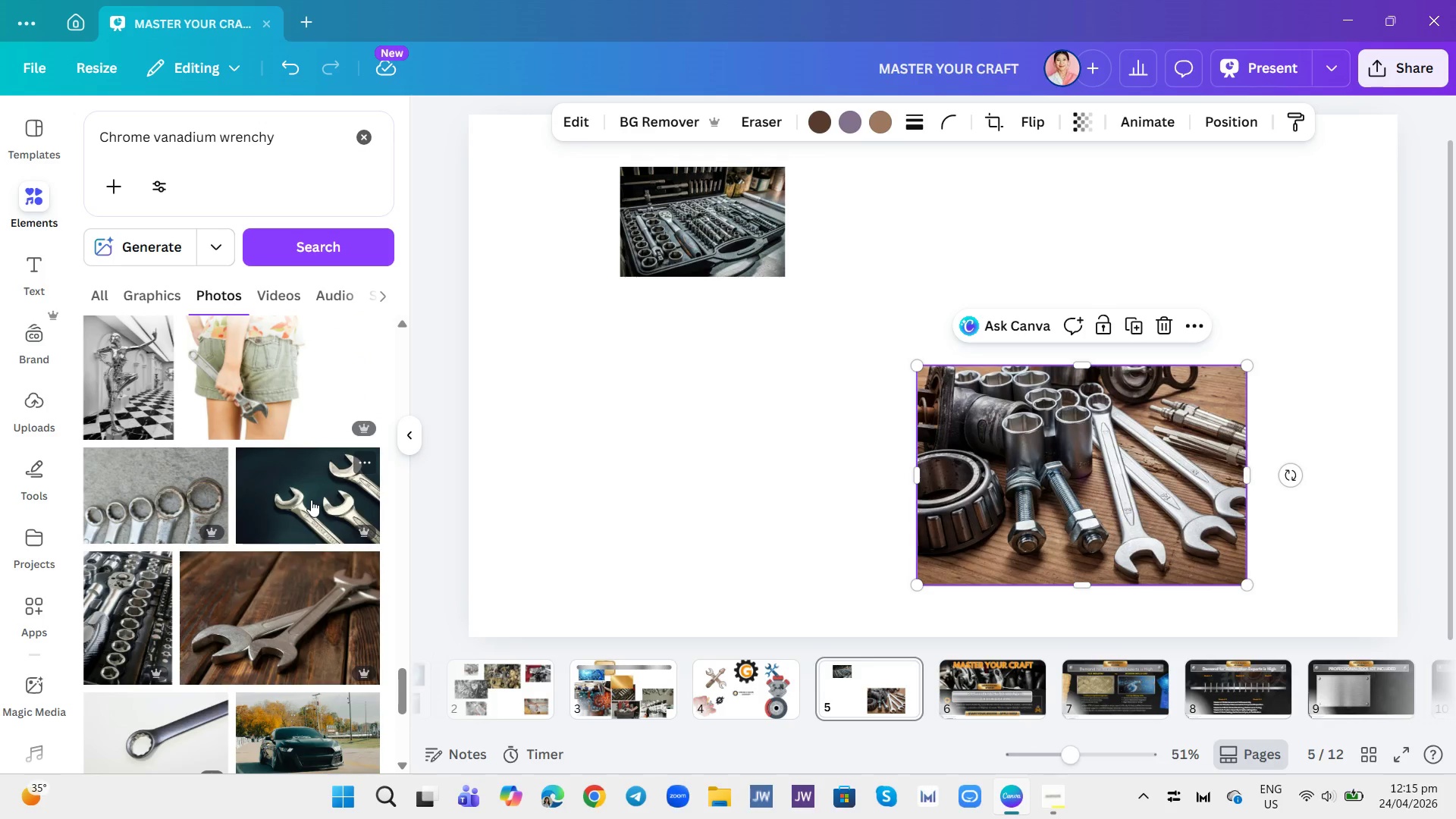 
wait(6.91)
 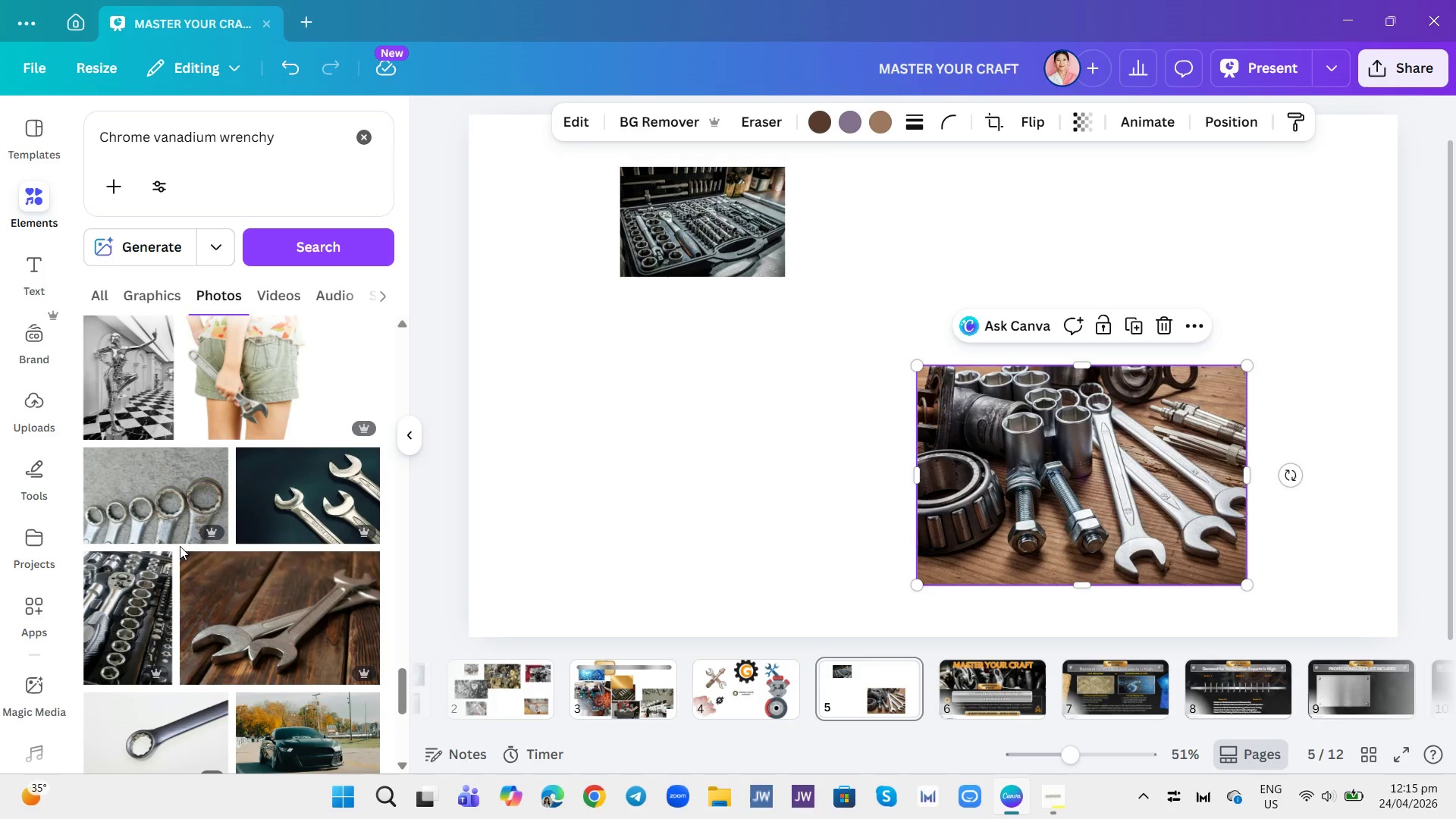 
scroll: coordinate [288, 494], scroll_direction: down, amount: 8.0
 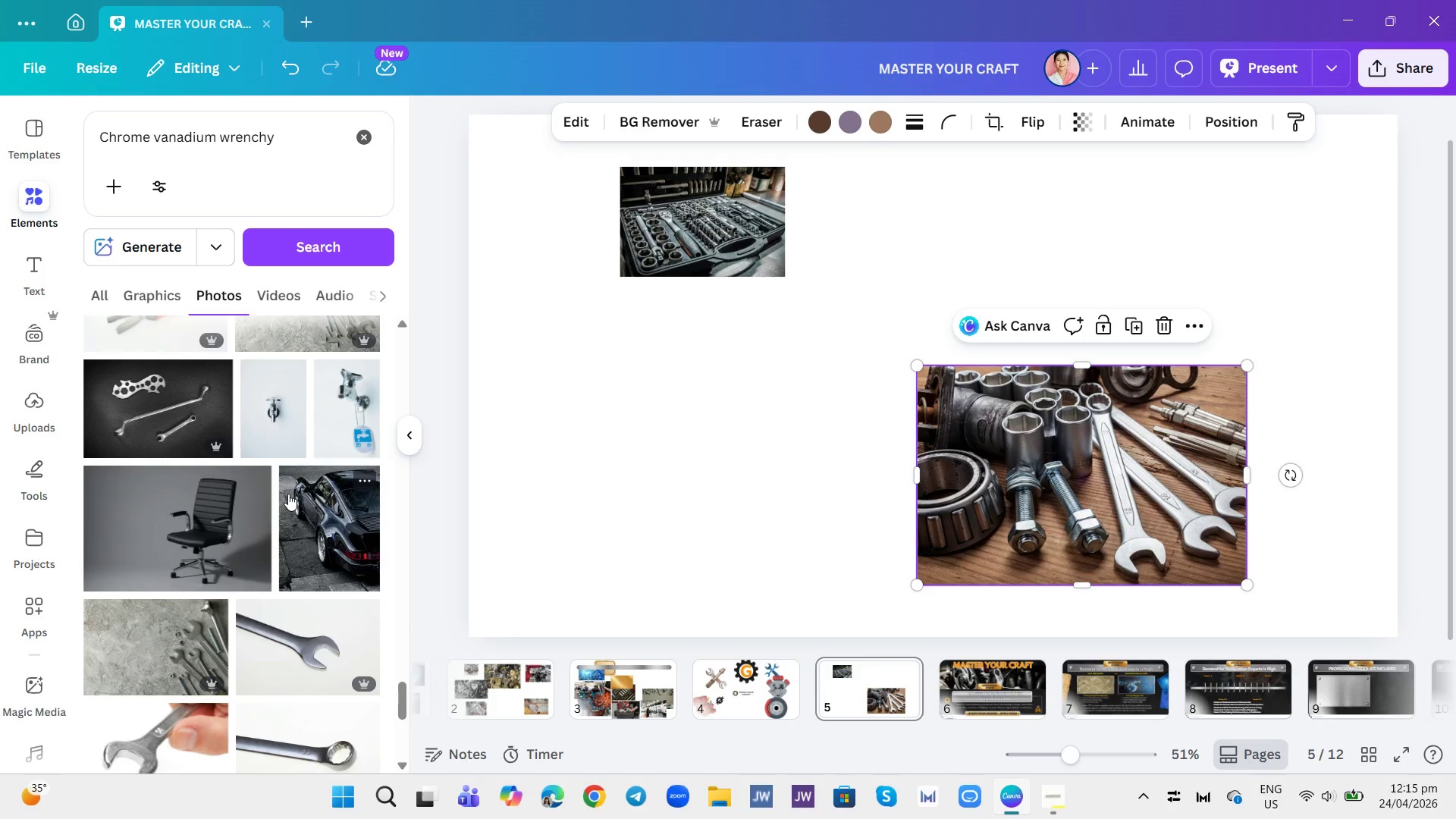 
scroll: coordinate [288, 493], scroll_direction: up, amount: 13.0
 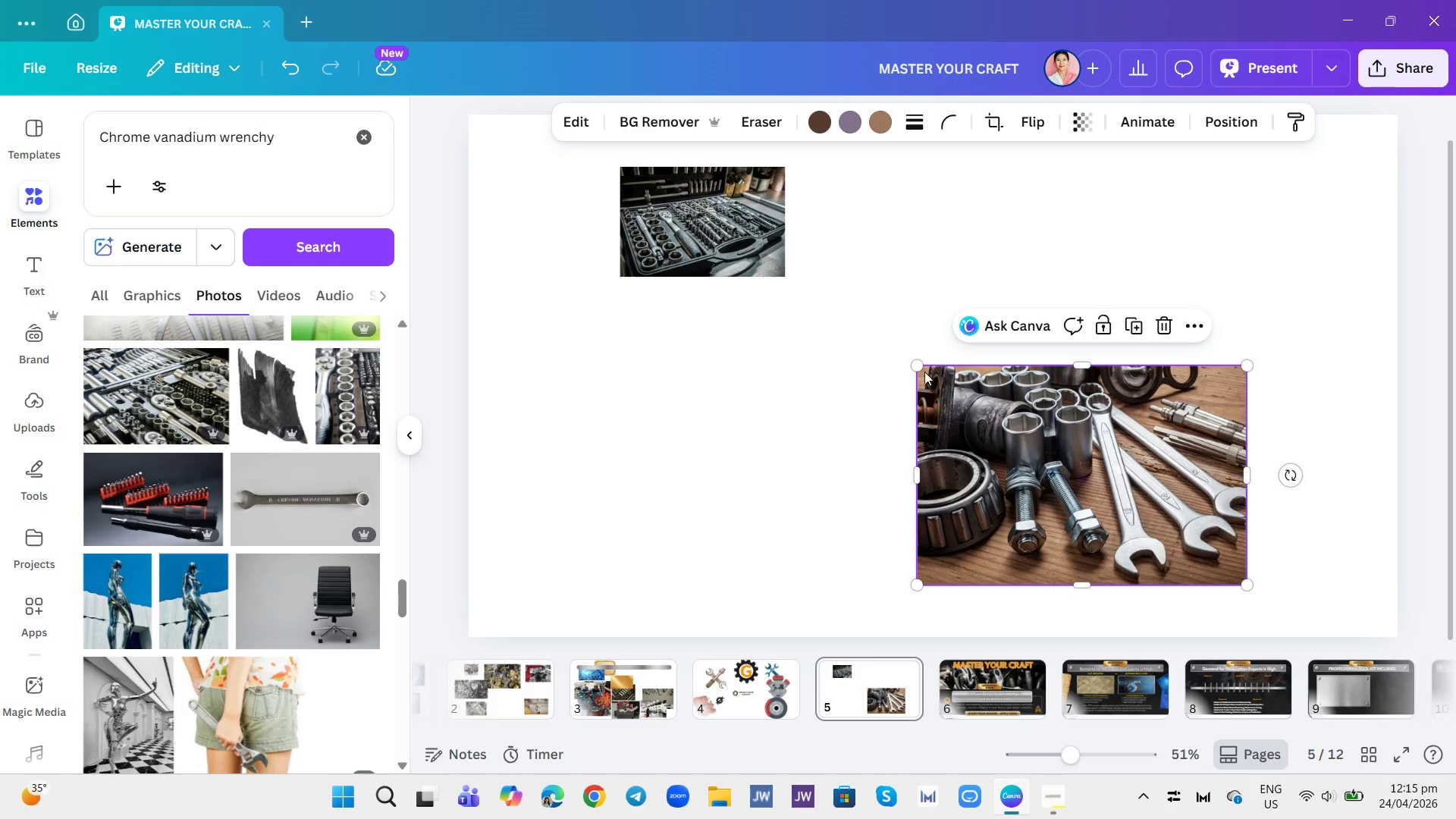 
left_click_drag(start_coordinate=[921, 364], to_coordinate=[1096, 517])
 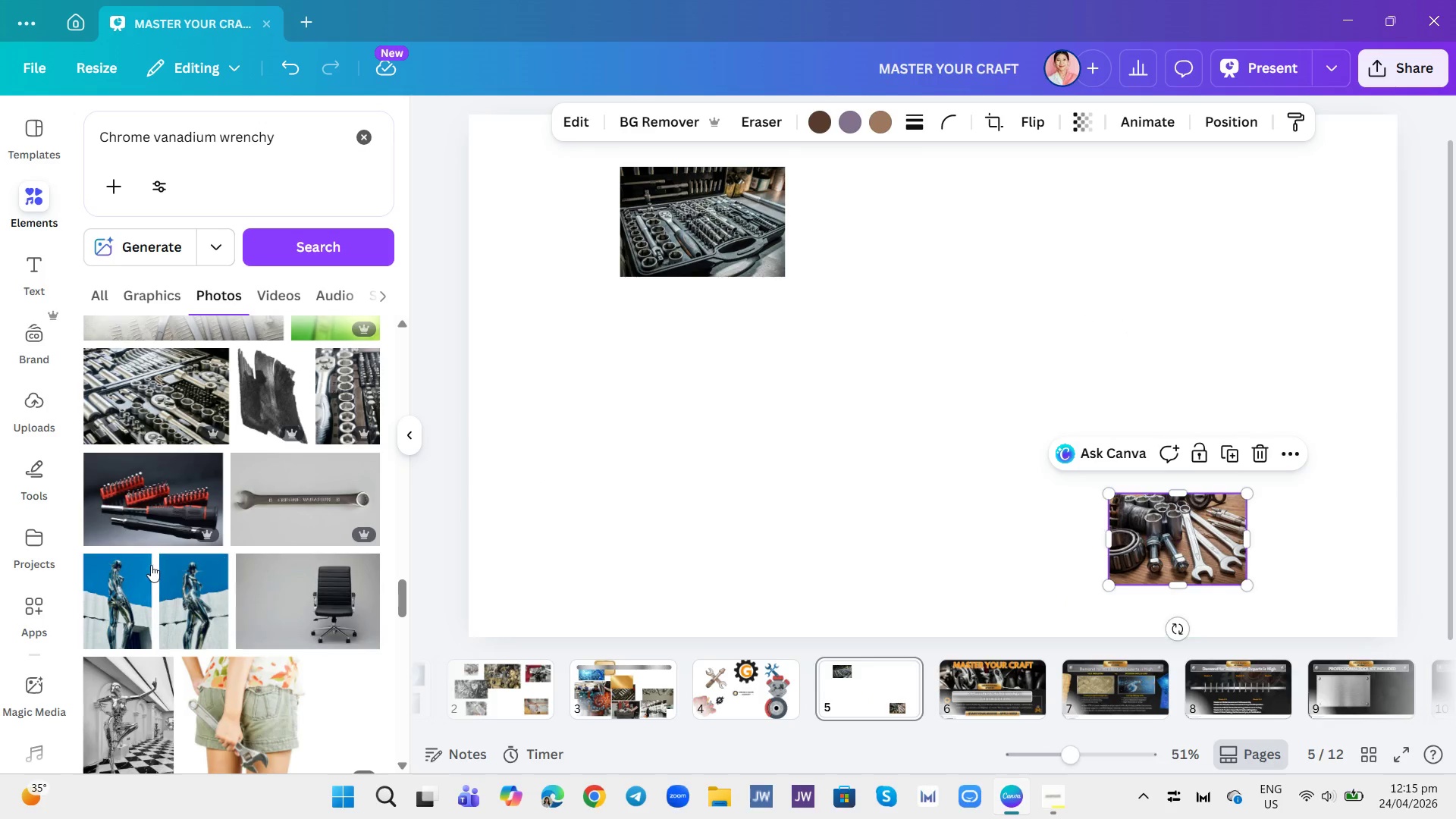 
scroll: coordinate [153, 563], scroll_direction: up, amount: 8.0
 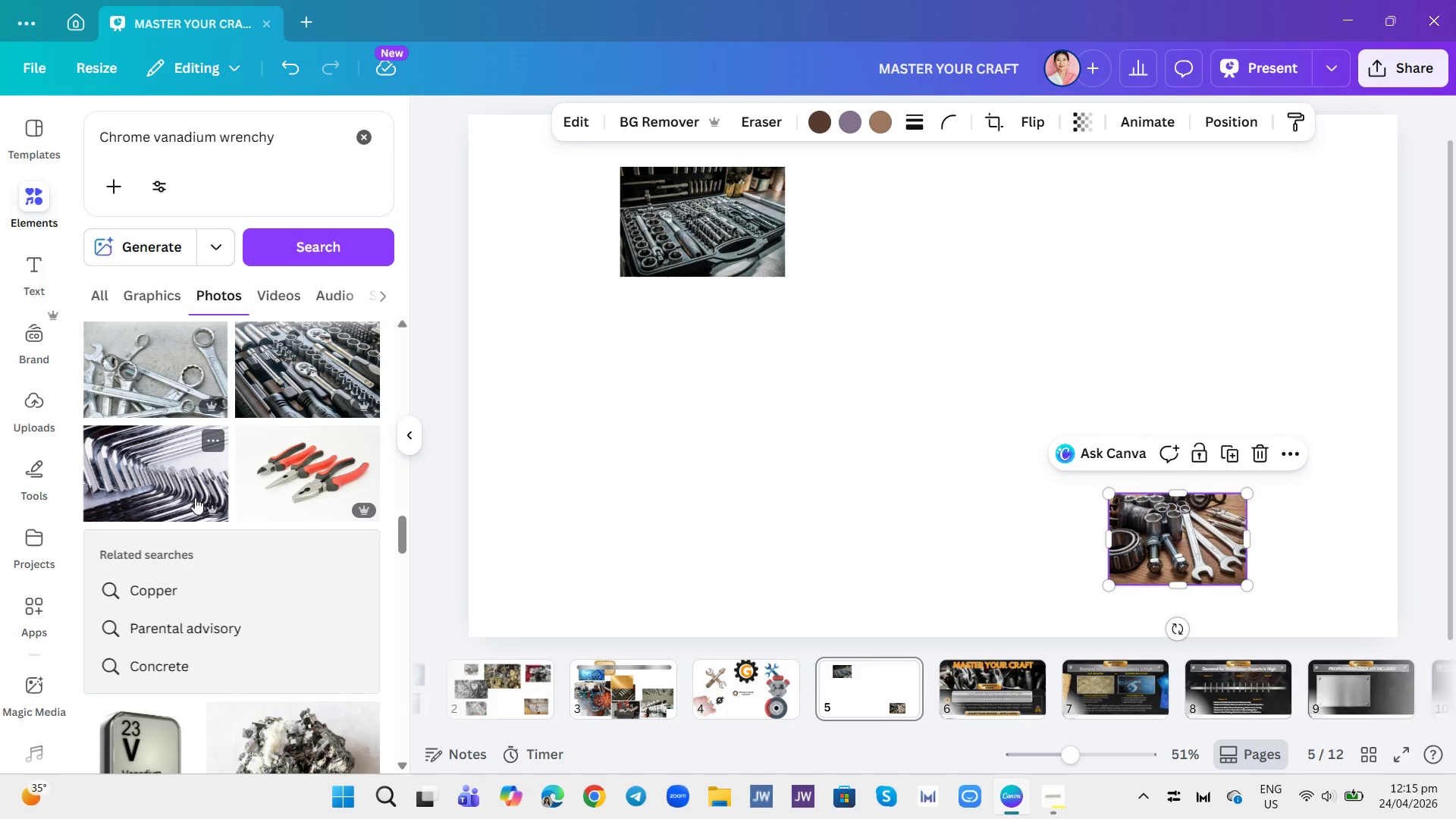 
wait(5.67)
 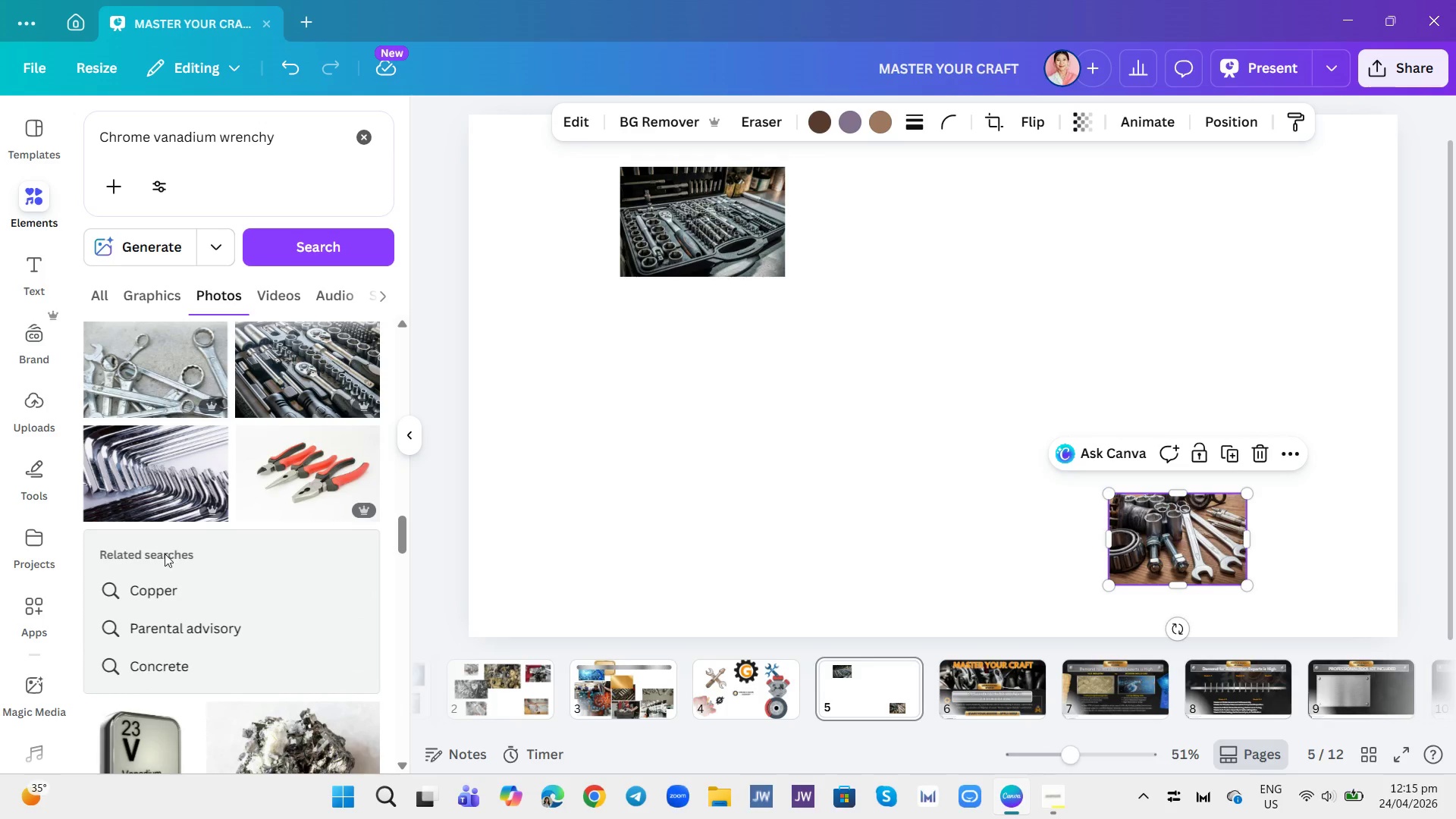 
left_click([284, 147])
 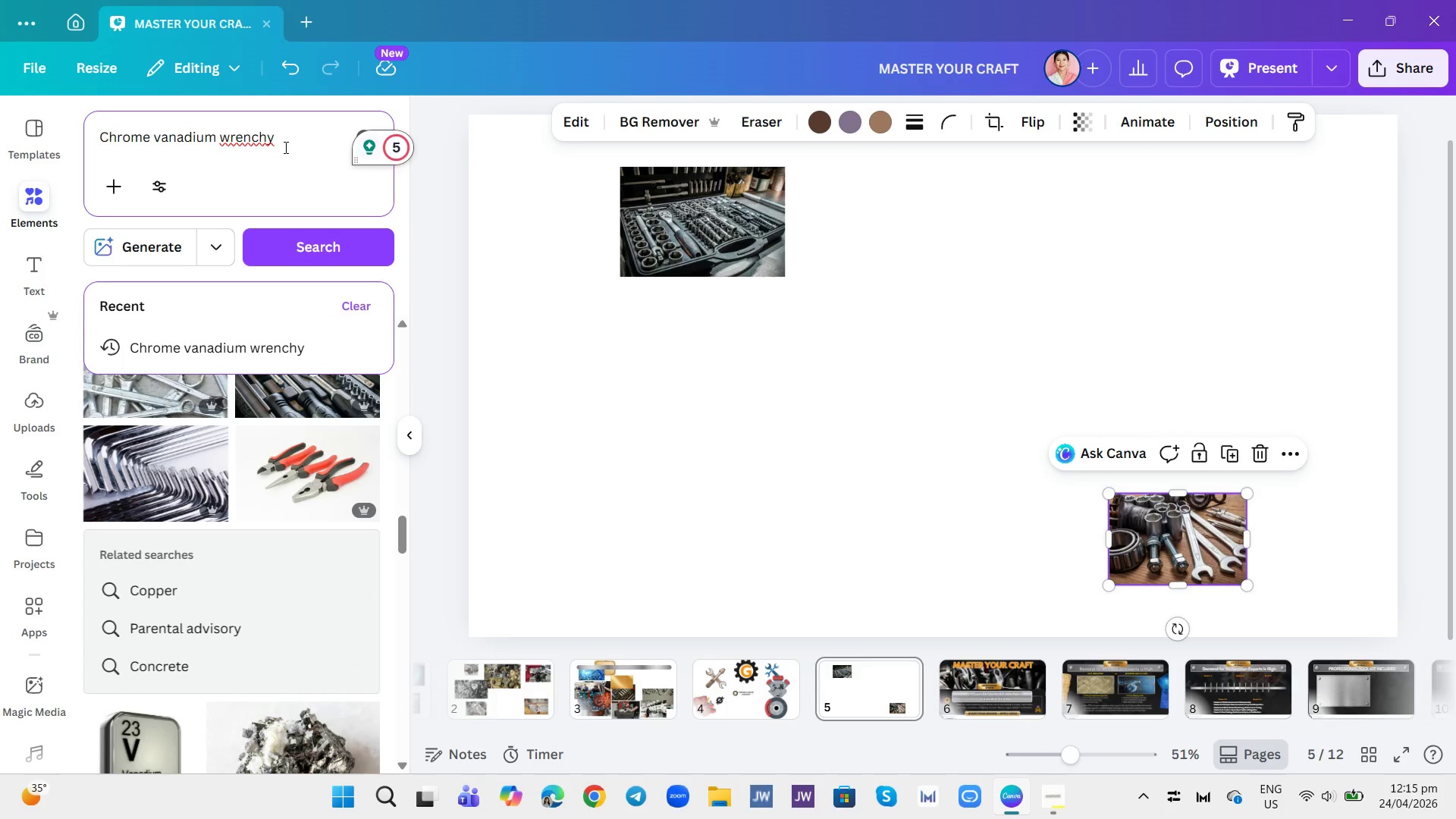 
key(Backspace)
 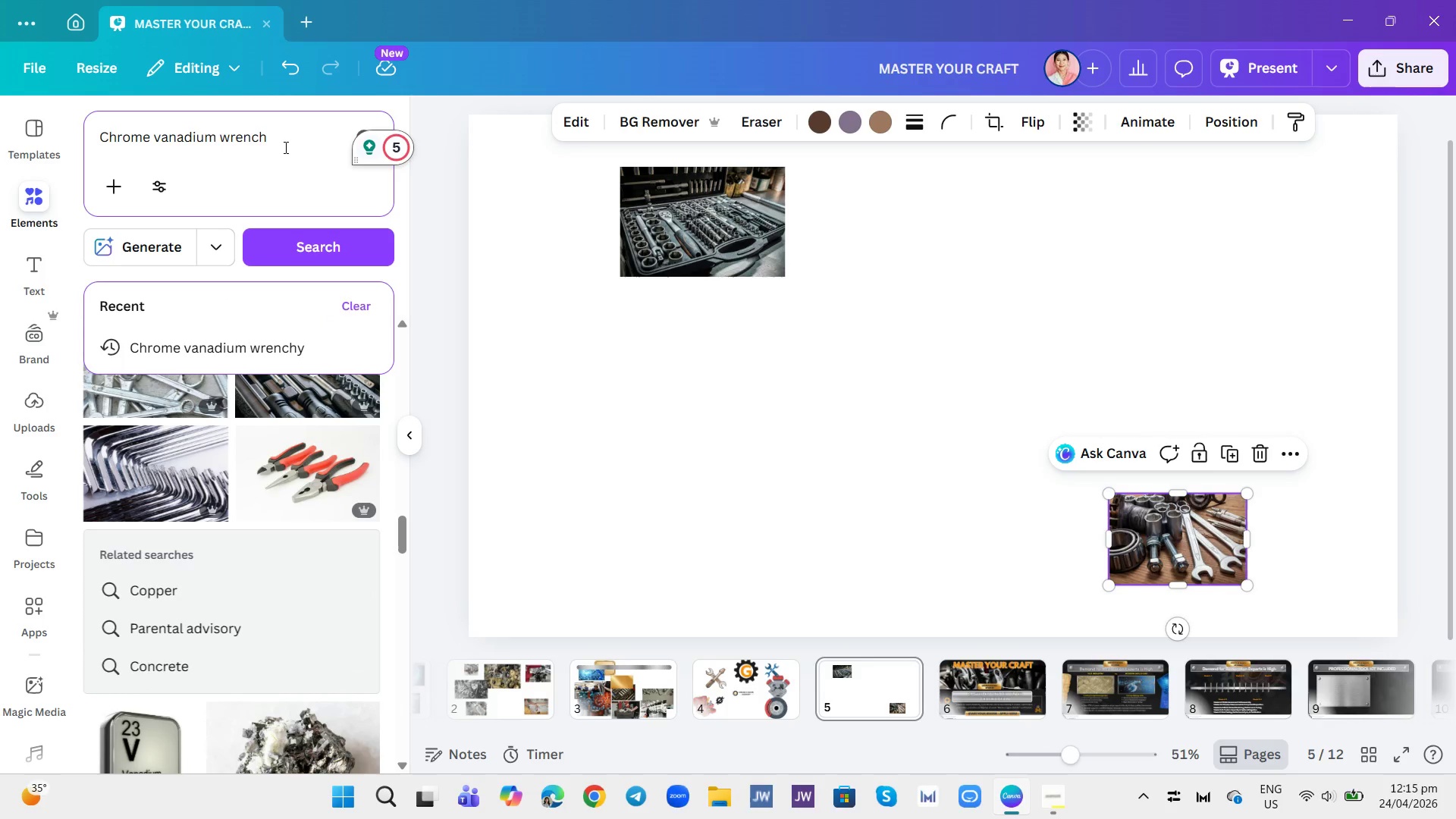 
key(Backspace)
 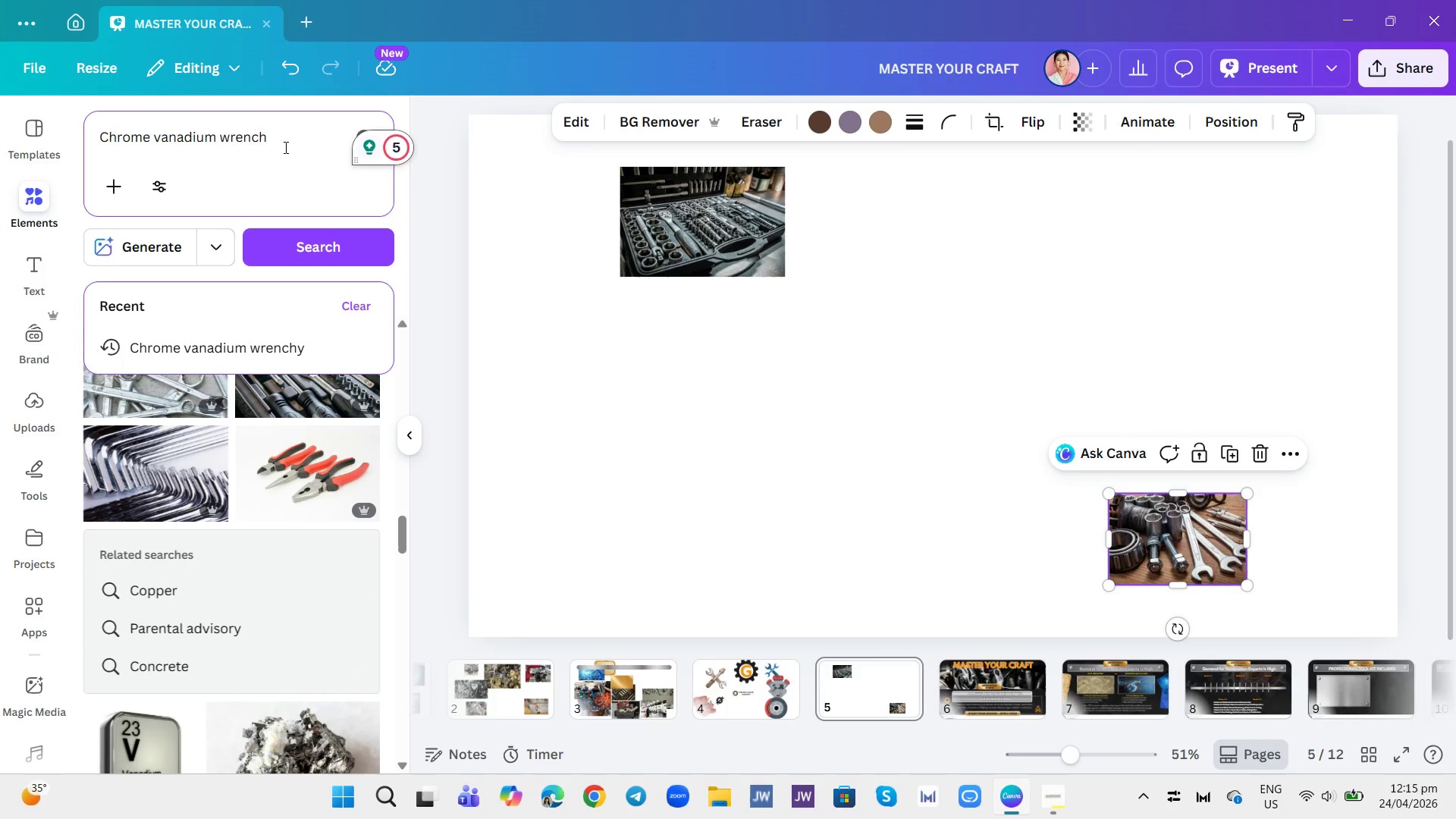 
key(Backspace)
 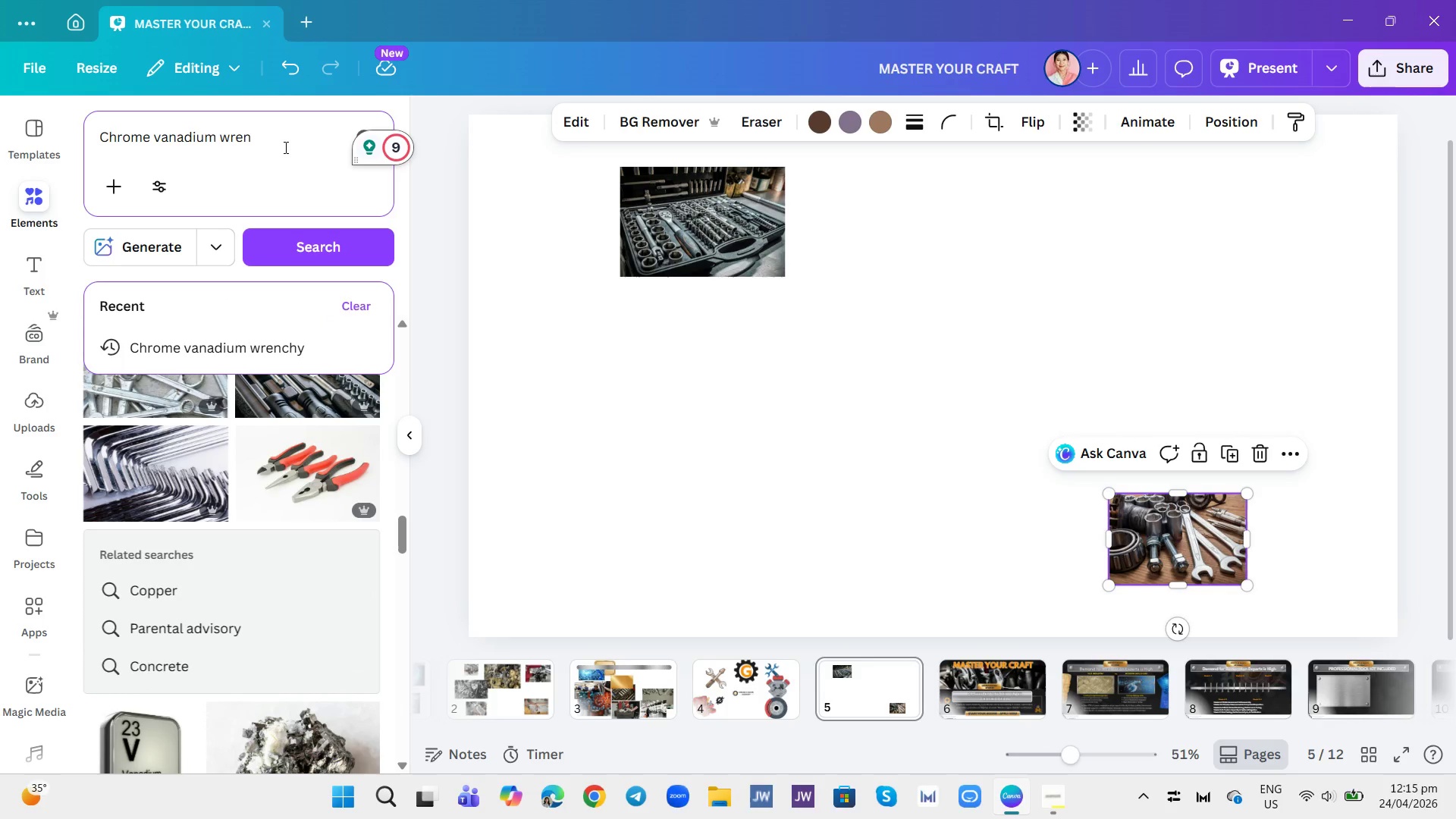 
key(Backspace)
 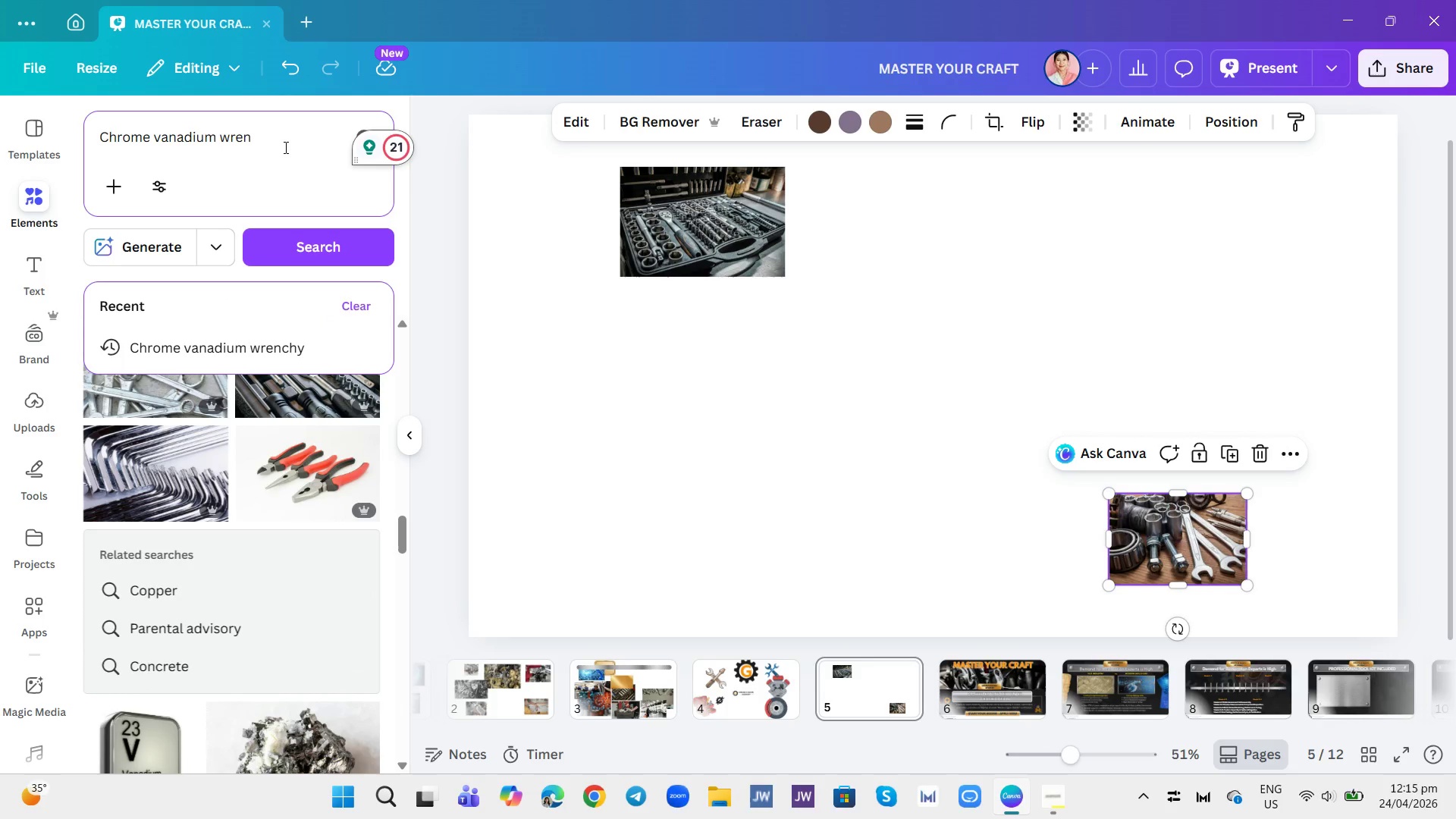 
key(Backspace)
 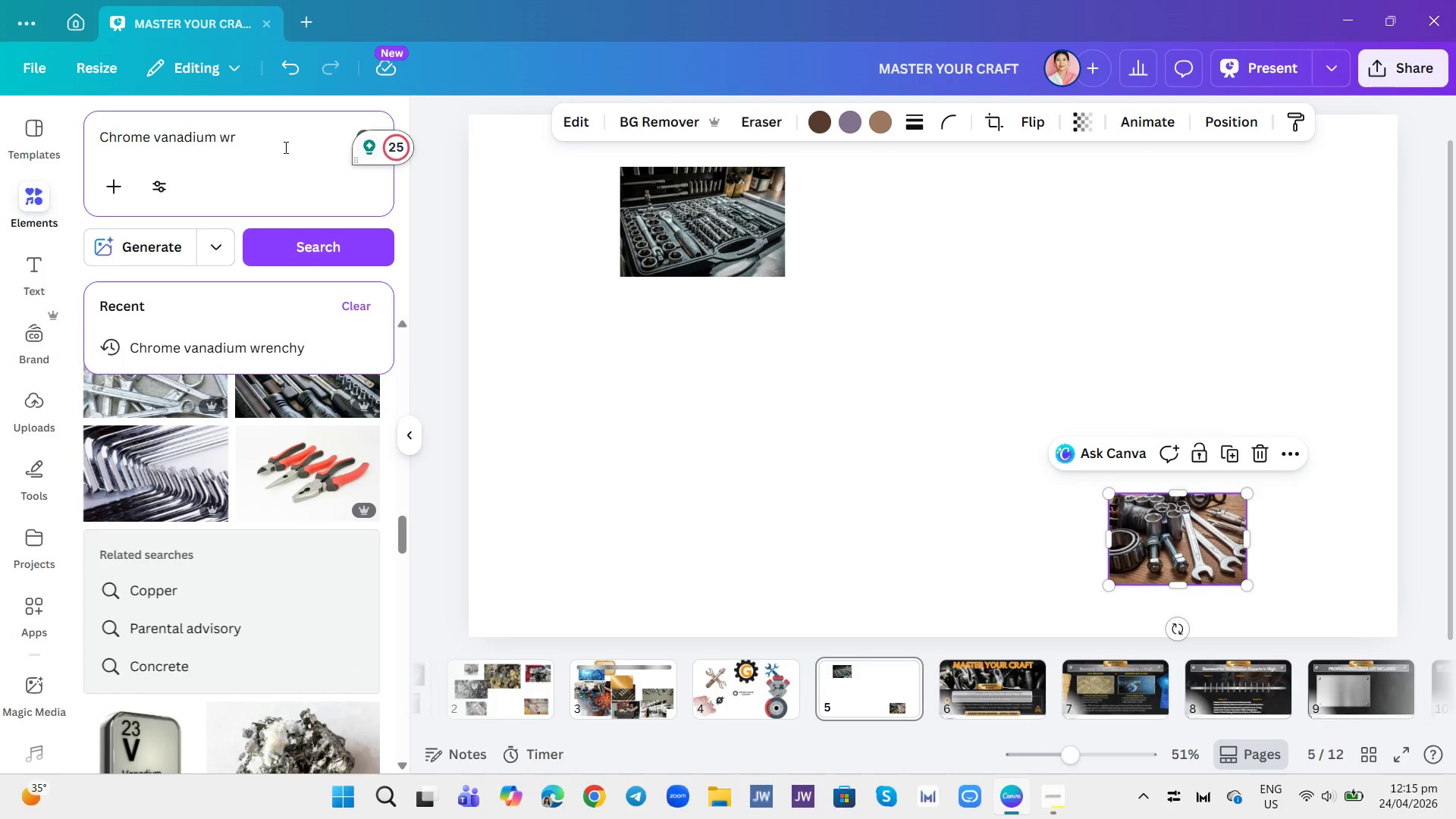 
key(Backspace)
 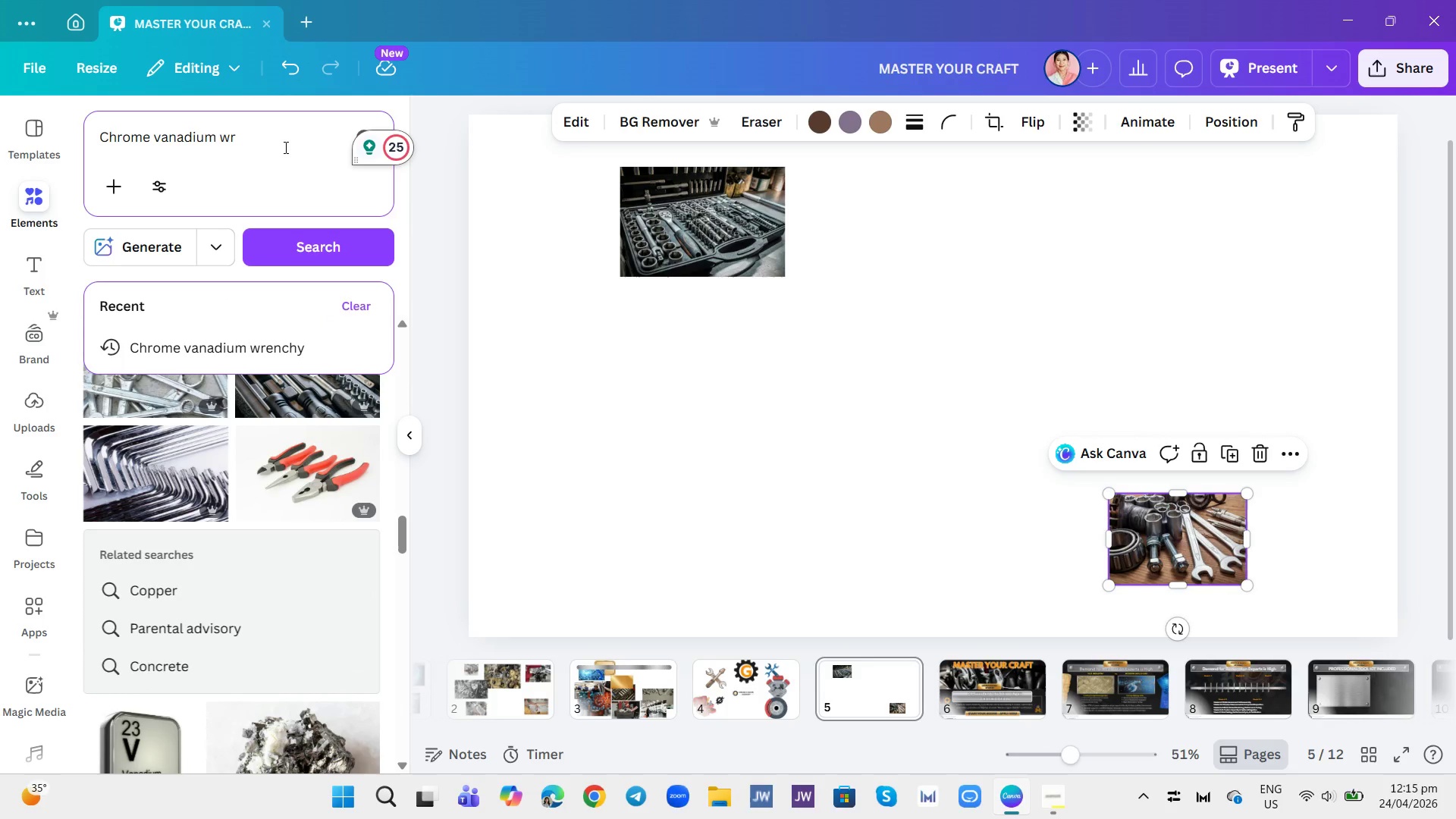 
key(Backspace)
 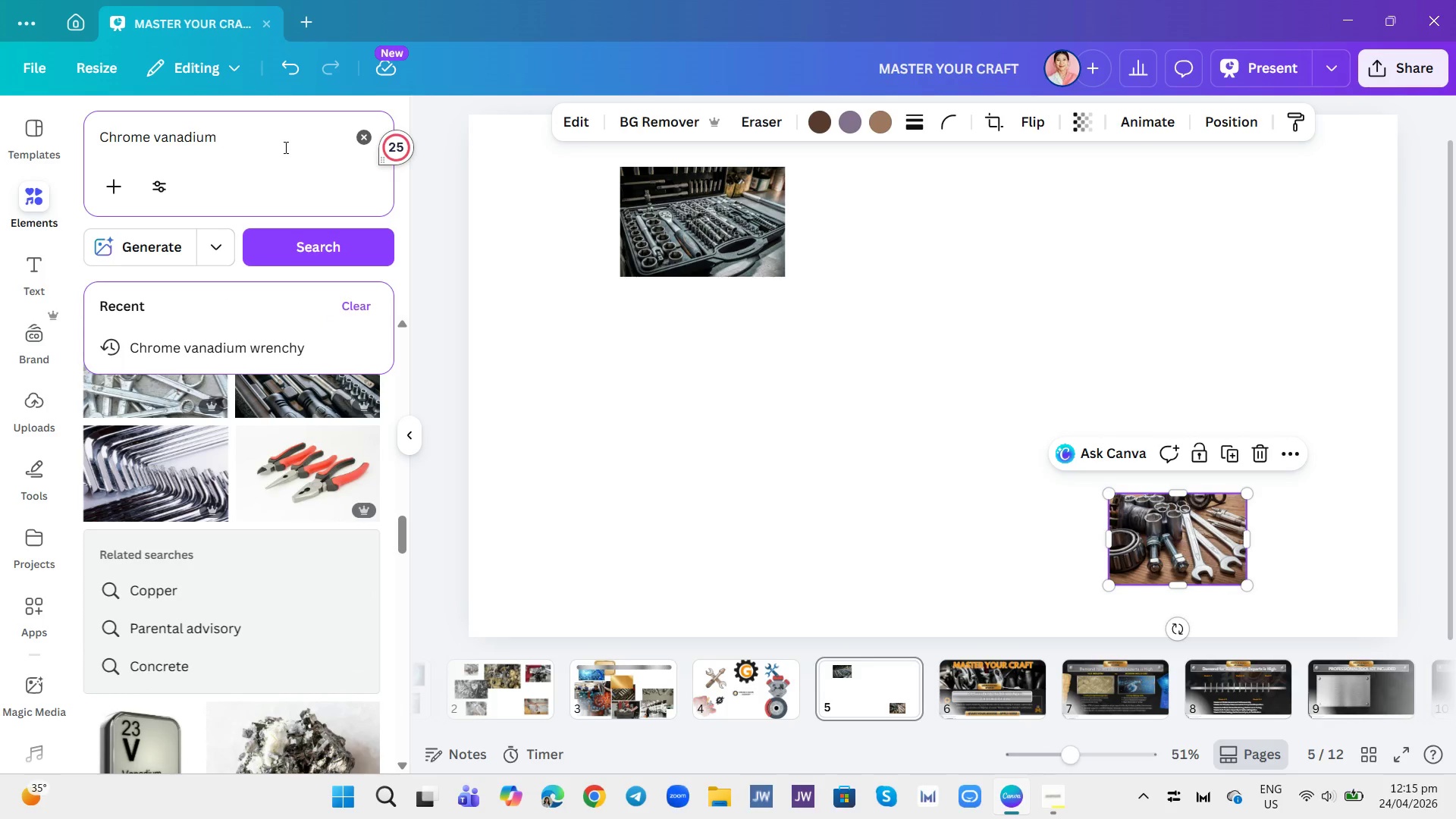 
key(Enter)
 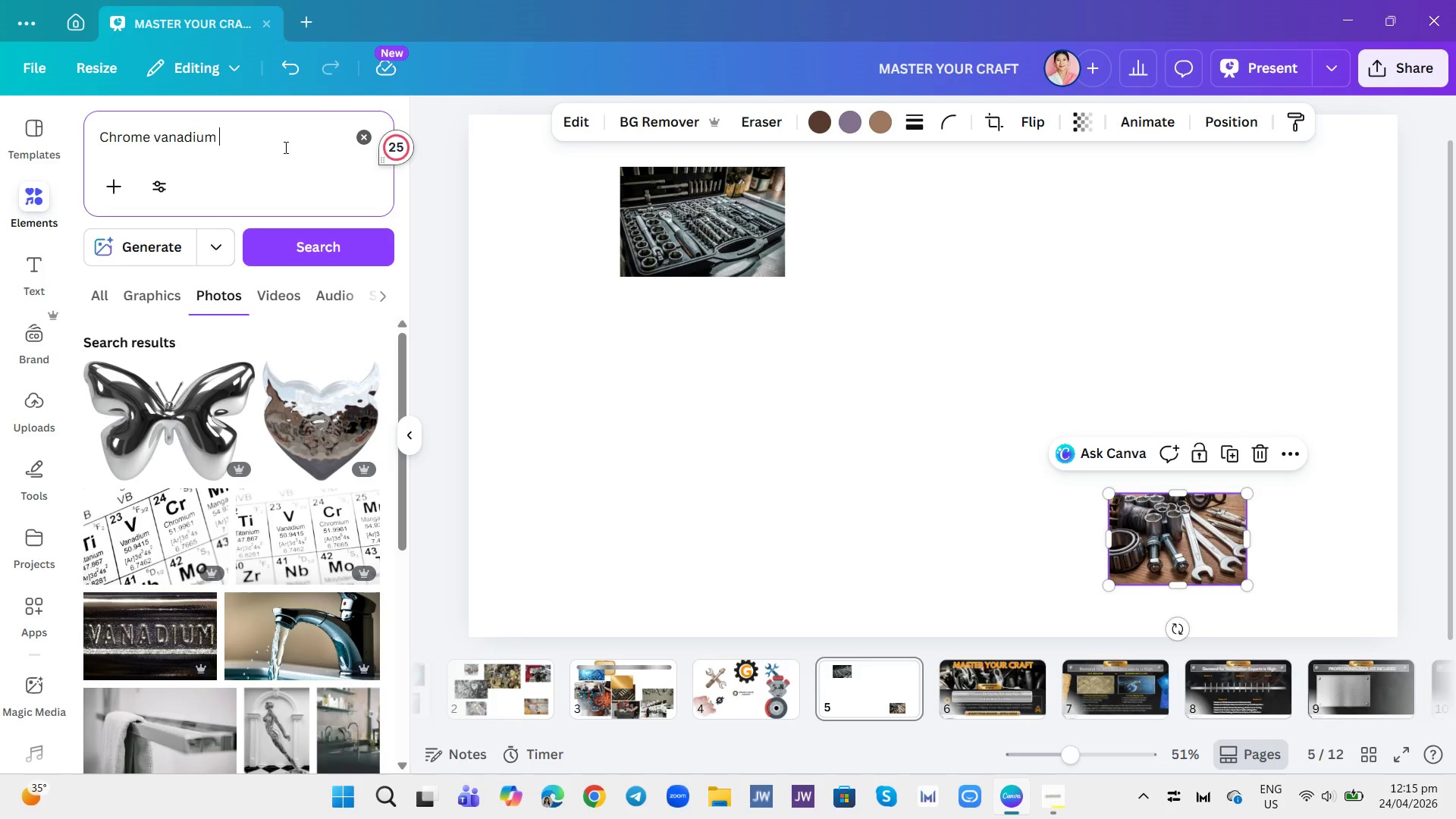 
scroll: coordinate [249, 495], scroll_direction: down, amount: 13.0
 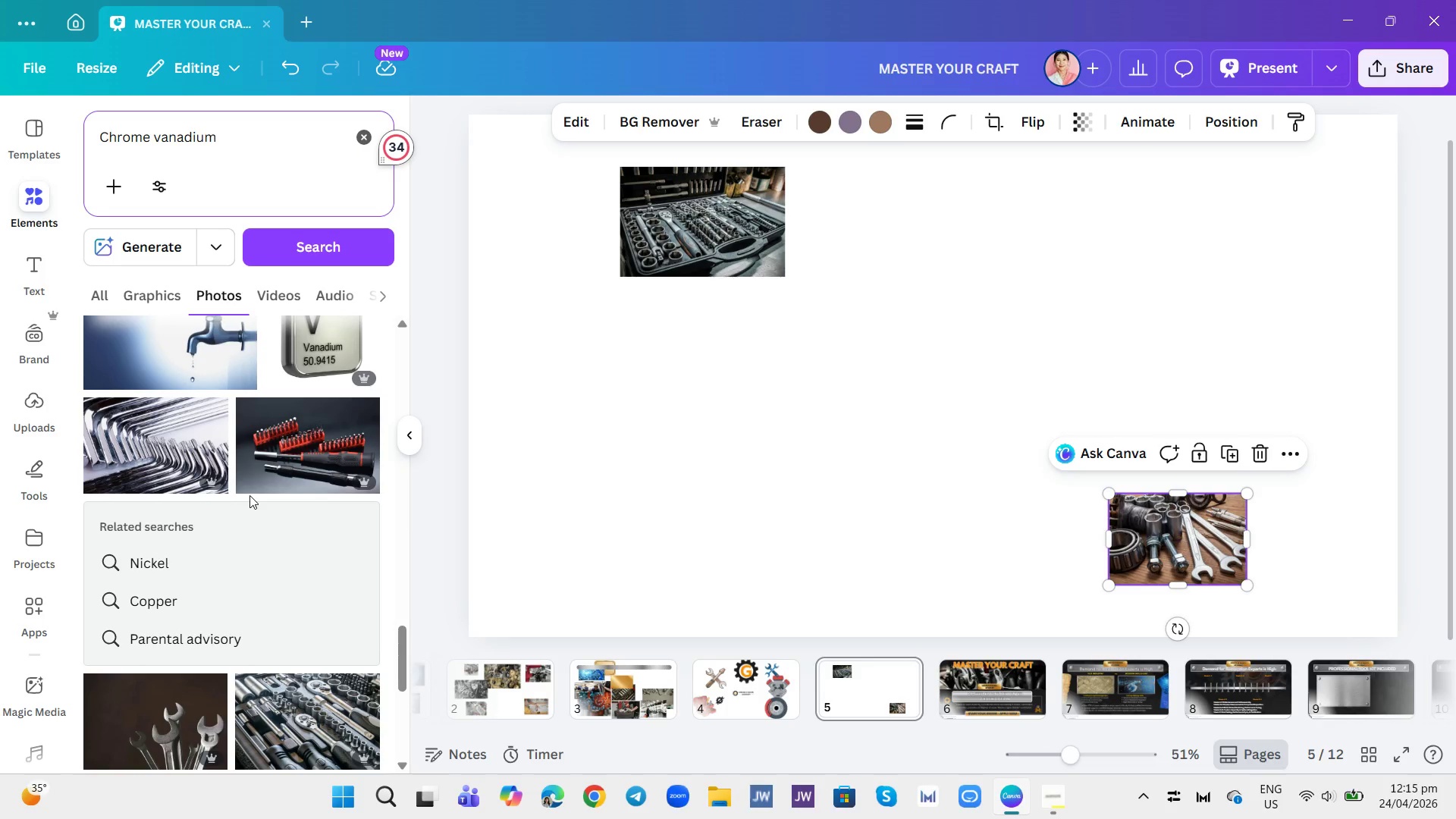 
scroll: coordinate [249, 495], scroll_direction: down, amount: 2.0
 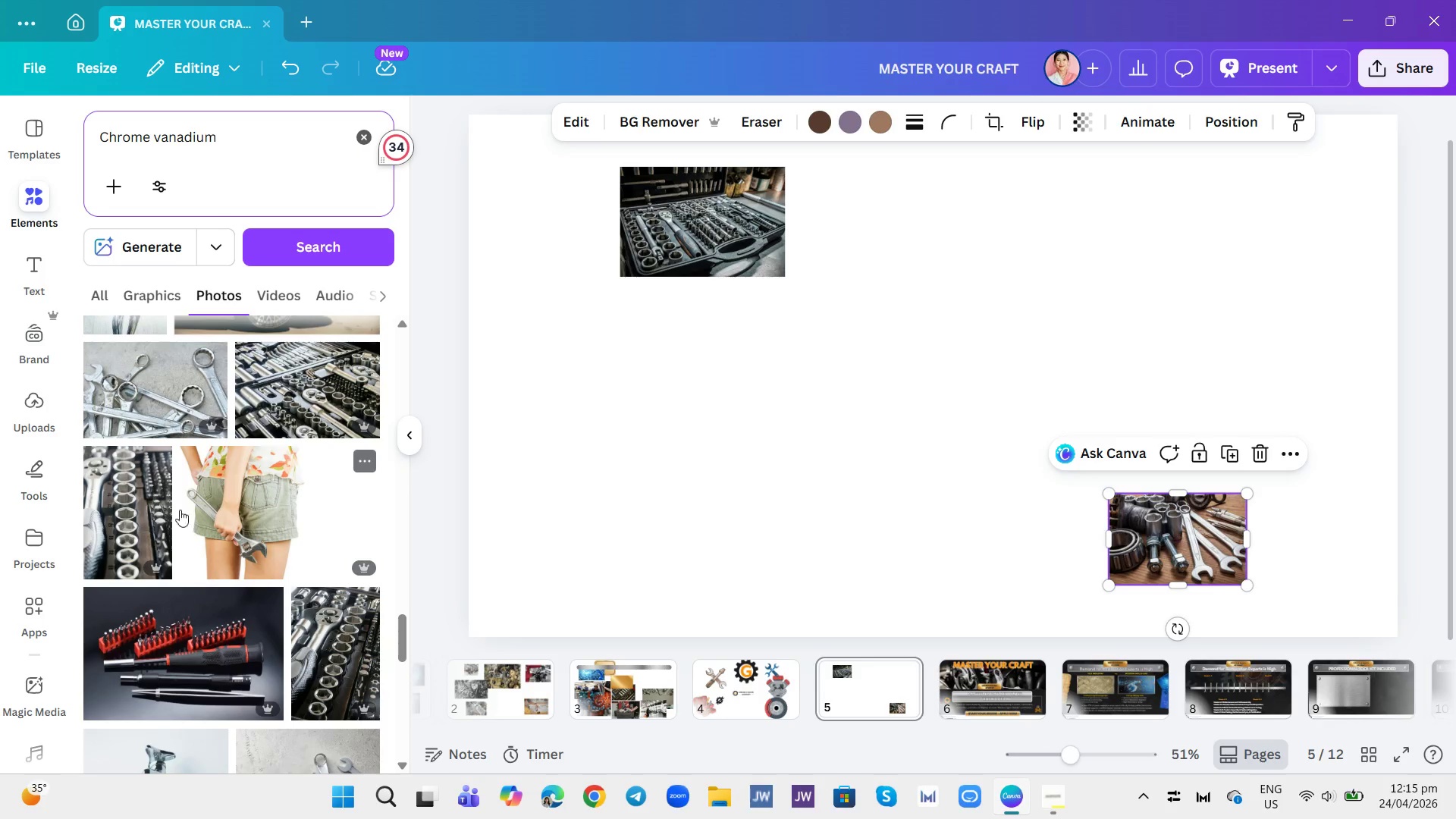 
left_click([164, 456])
 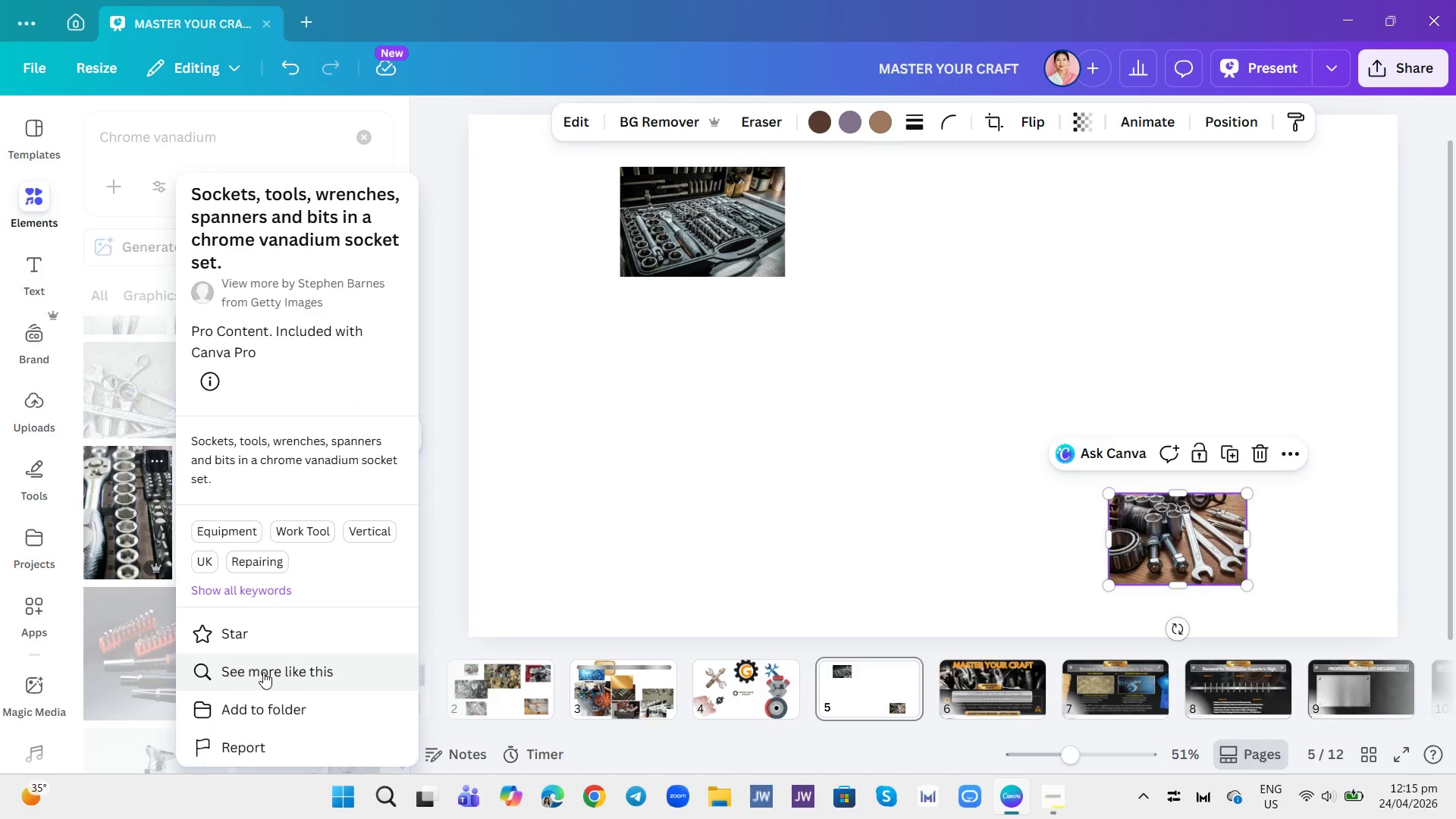 
left_click([263, 672])
 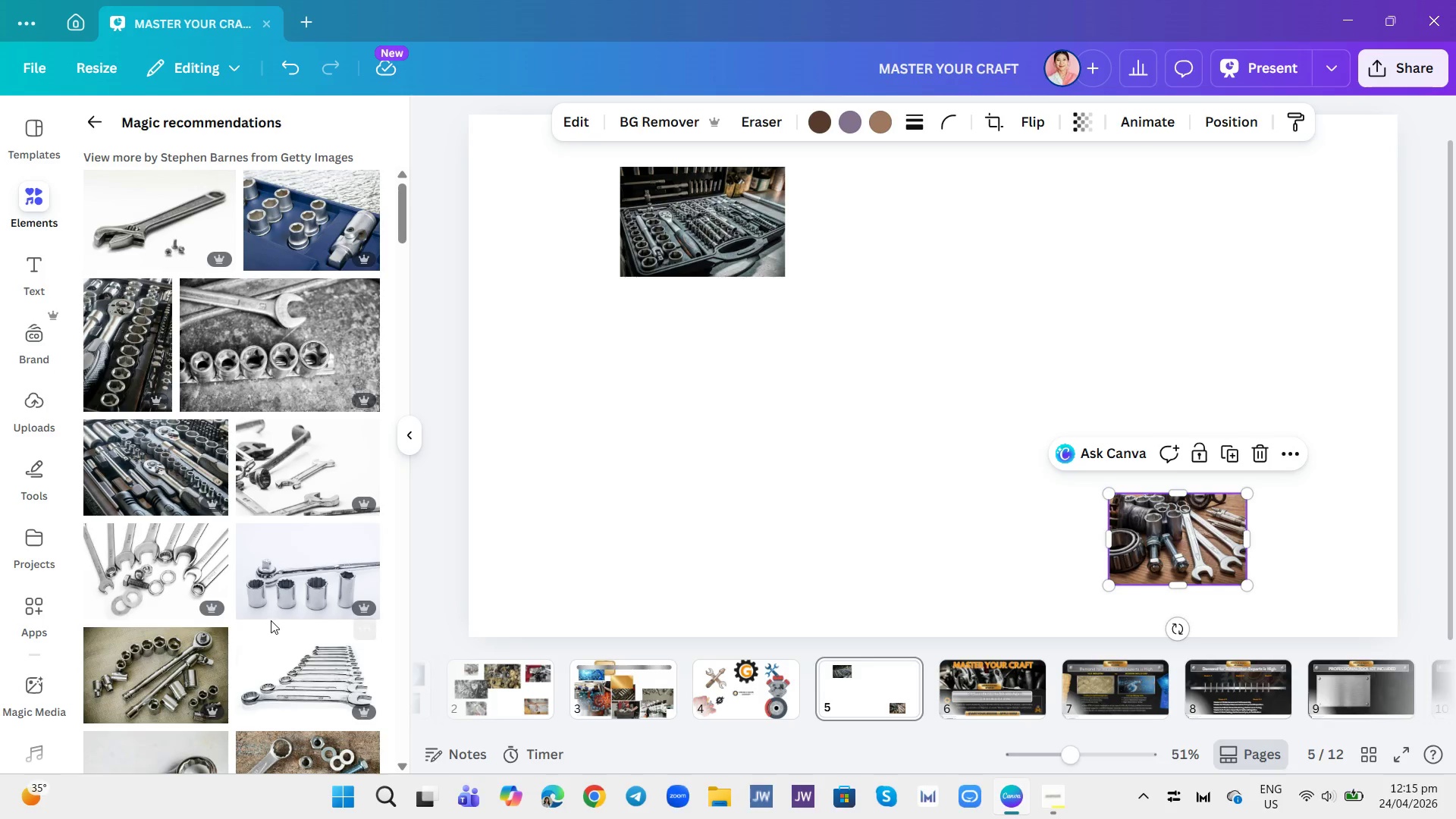 
scroll: coordinate [277, 590], scroll_direction: down, amount: 15.0
 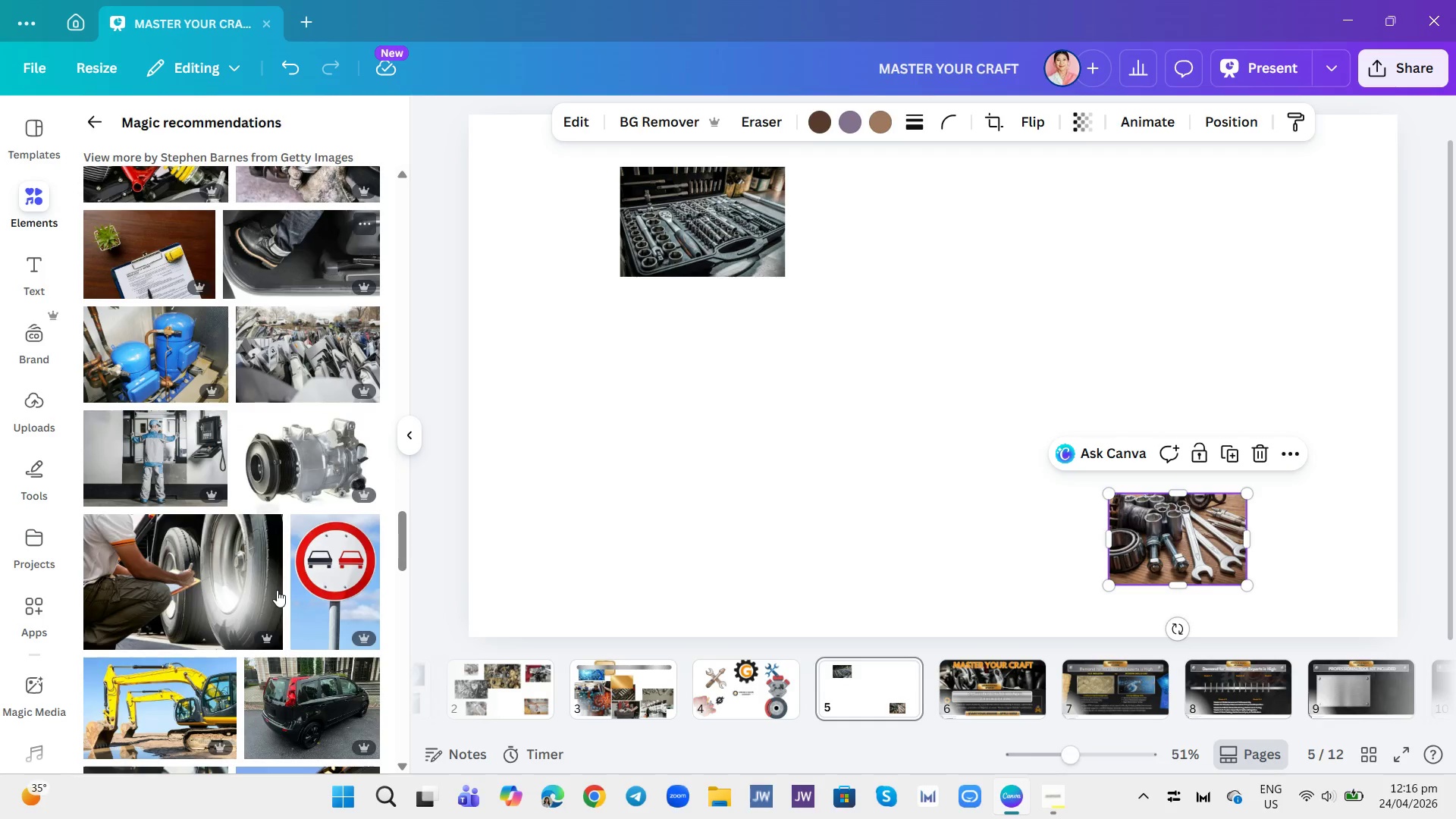 
scroll: coordinate [282, 589], scroll_direction: up, amount: 24.0
 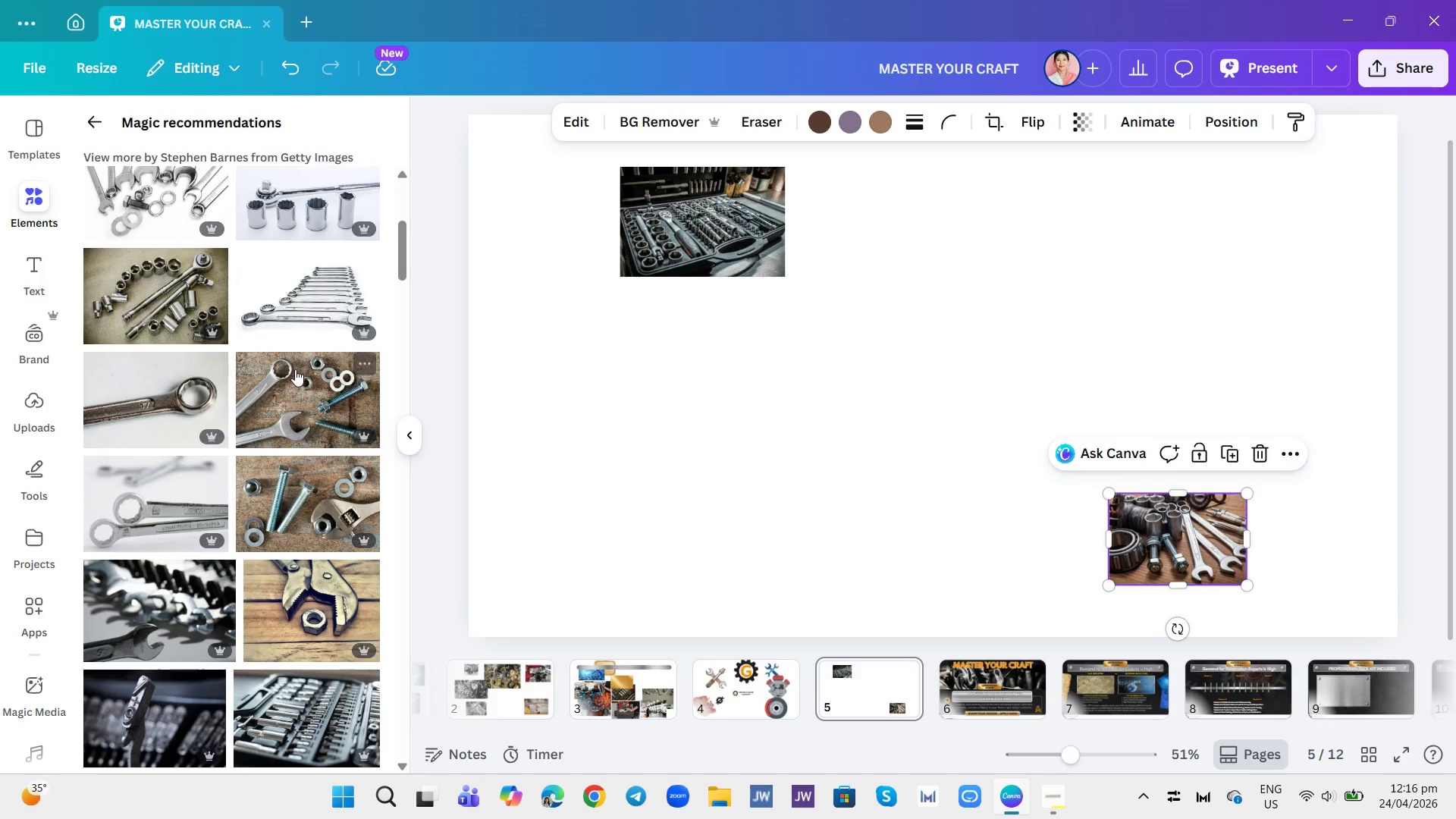 
left_click([369, 263])
 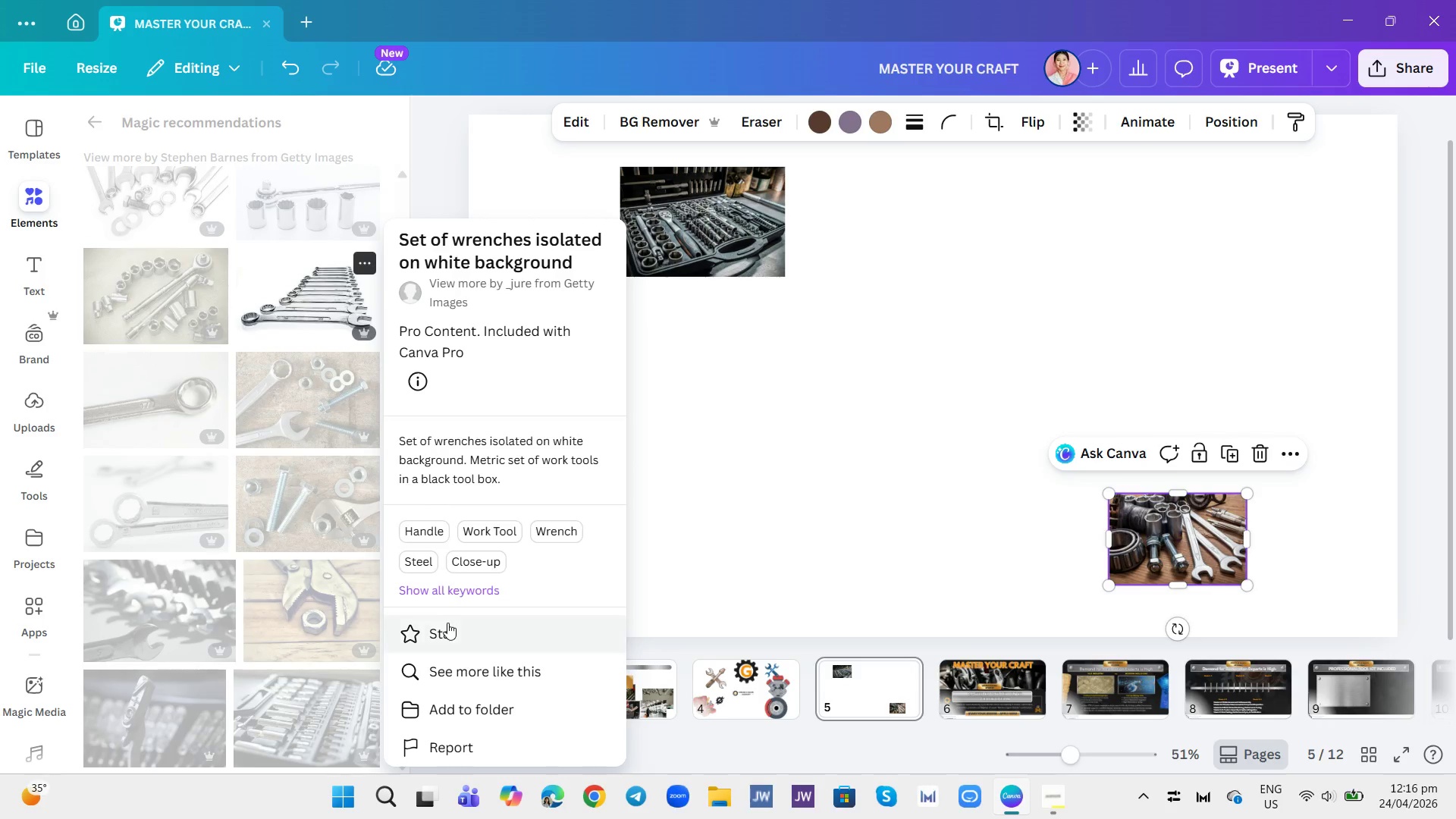 
left_click([453, 679])
 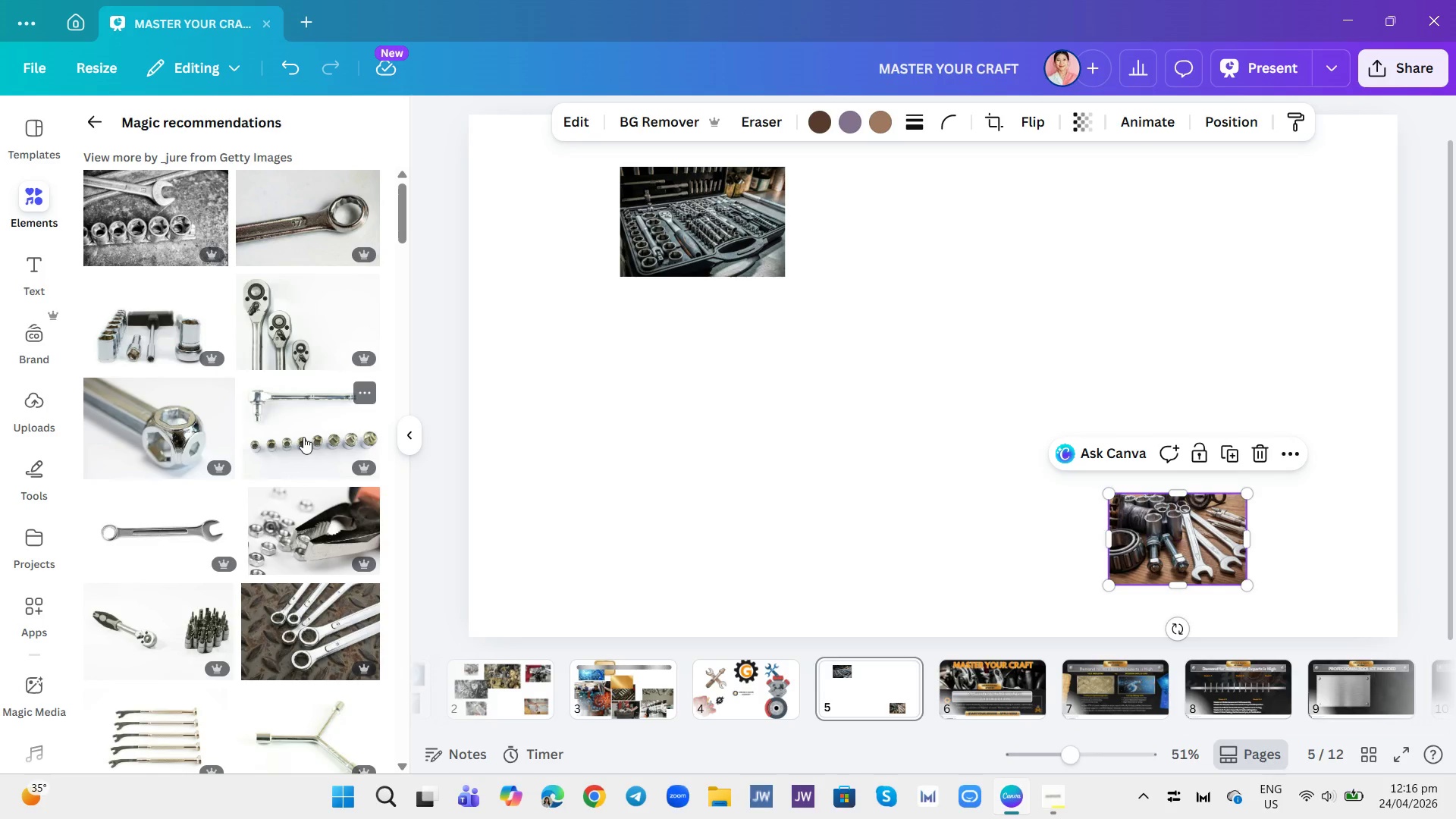 
wait(5.89)
 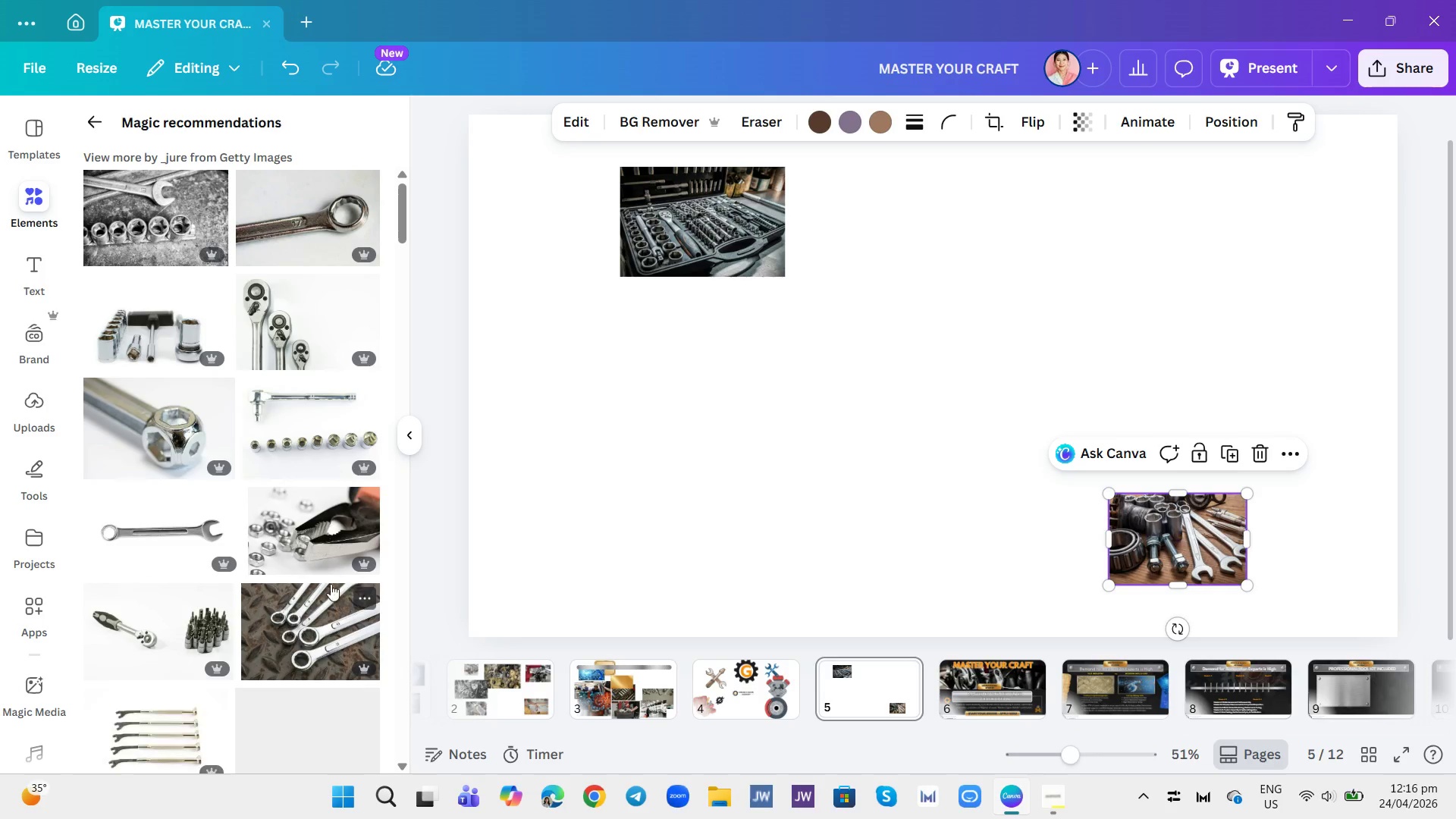 
scroll: coordinate [284, 440], scroll_direction: down, amount: 12.0
 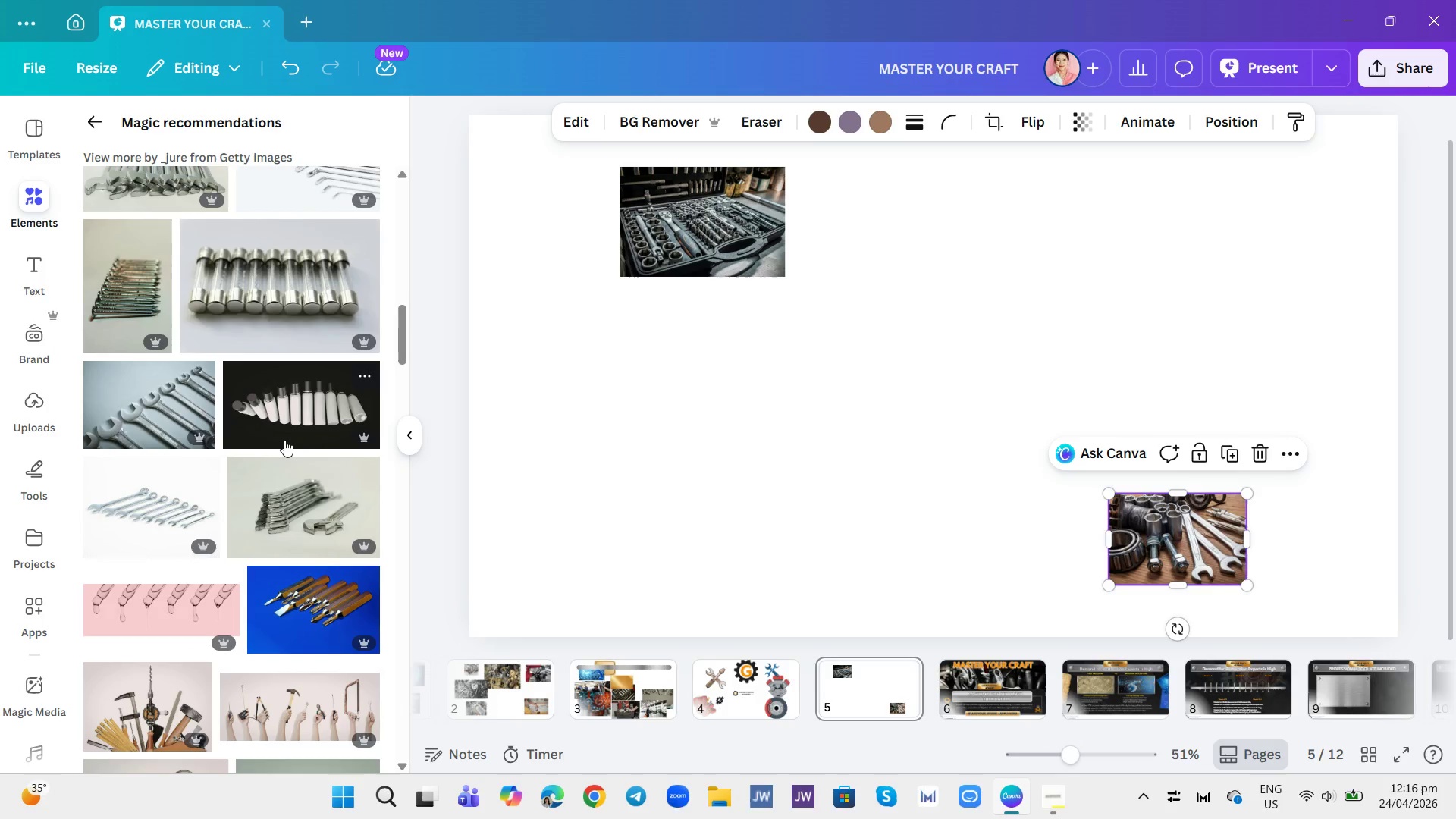 
scroll: coordinate [284, 440], scroll_direction: down, amount: 4.0
 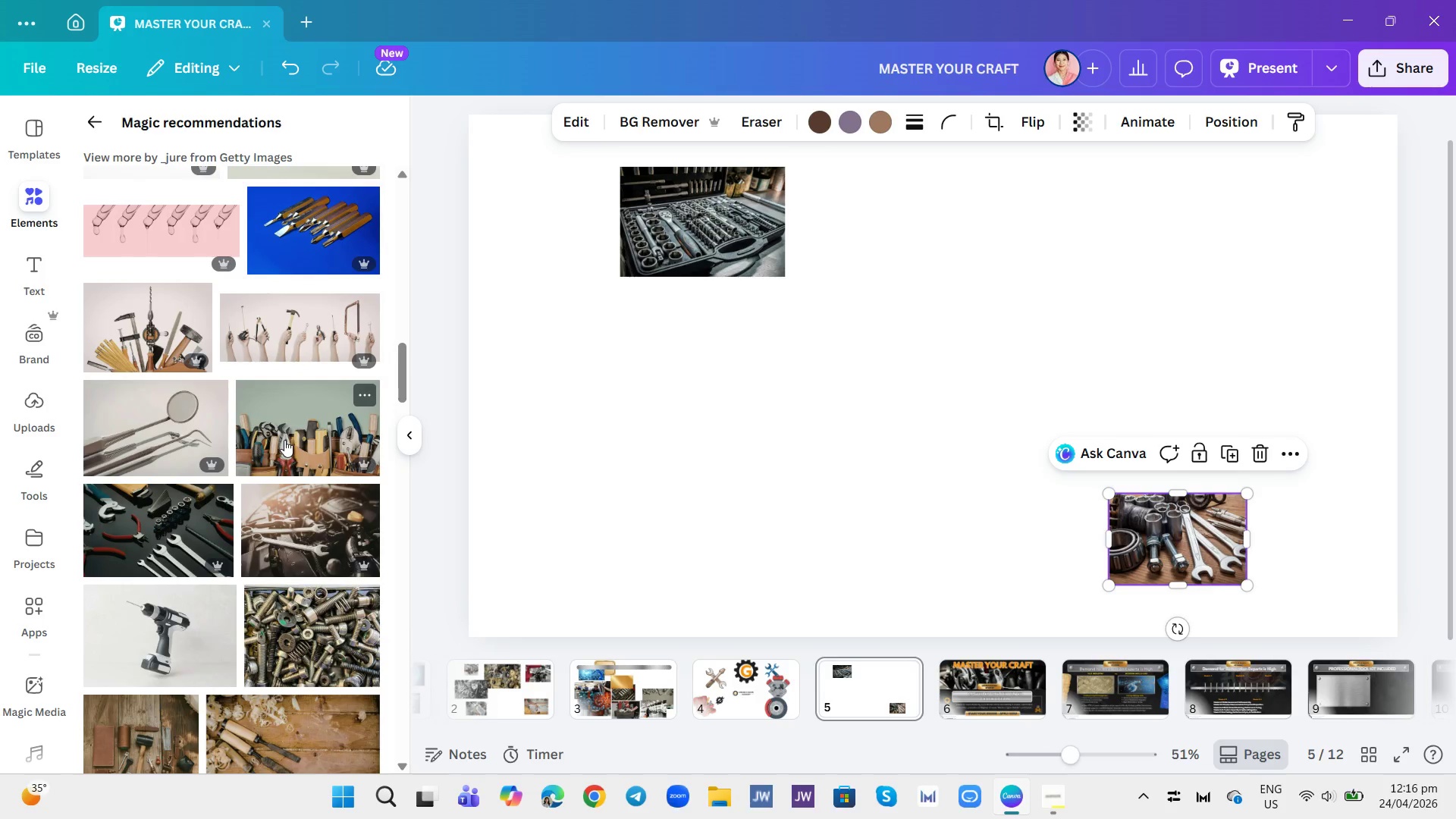 
scroll: coordinate [302, 454], scroll_direction: up, amount: 8.0
 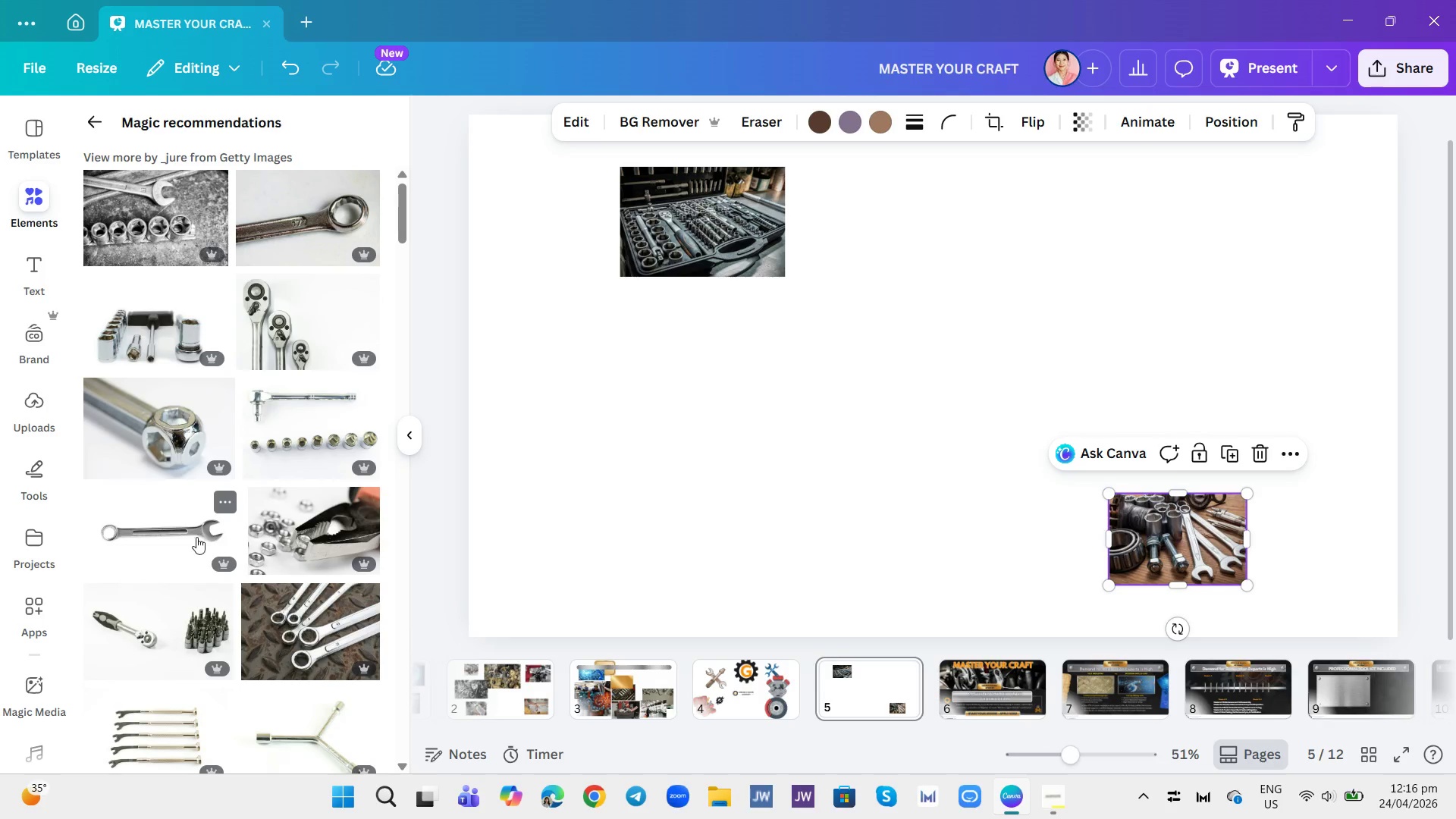 
left_click([189, 540])
 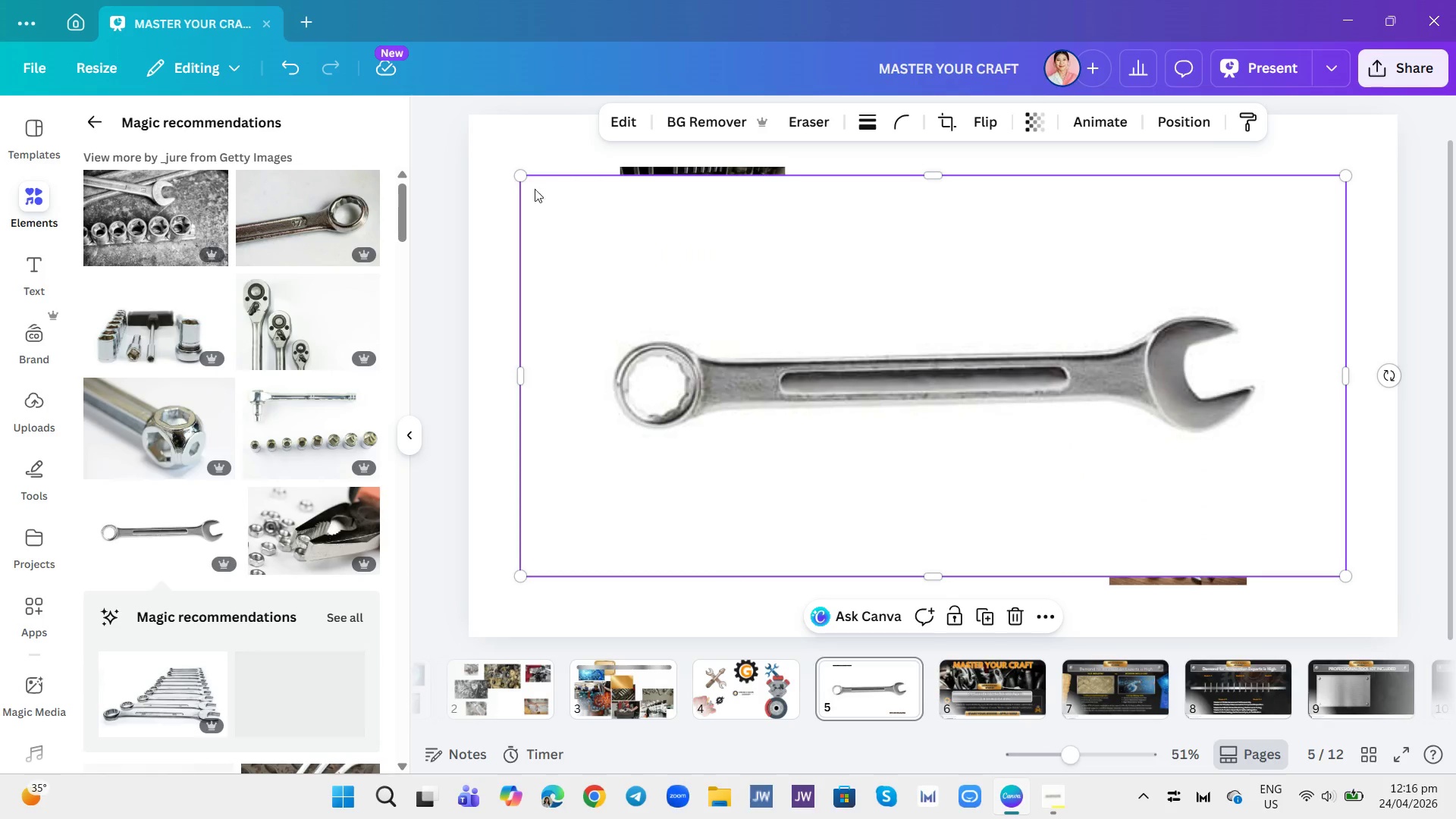 
left_click_drag(start_coordinate=[522, 173], to_coordinate=[969, 519])
 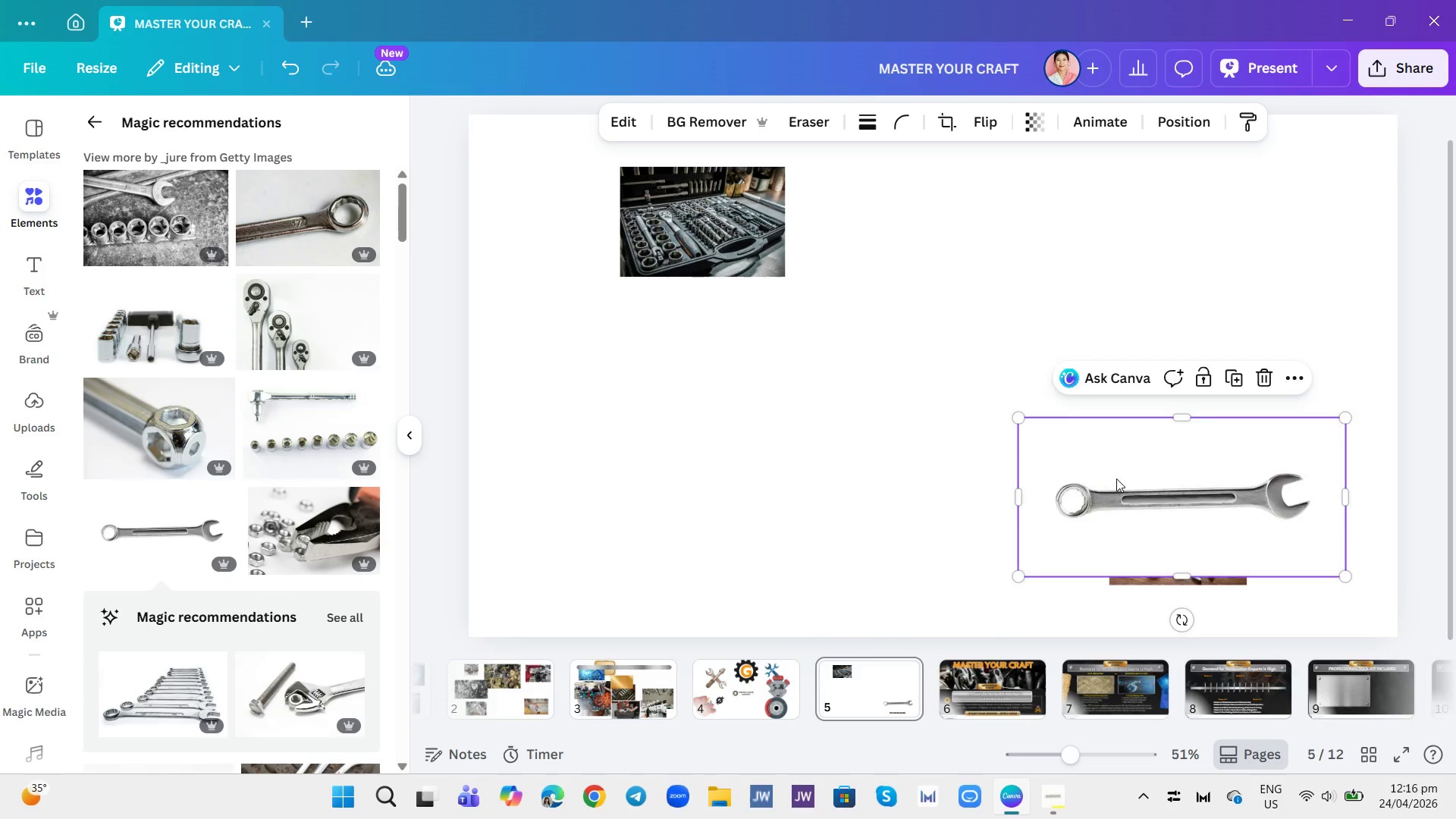 
left_click_drag(start_coordinate=[1116, 498], to_coordinate=[1105, 351])
 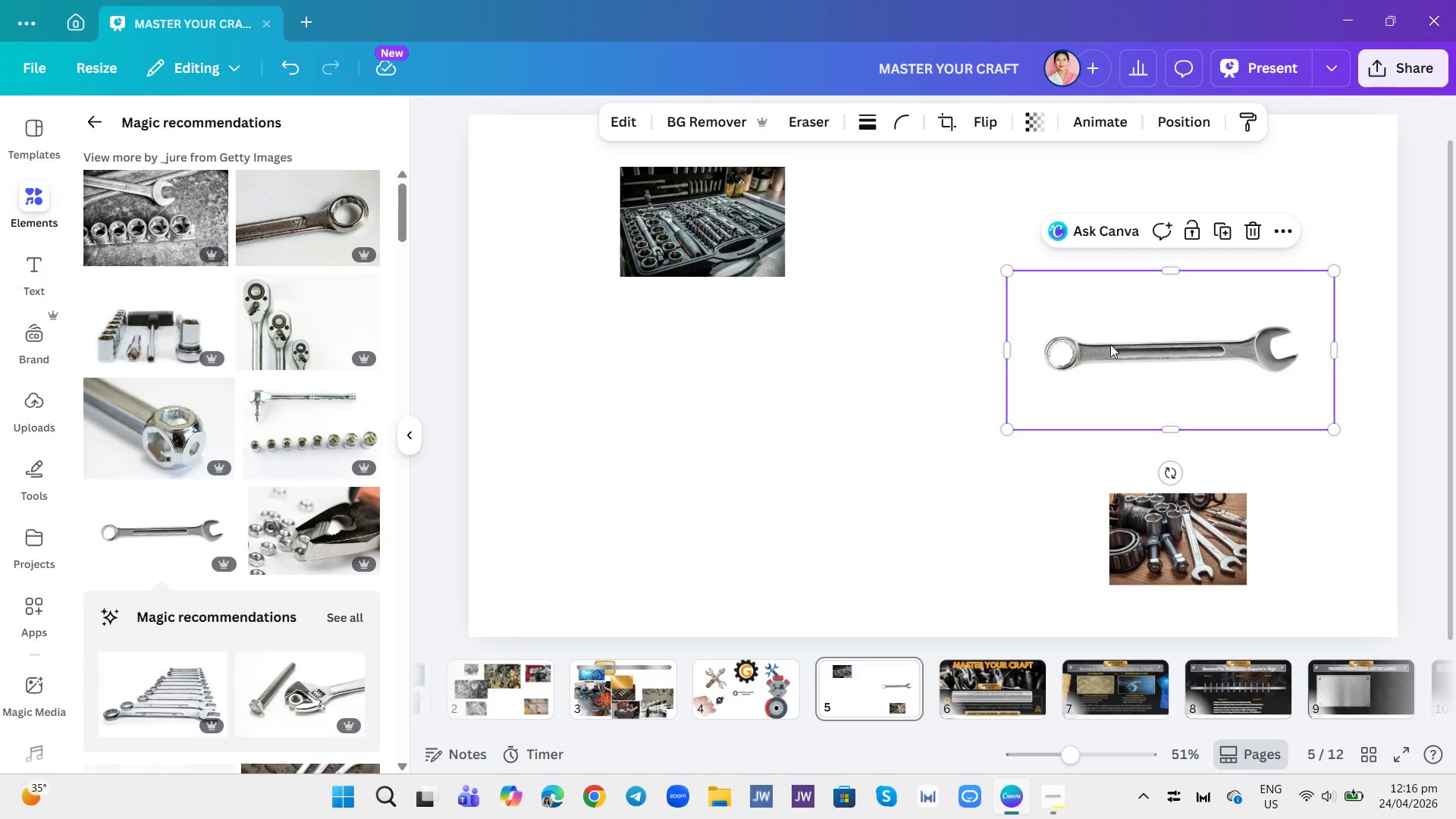 
left_click_drag(start_coordinate=[1119, 342], to_coordinate=[1081, 393])
 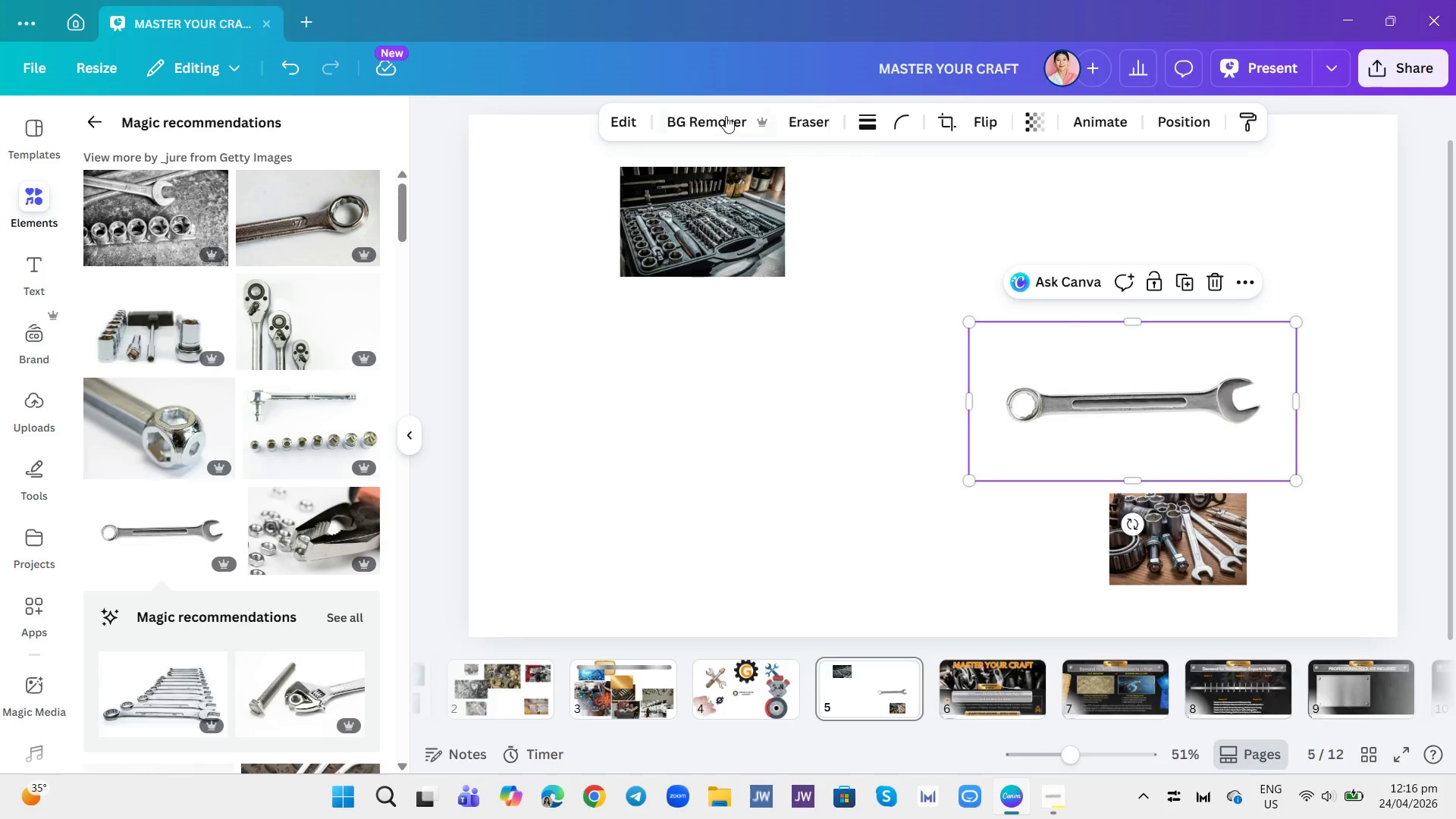 
left_click([725, 116])
 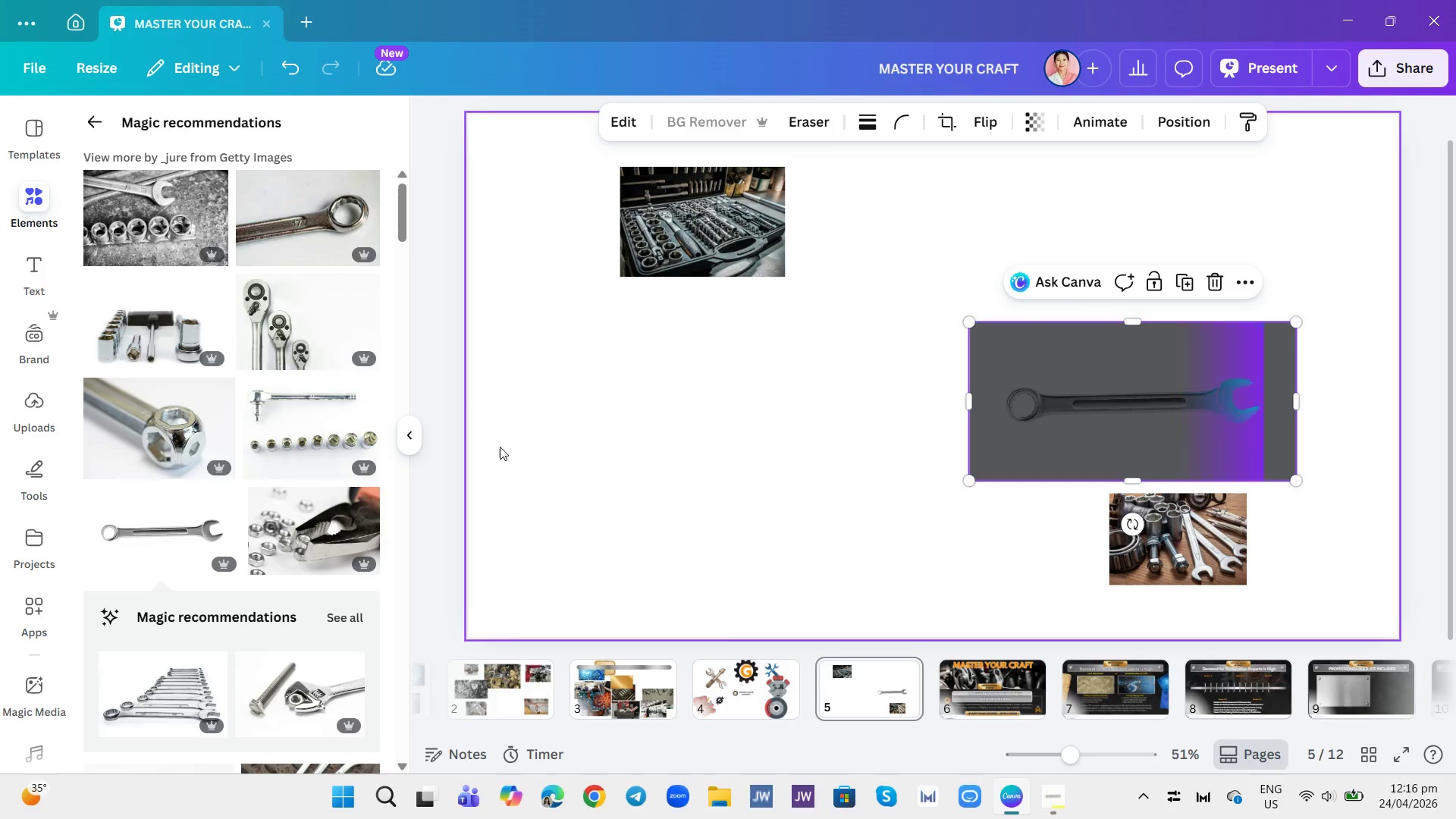 
mouse_move([212, 506])
 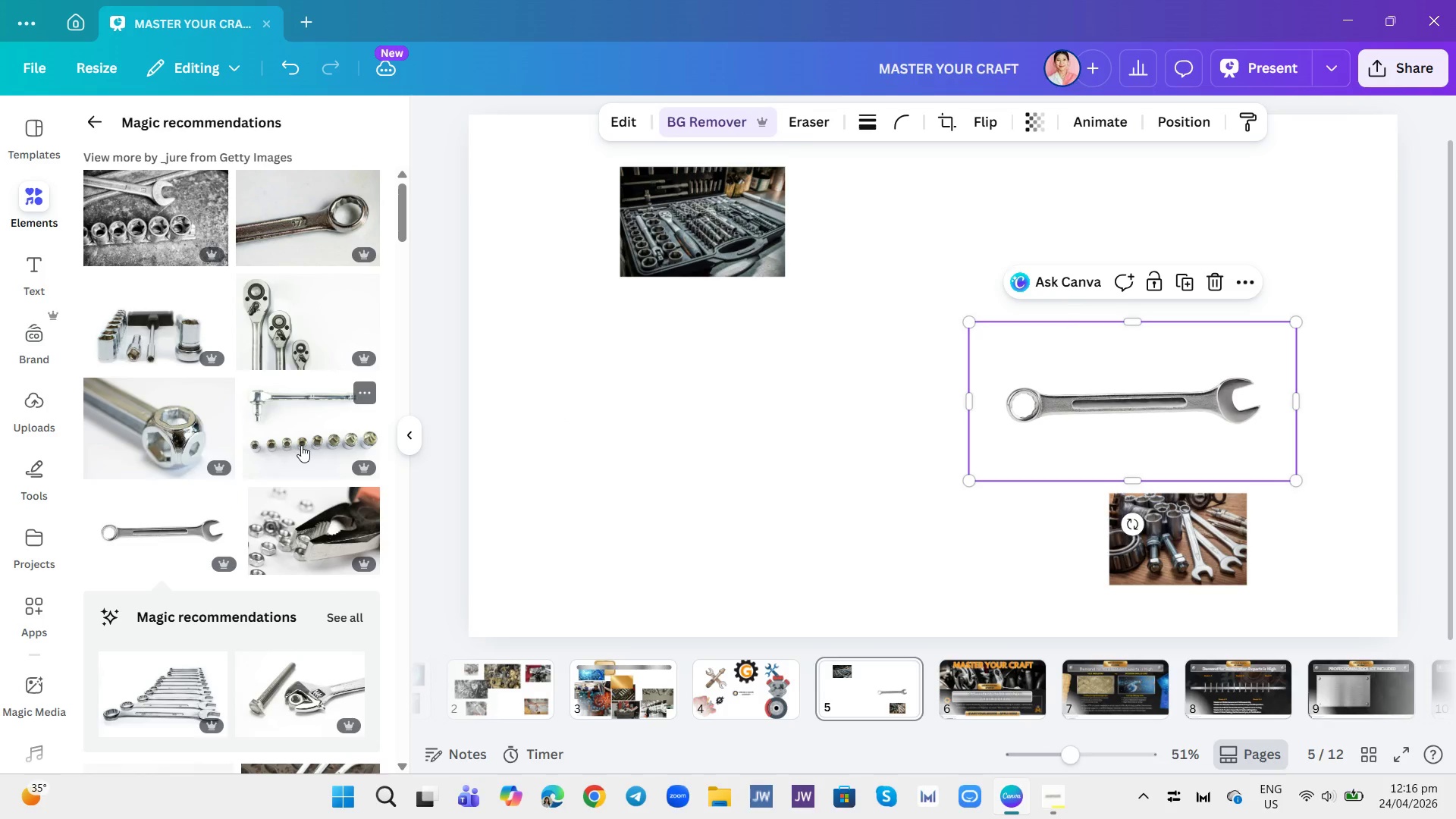 
scroll: coordinate [232, 509], scroll_direction: down, amount: 23.0
 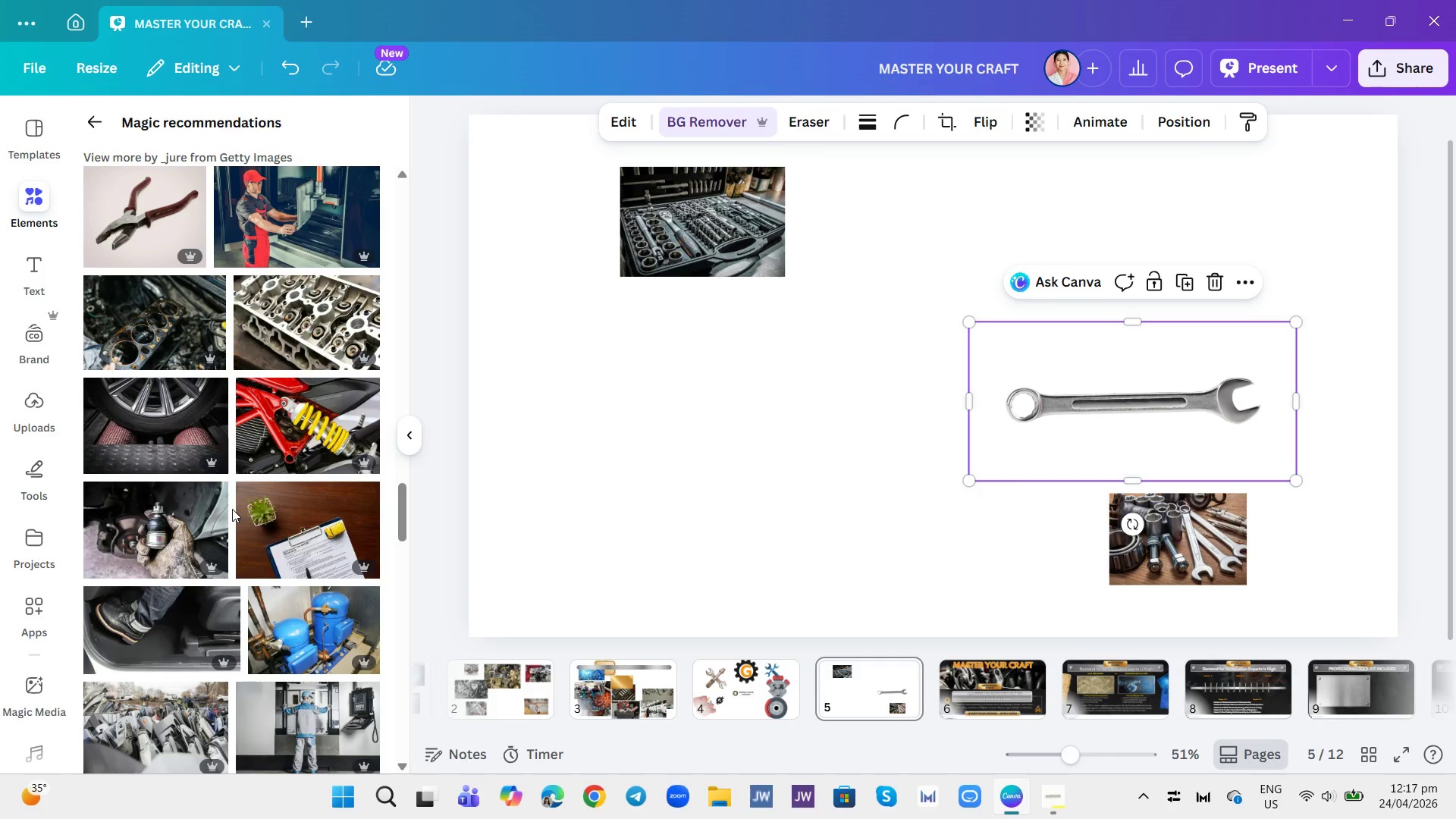 
scroll: coordinate [232, 509], scroll_direction: up, amount: 2.0
 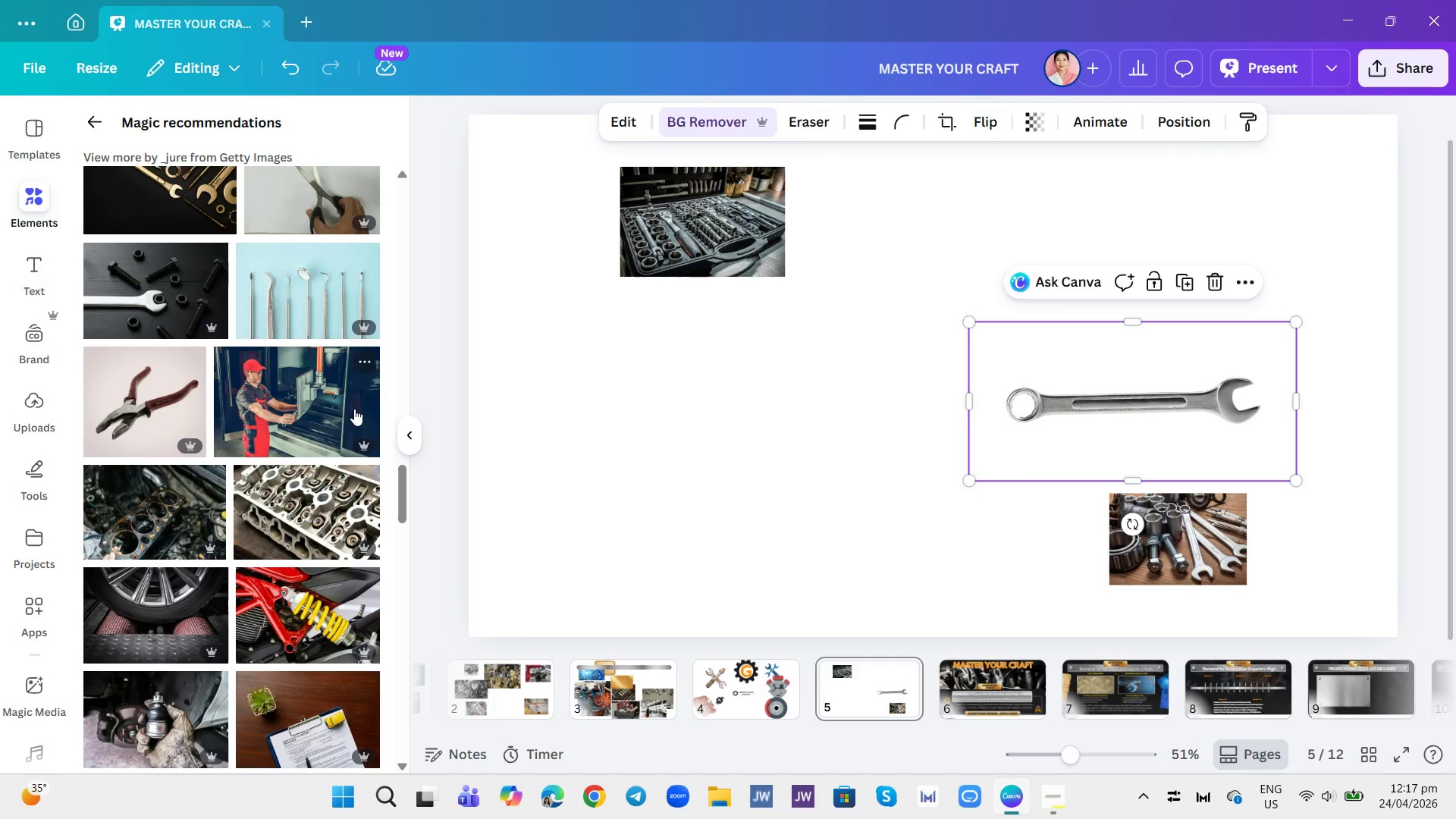 
scroll: coordinate [319, 476], scroll_direction: down, amount: 4.0
 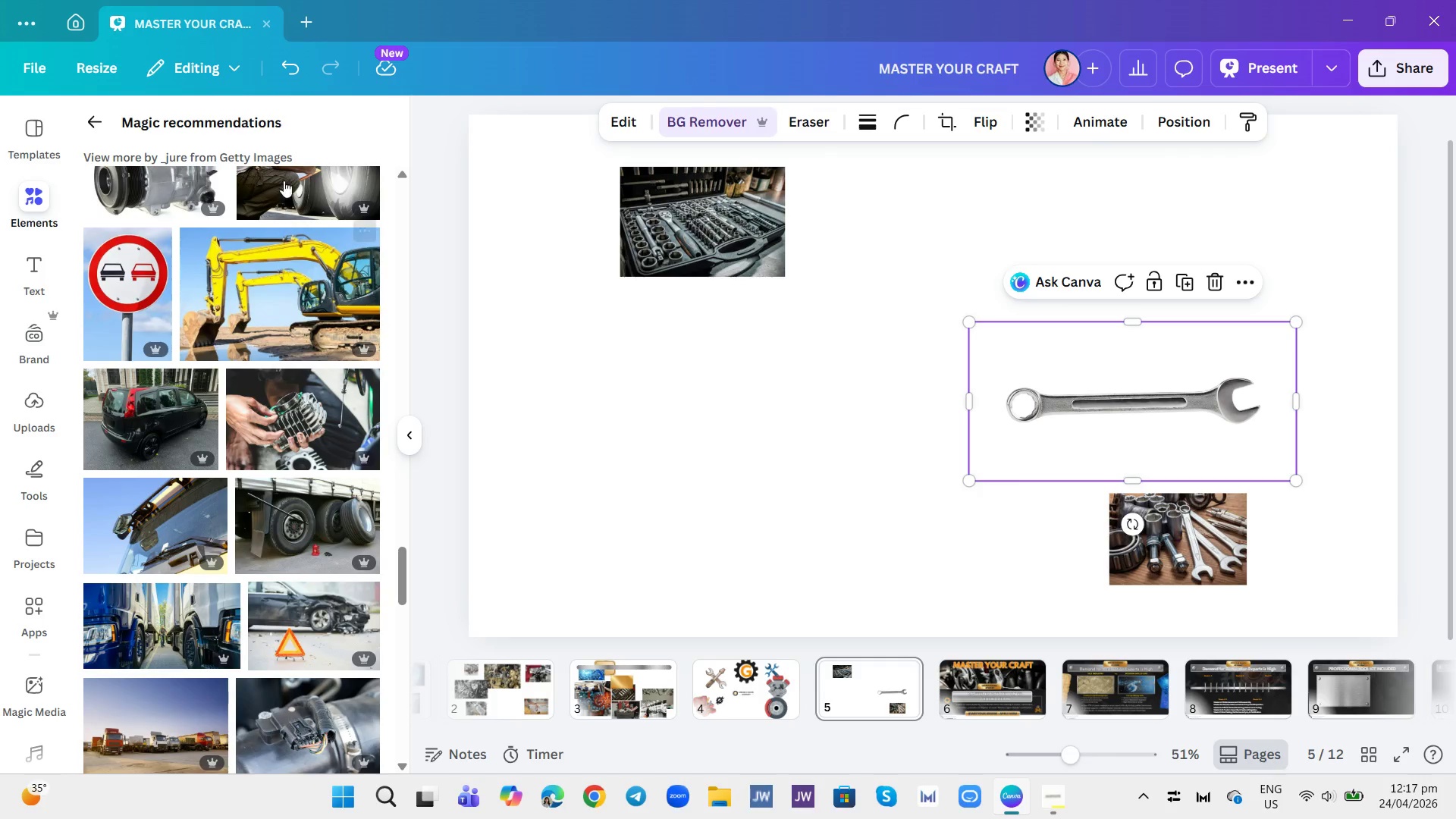 
scroll: coordinate [257, 246], scroll_direction: up, amount: 27.0
 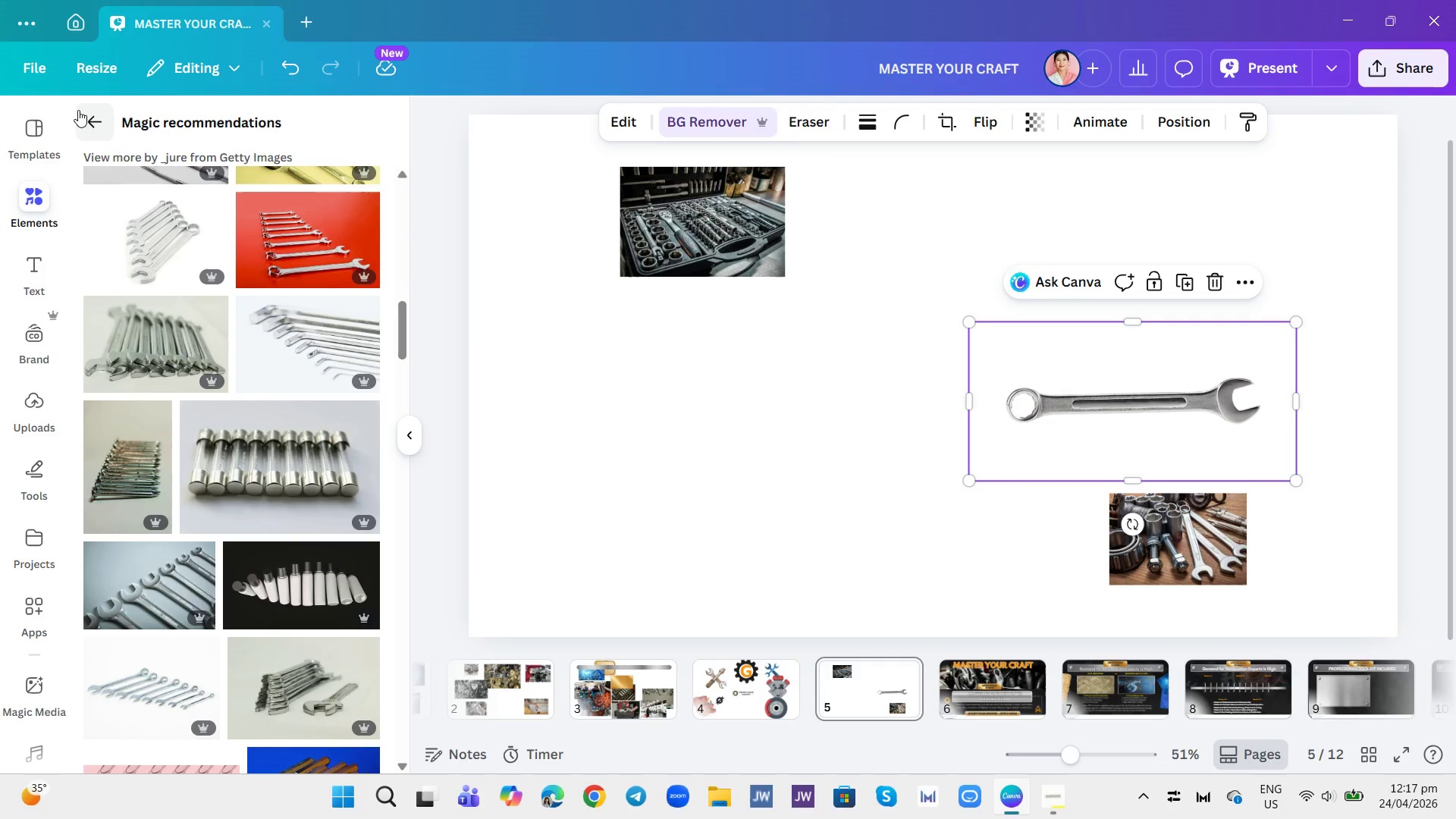 
left_click([85, 117])
 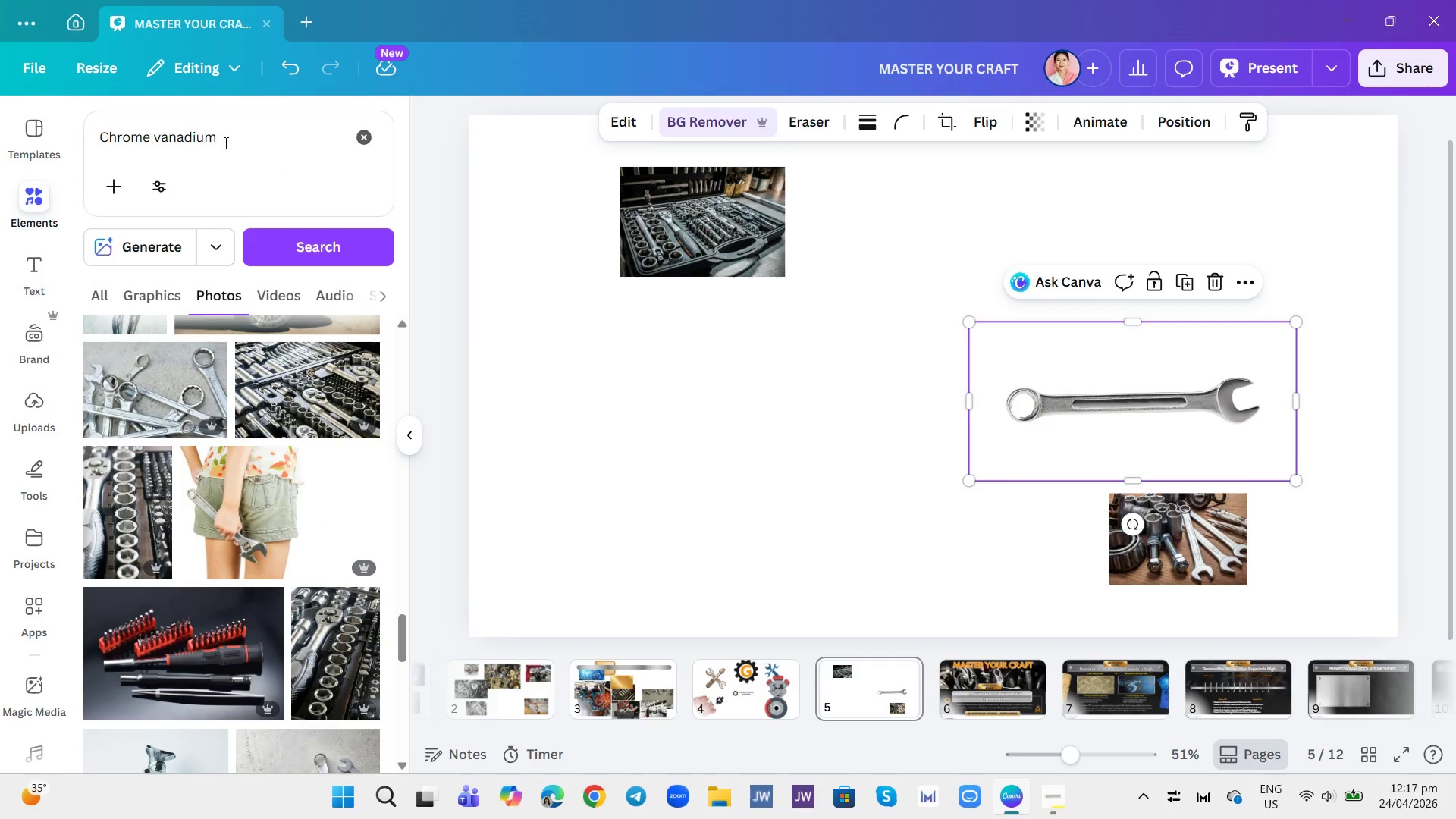 
left_click([285, 140])
 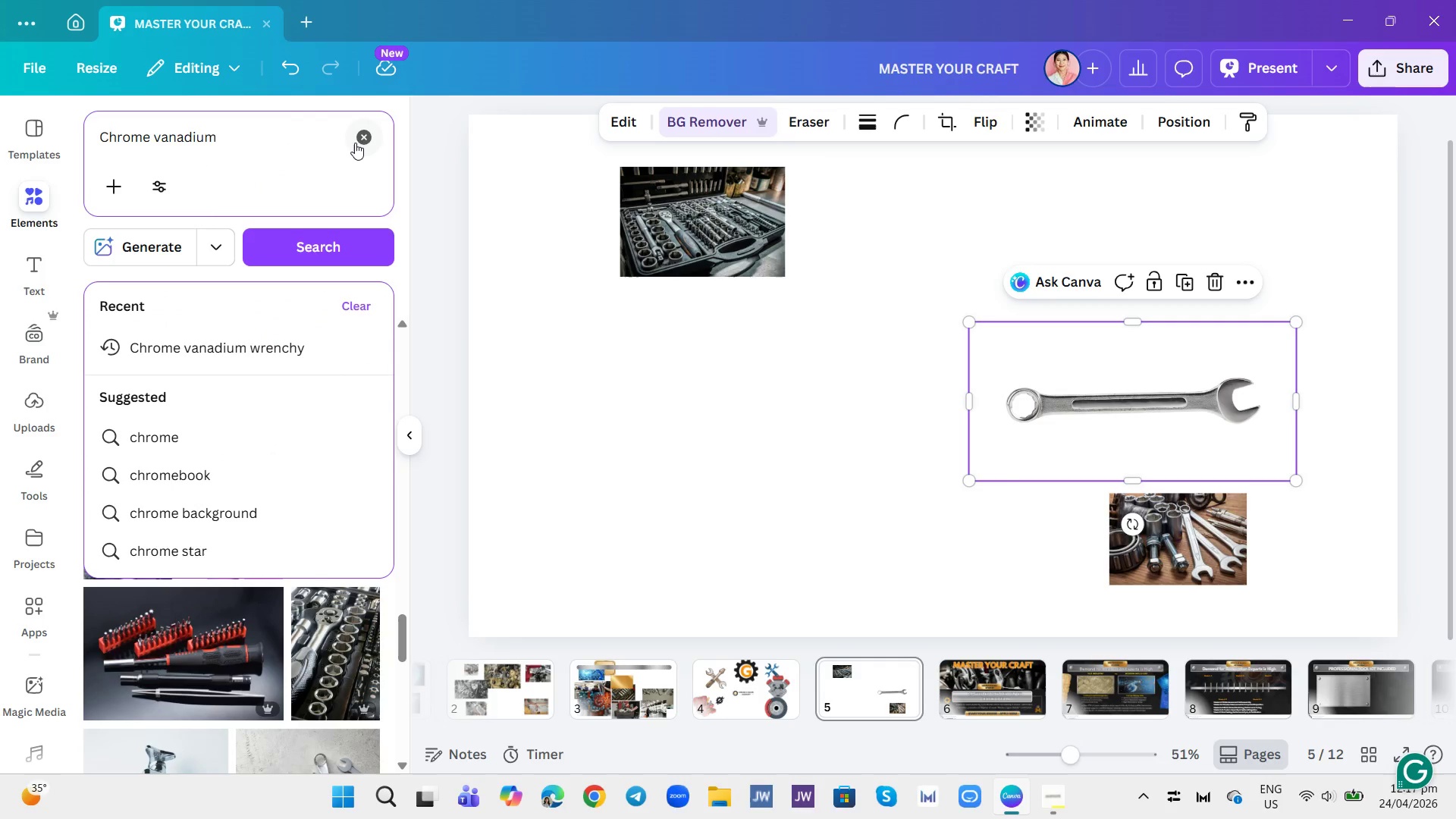 
left_click([357, 143])
 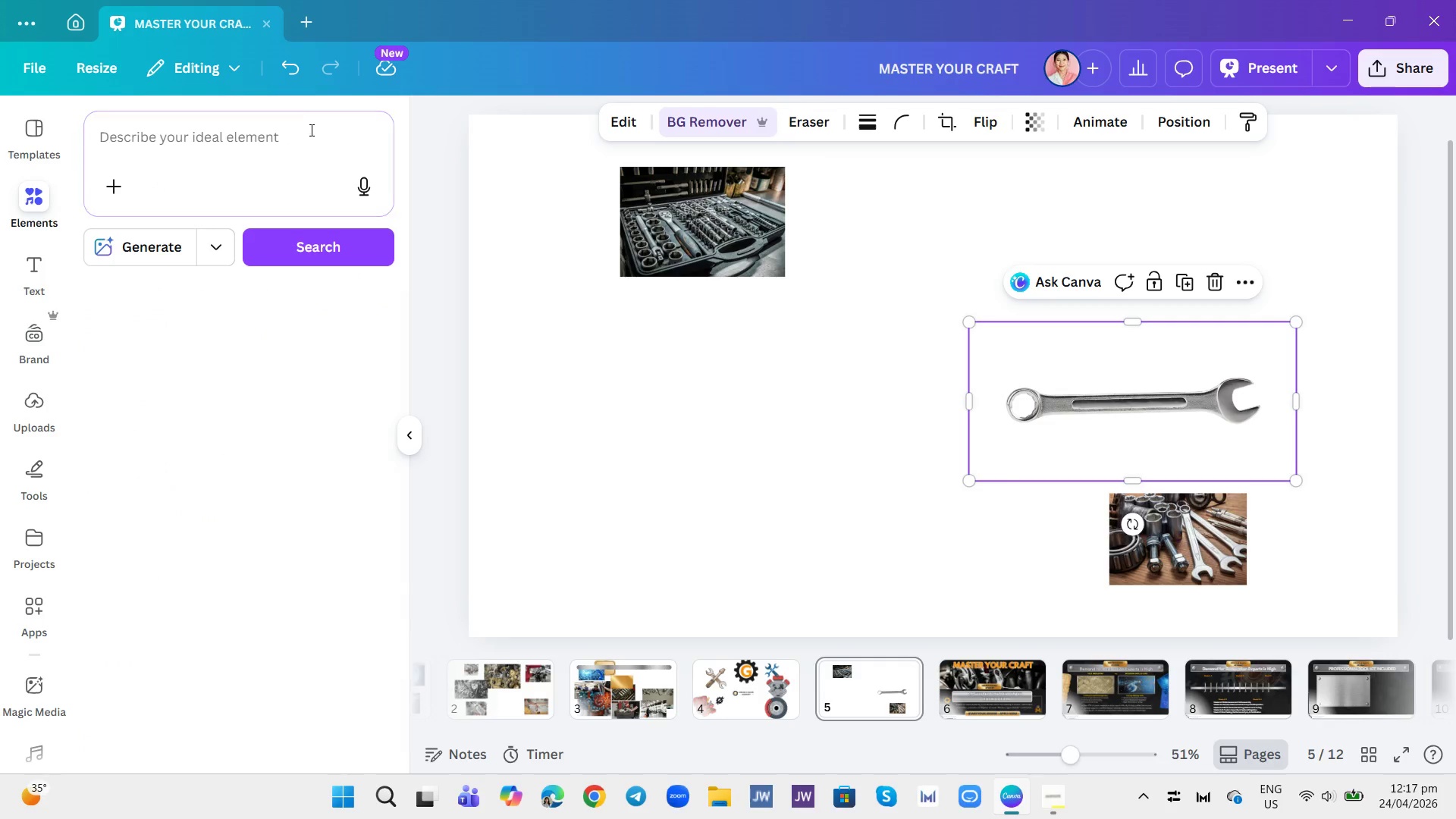 
left_click([306, 133])
 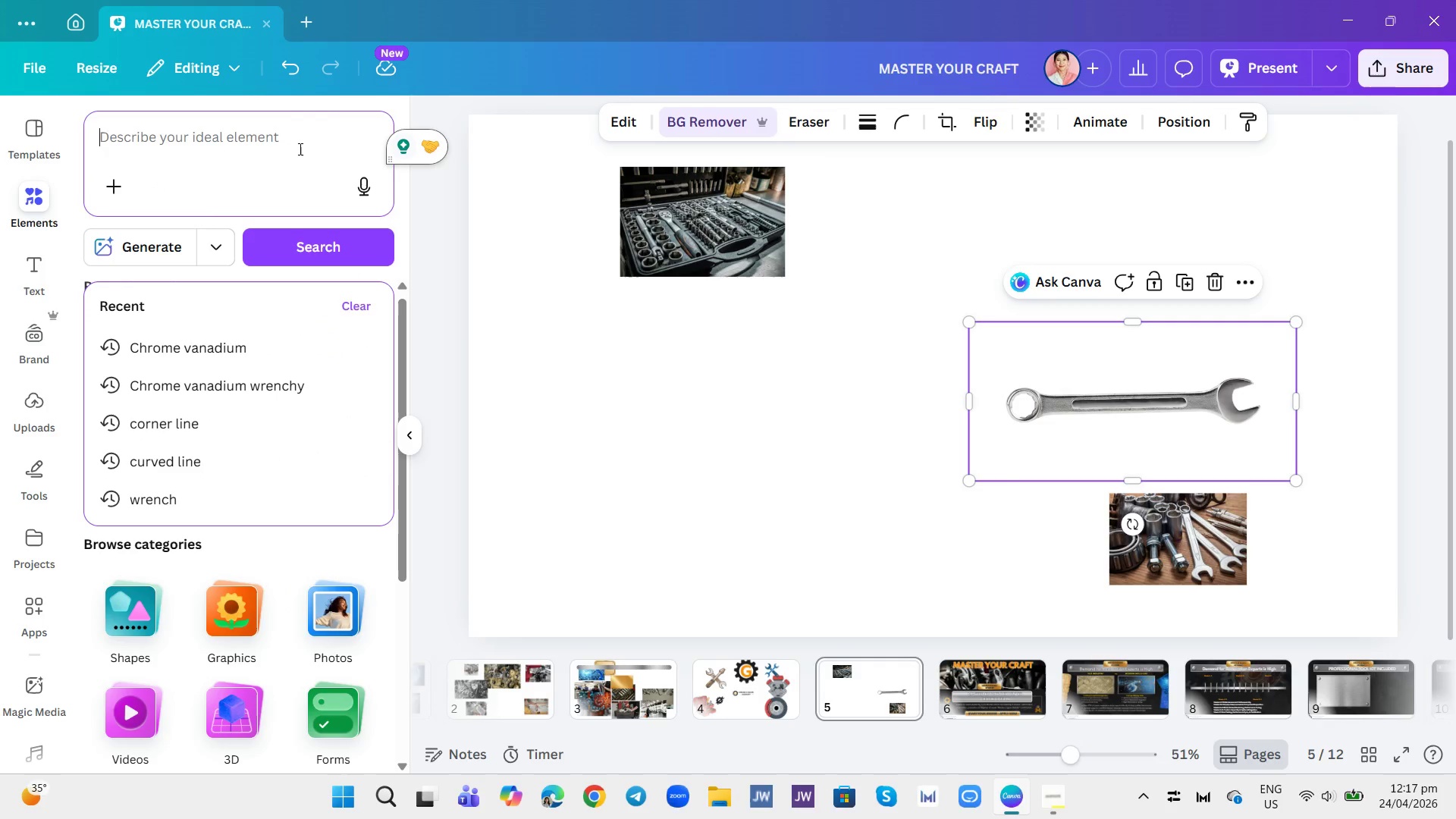 
type(micrometer)
 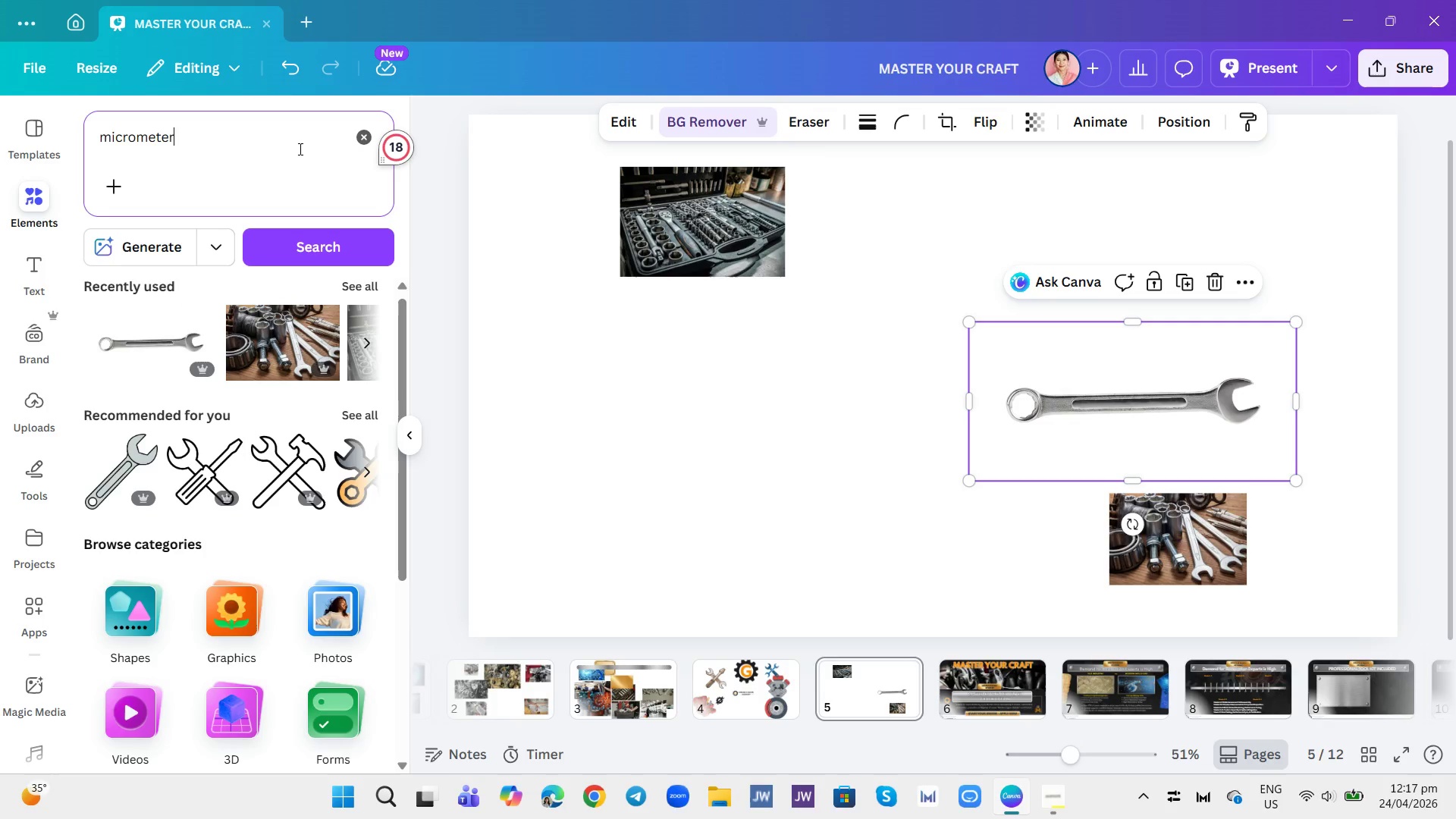 
key(Enter)
 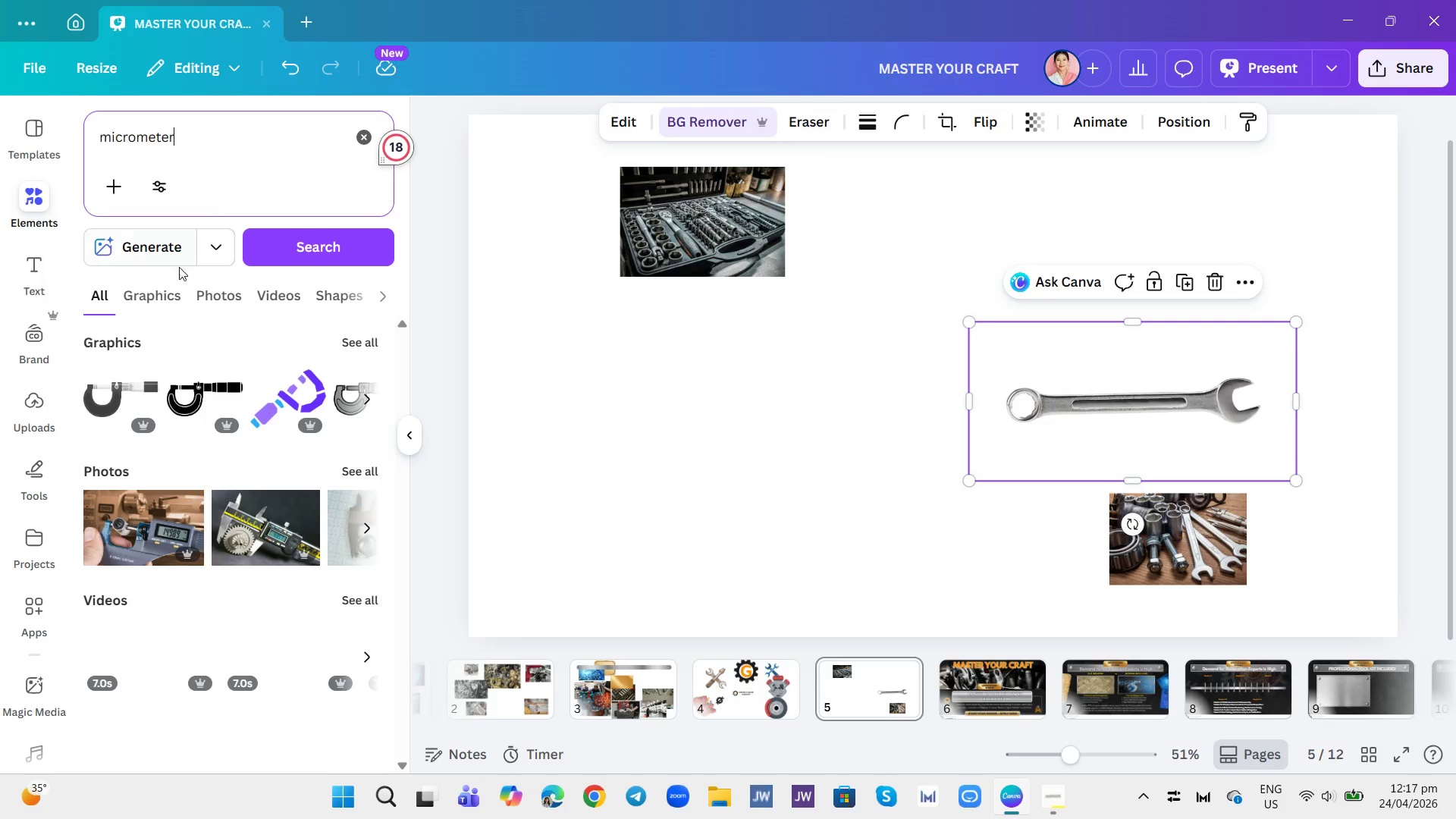 
left_click([200, 297])
 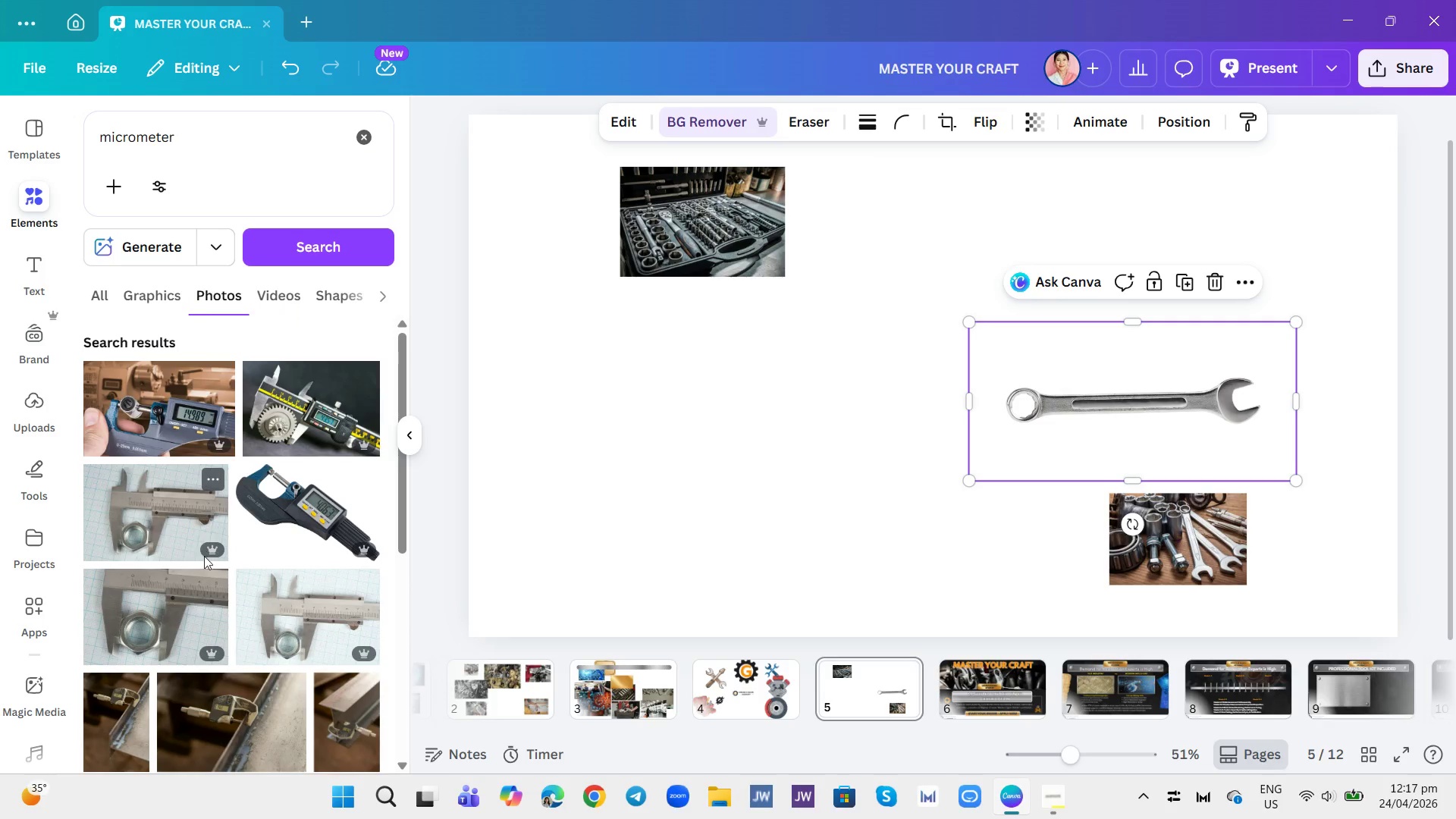 
wait(5.39)
 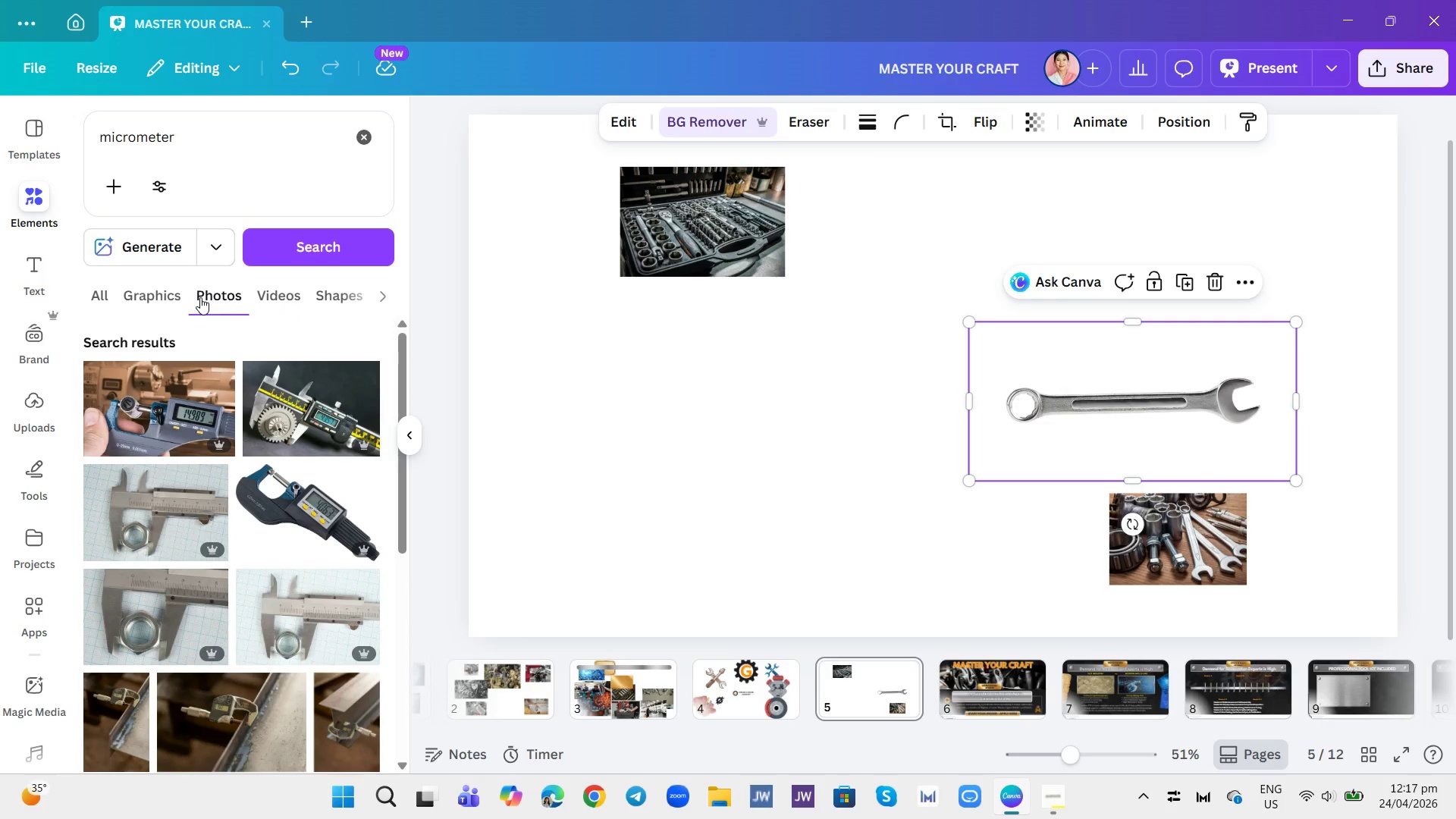 
scroll: coordinate [336, 513], scroll_direction: down, amount: 4.0
 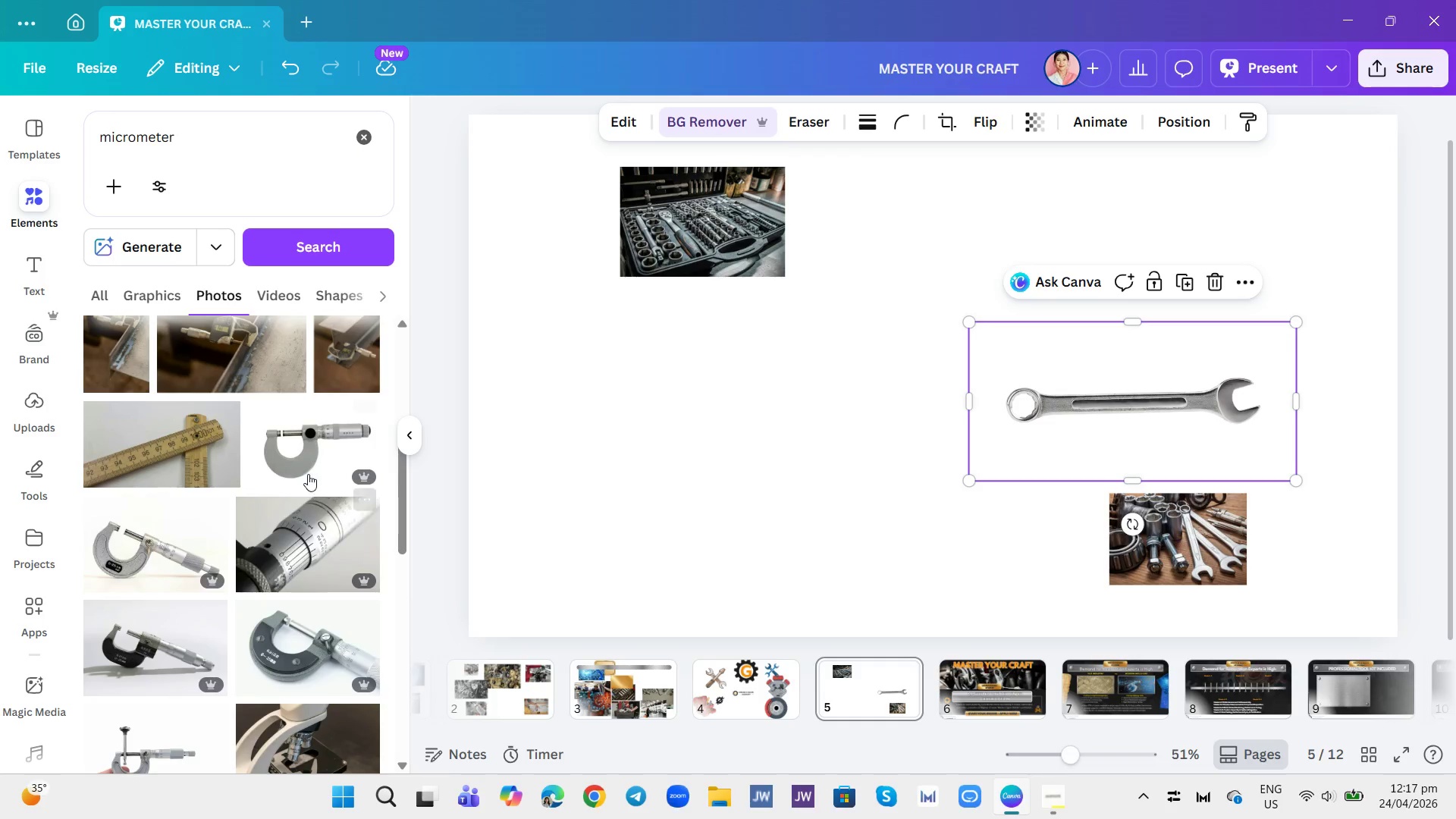 
left_click([307, 470])
 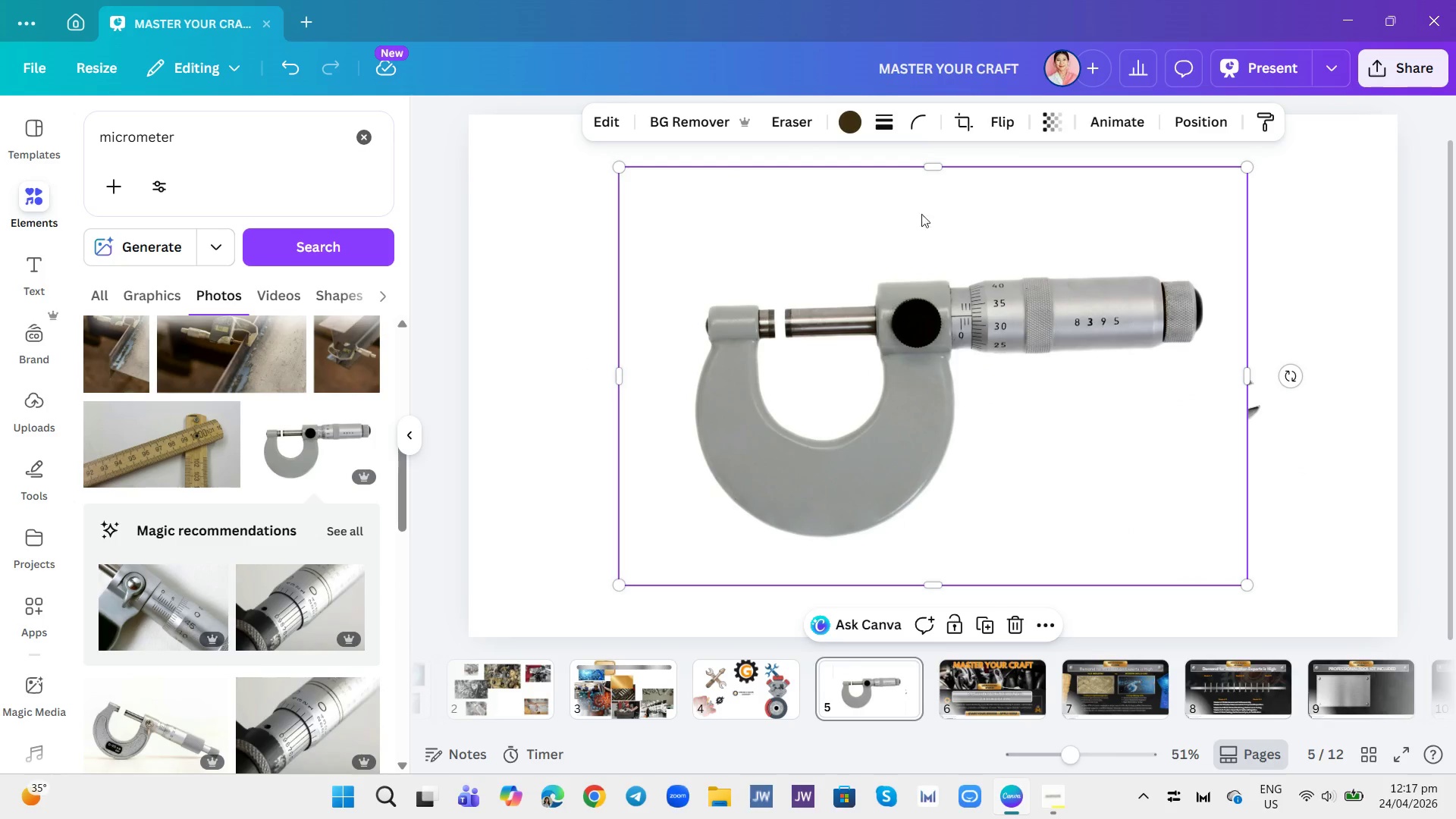 
left_click([685, 113])
 